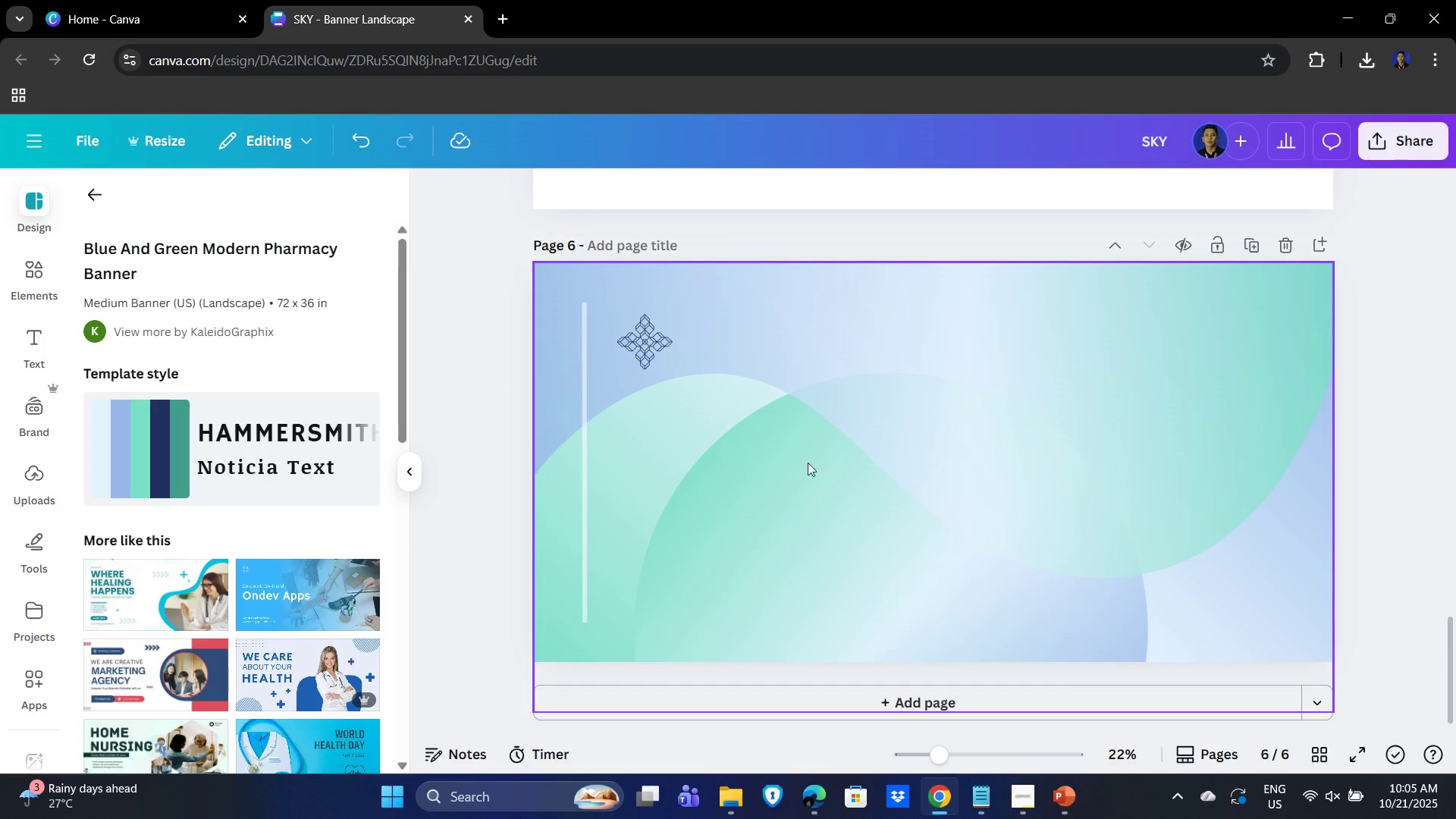 
key(Alt+Tab)
 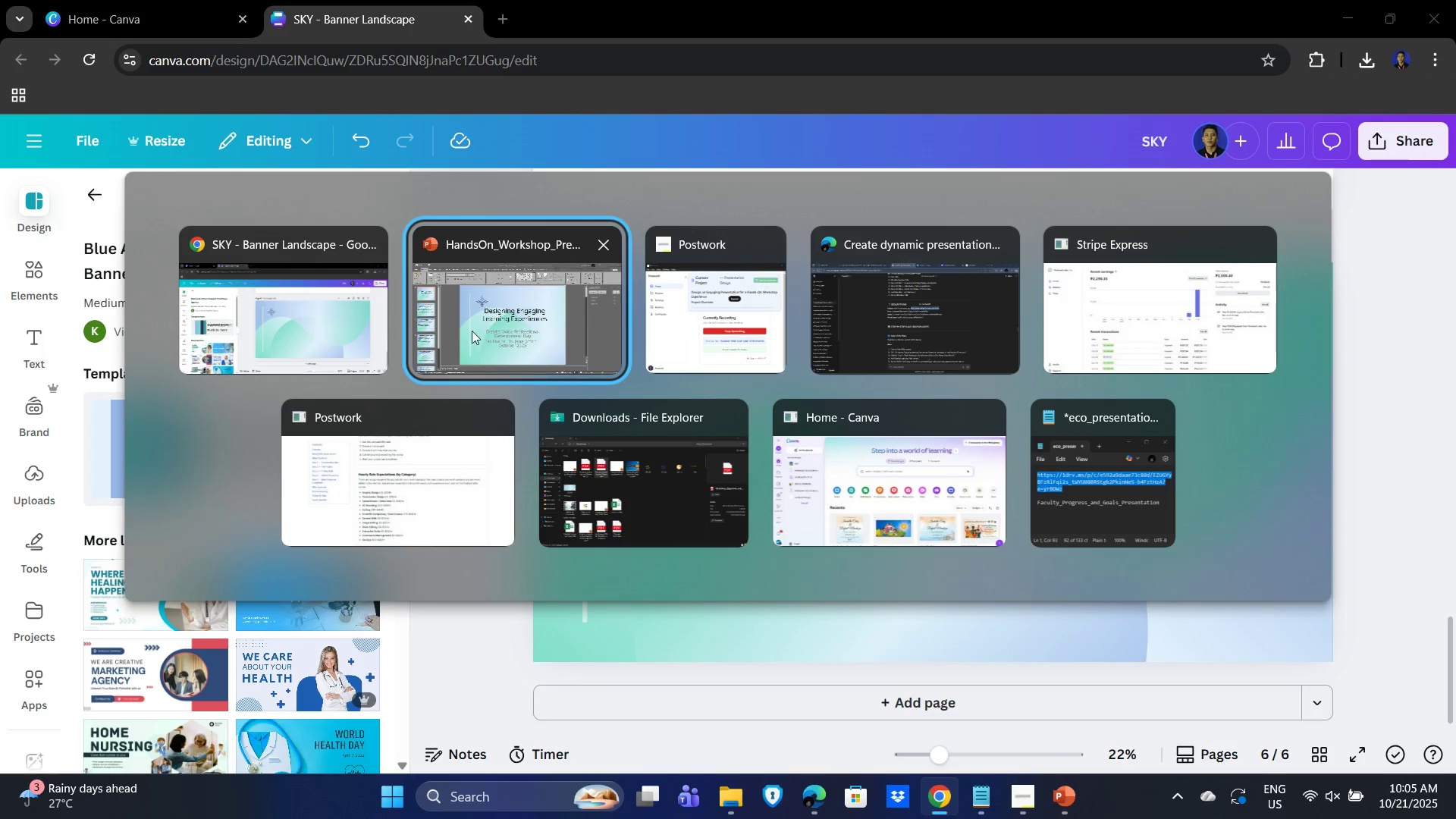 
left_click([534, 333])
 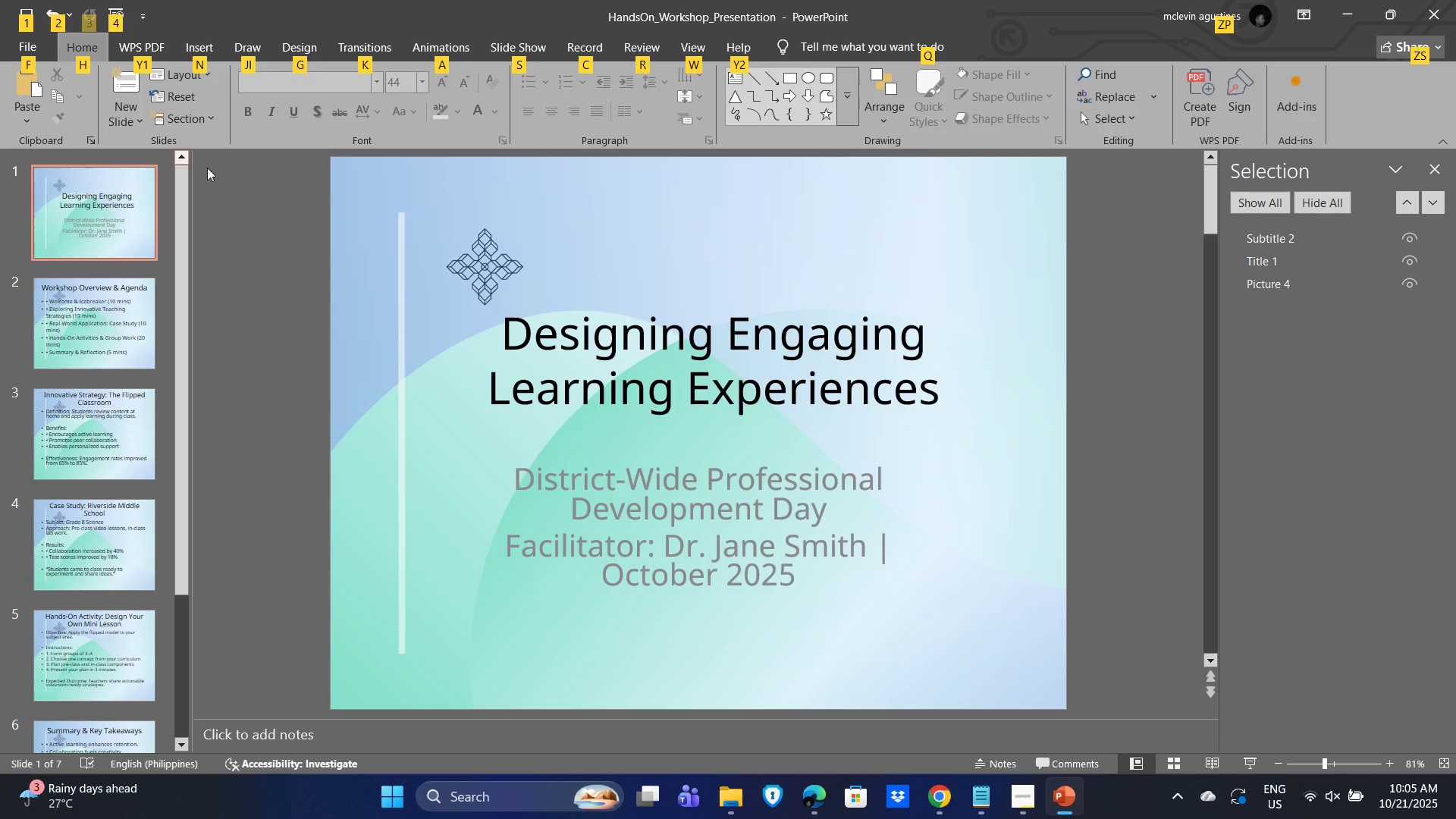 
left_click([234, 234])
 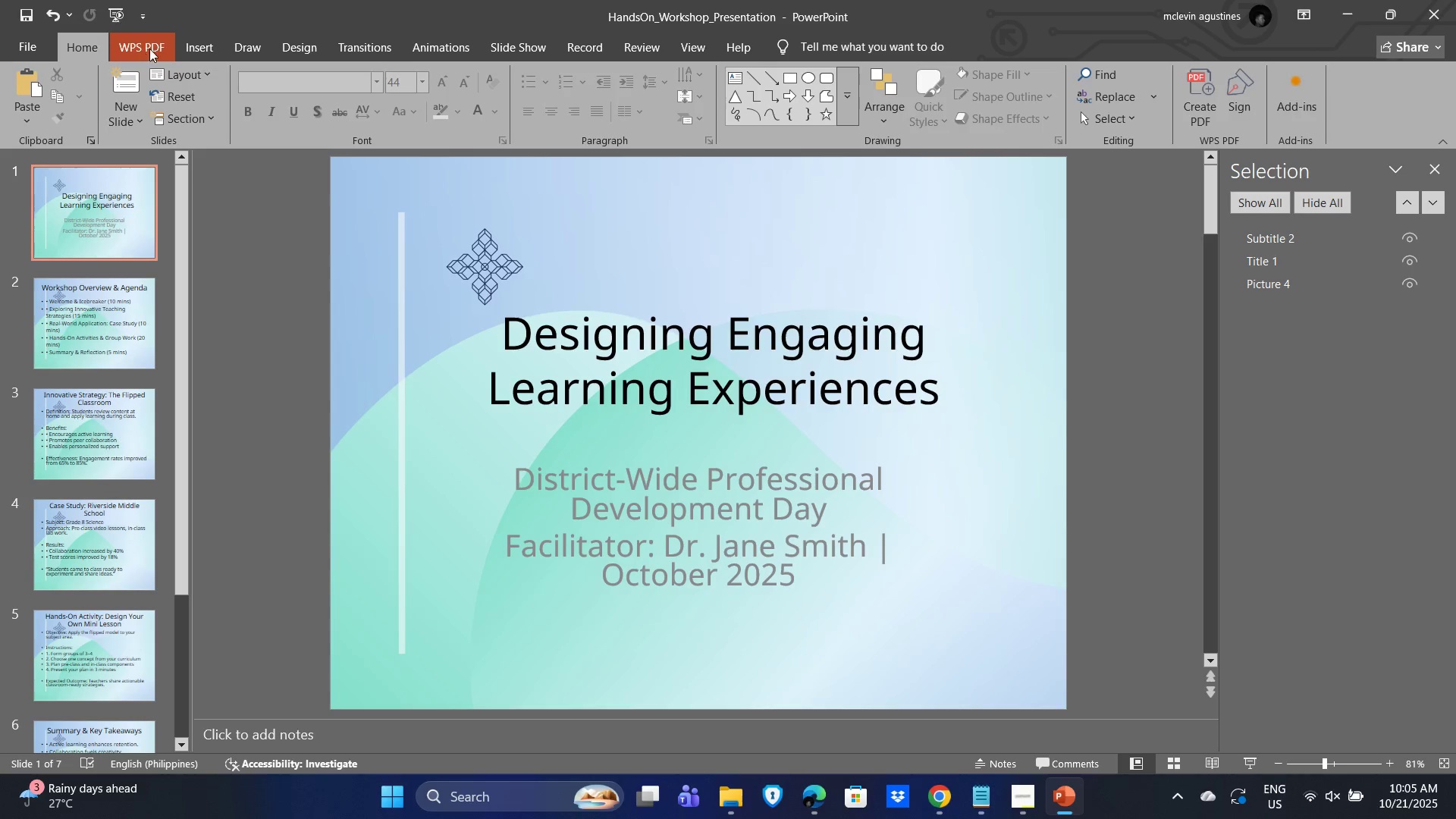 
left_click([193, 49])
 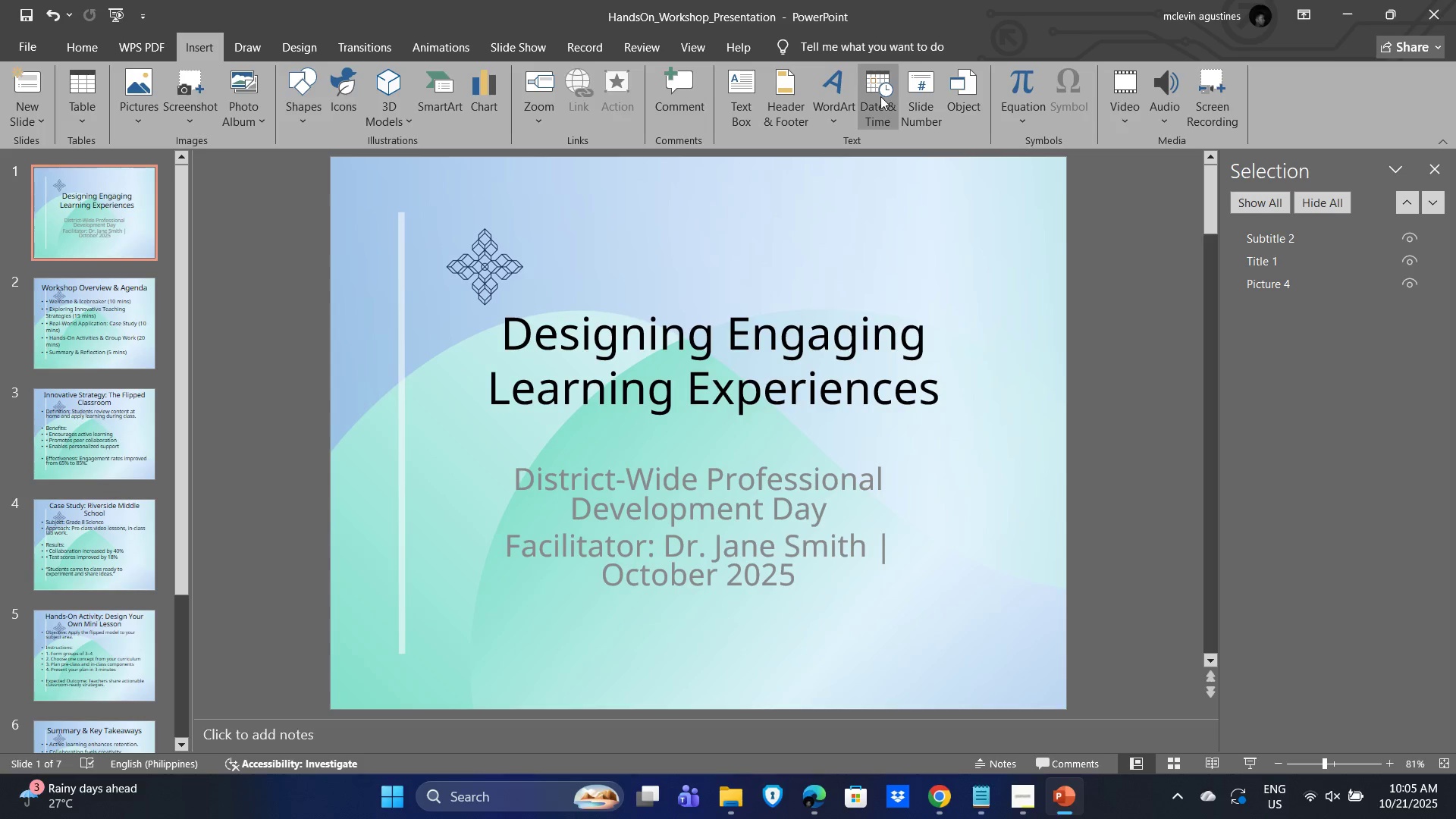 
left_click([748, 87])
 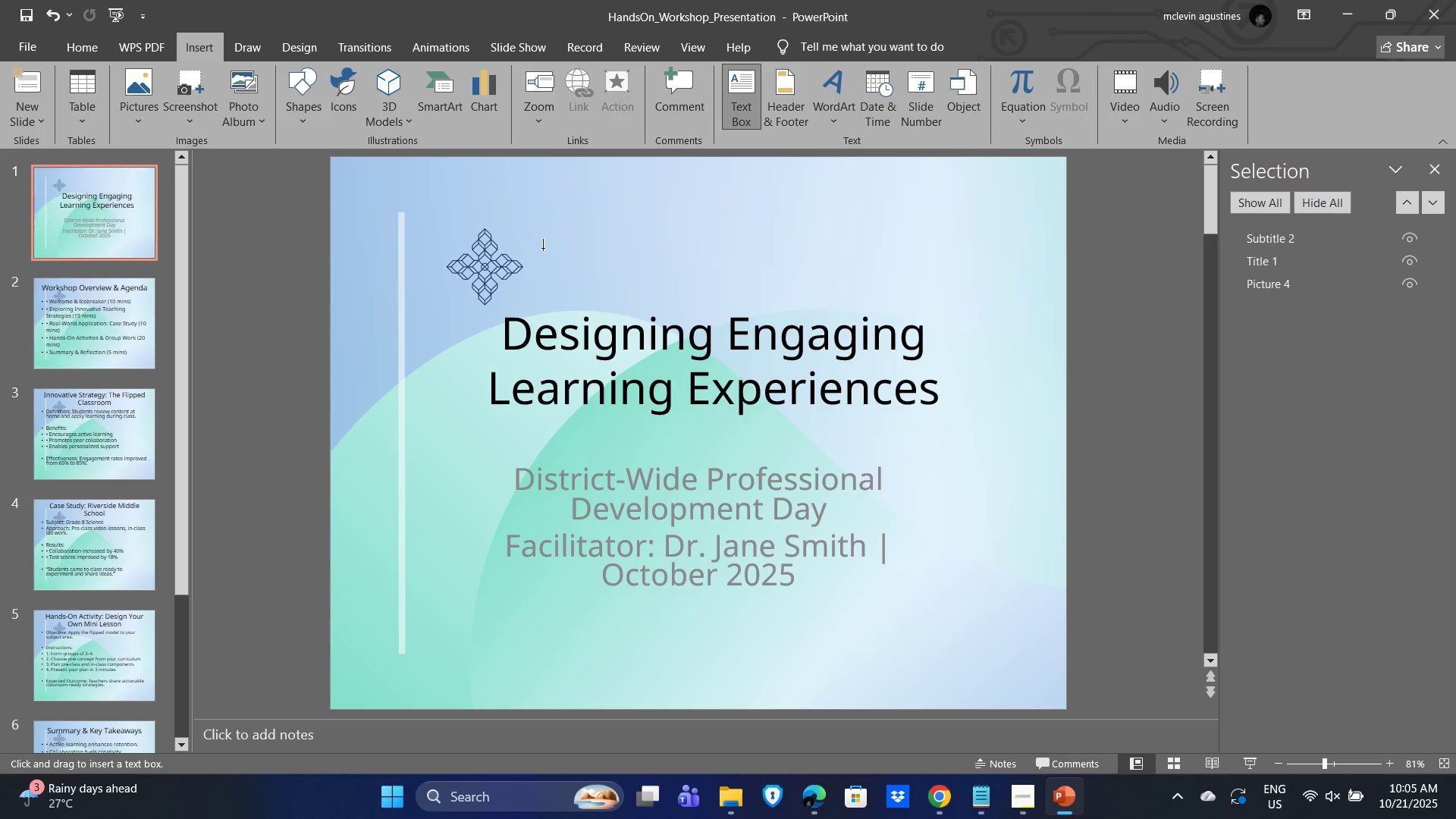 
left_click_drag(start_coordinate=[542, 246], to_coordinate=[695, 289])
 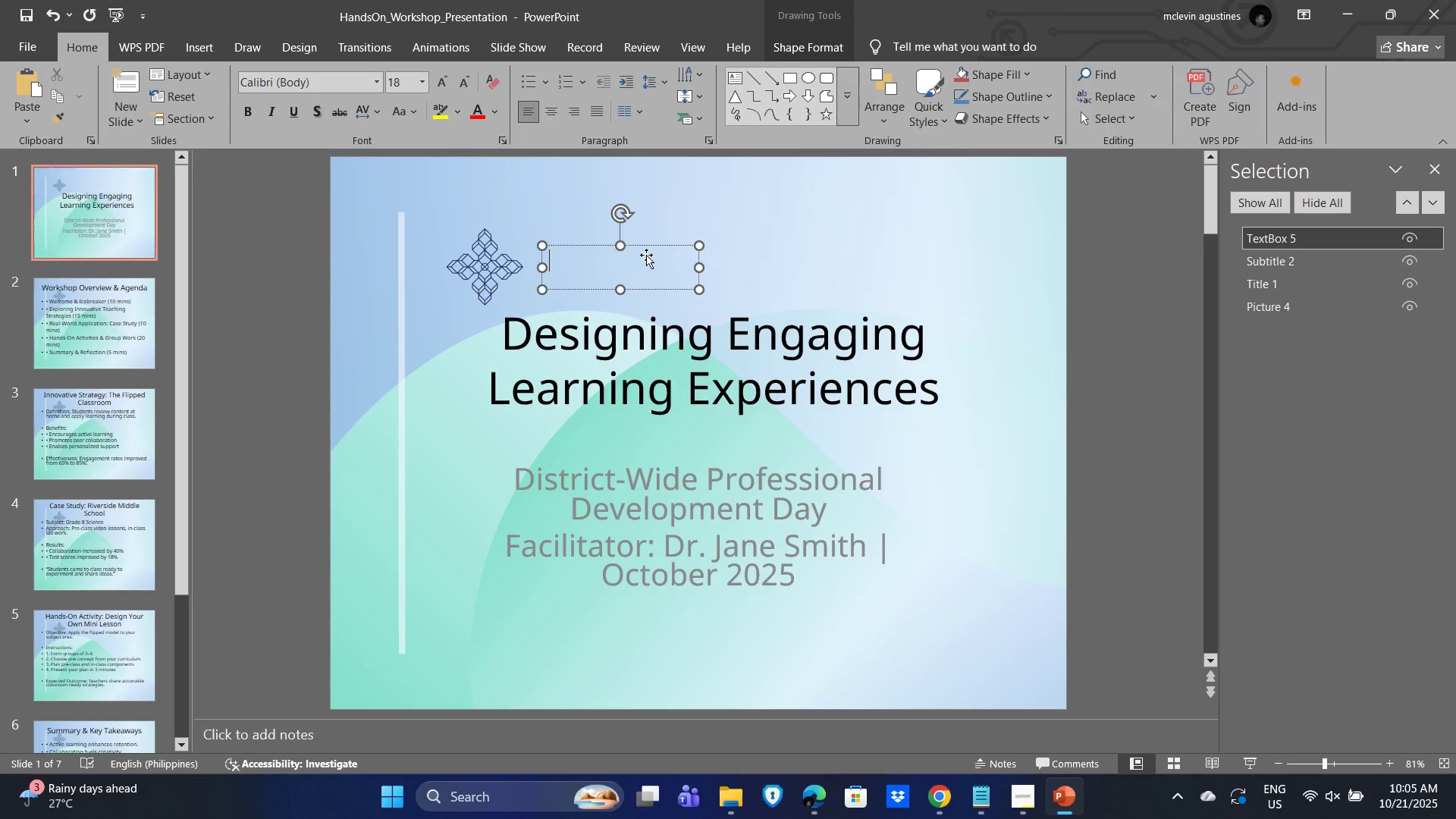 
type(Insert Brand NAme here)
 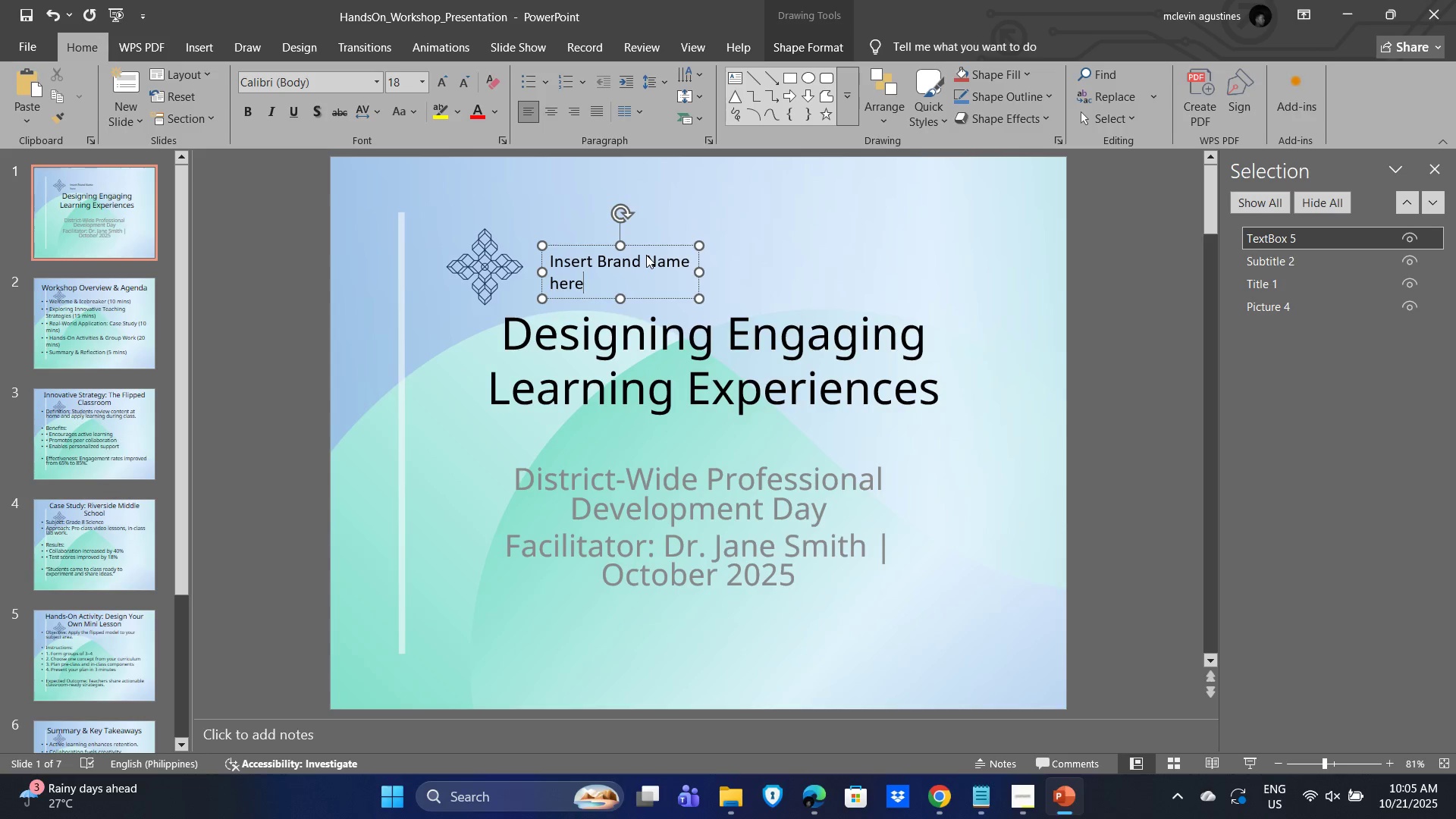 
left_click_drag(start_coordinate=[595, 245], to_coordinate=[595, 236])
 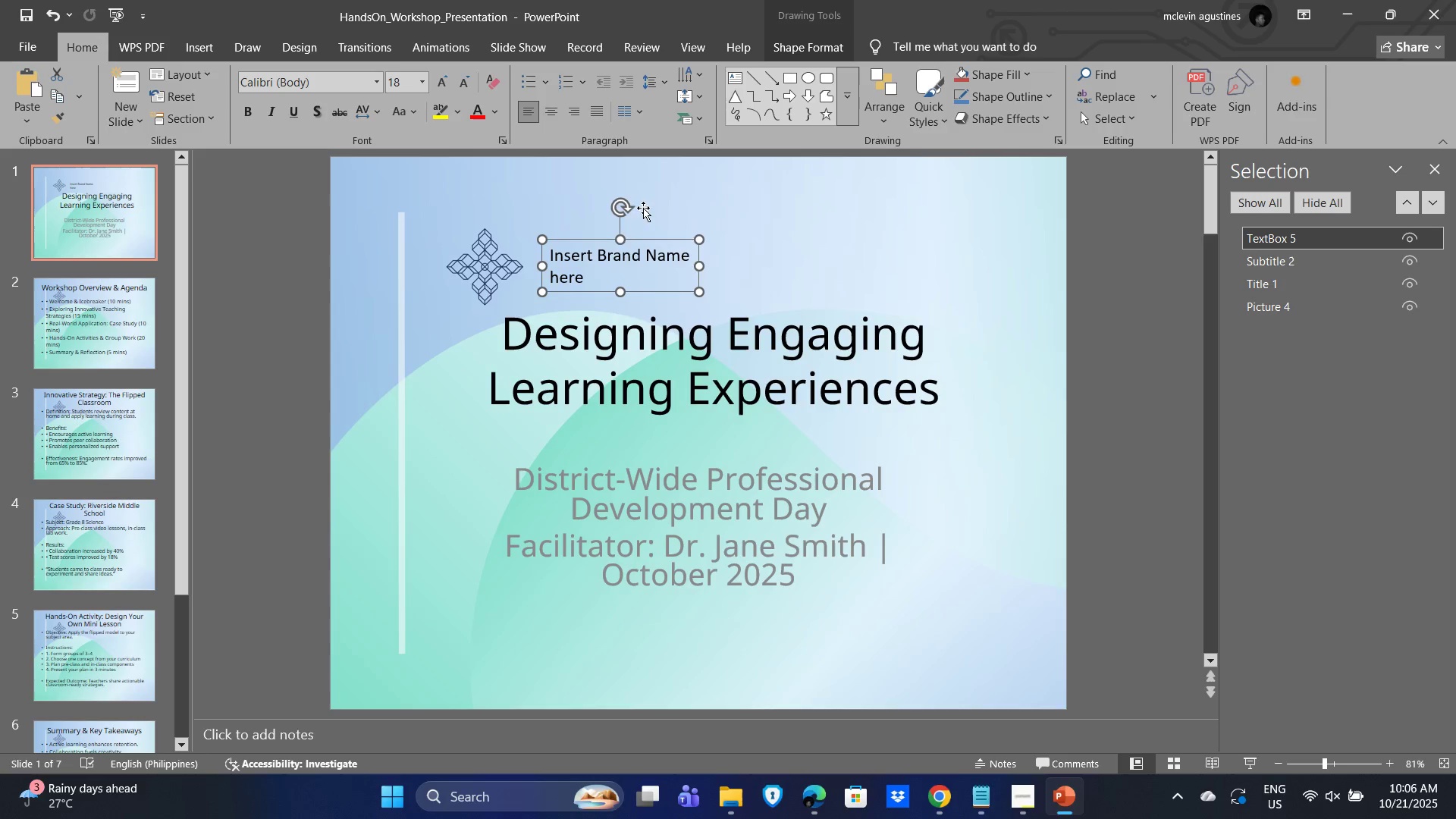 
left_click_drag(start_coordinate=[591, 275], to_coordinate=[545, 254])
 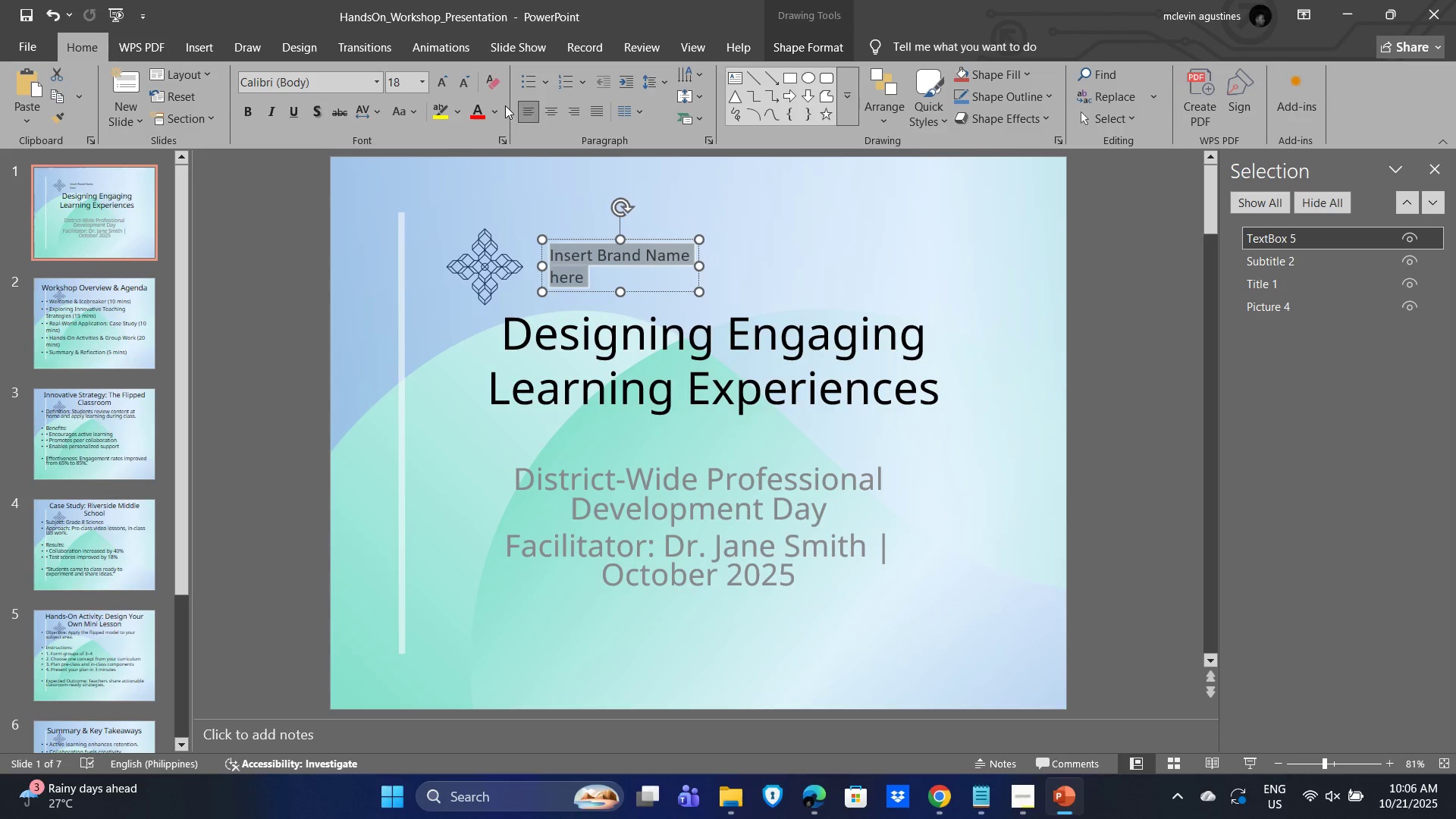 
left_click([497, 109])
 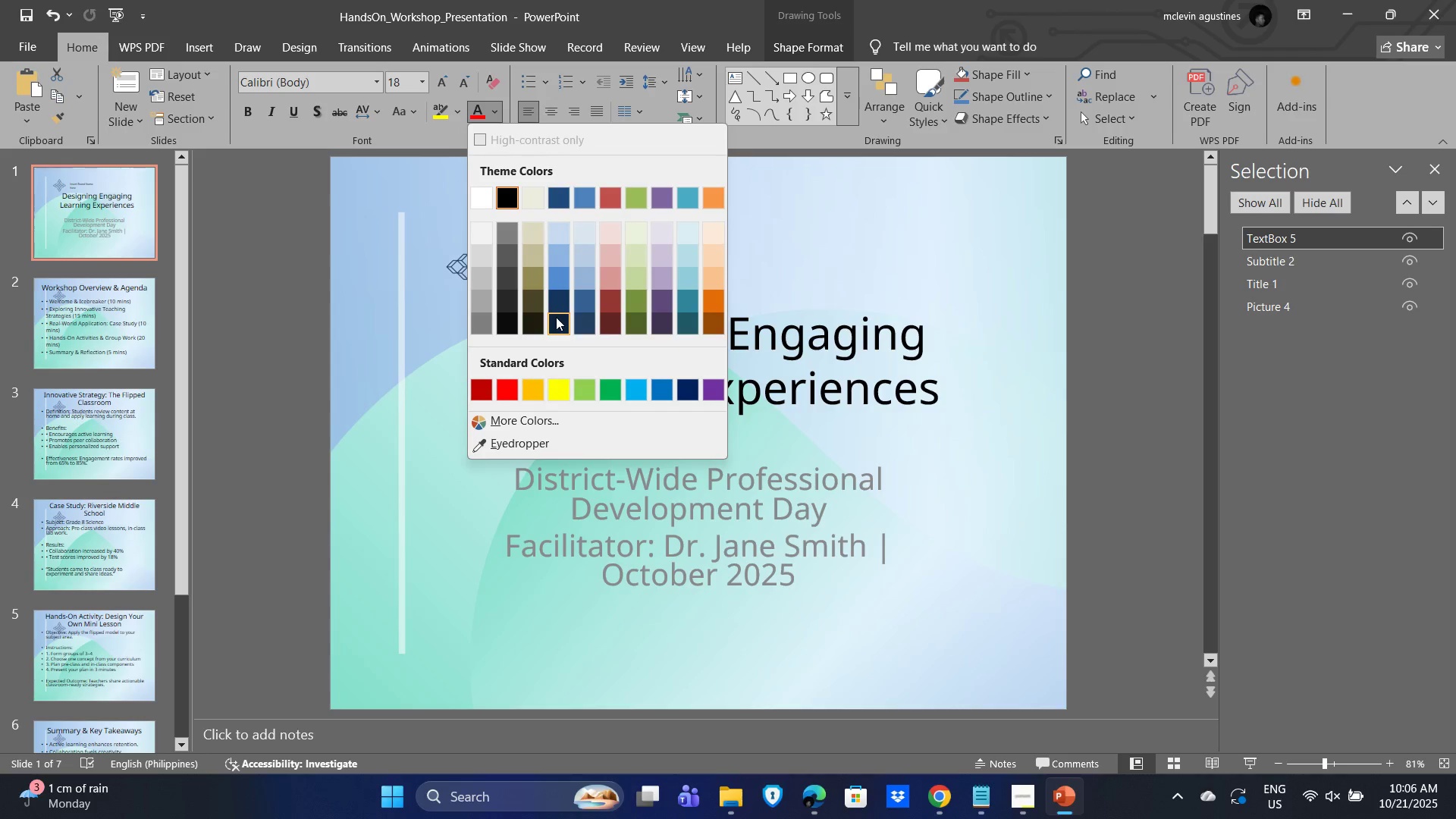 
left_click([554, 308])
 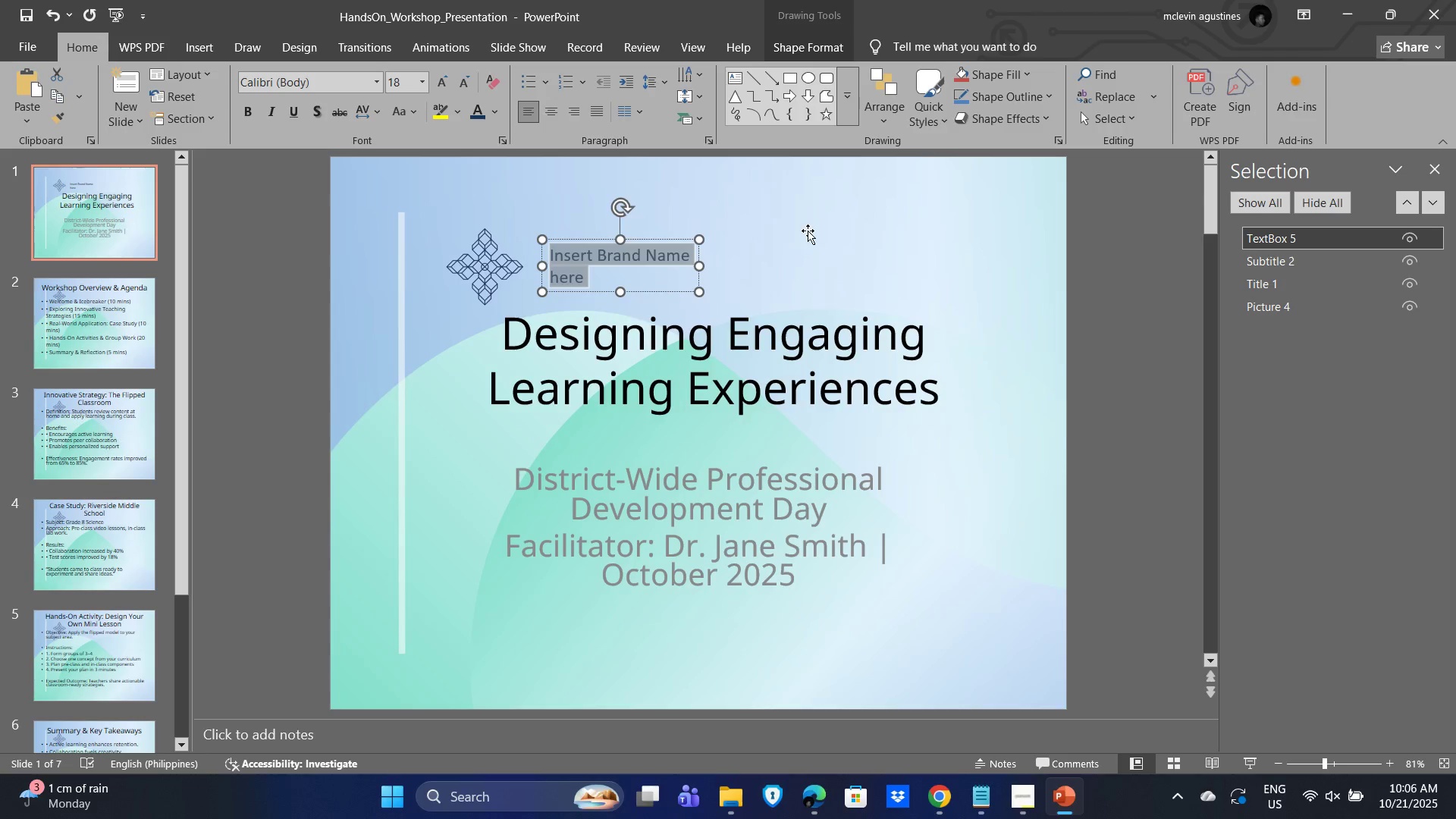 
left_click([808, 231])
 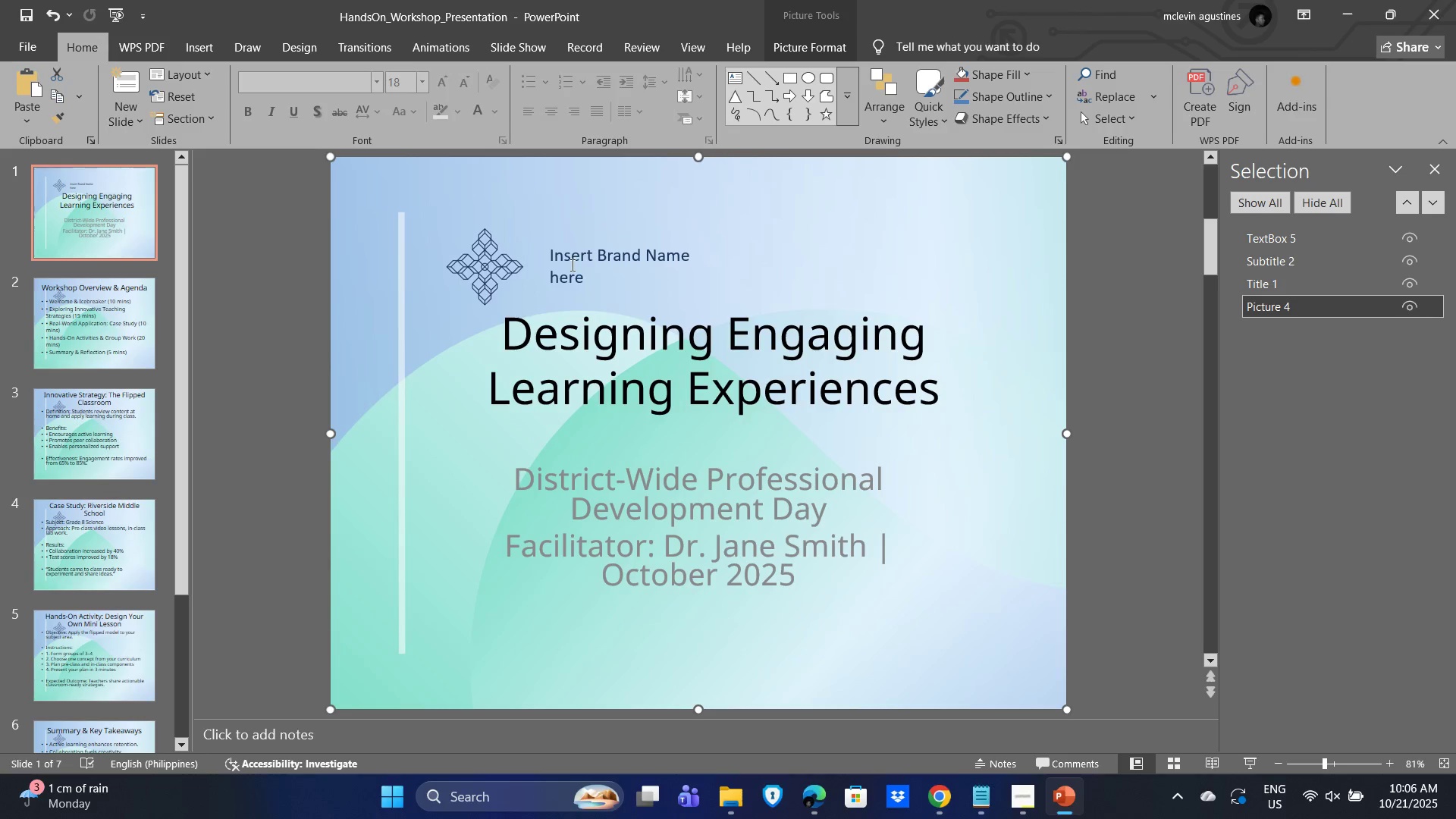 
left_click([568, 265])
 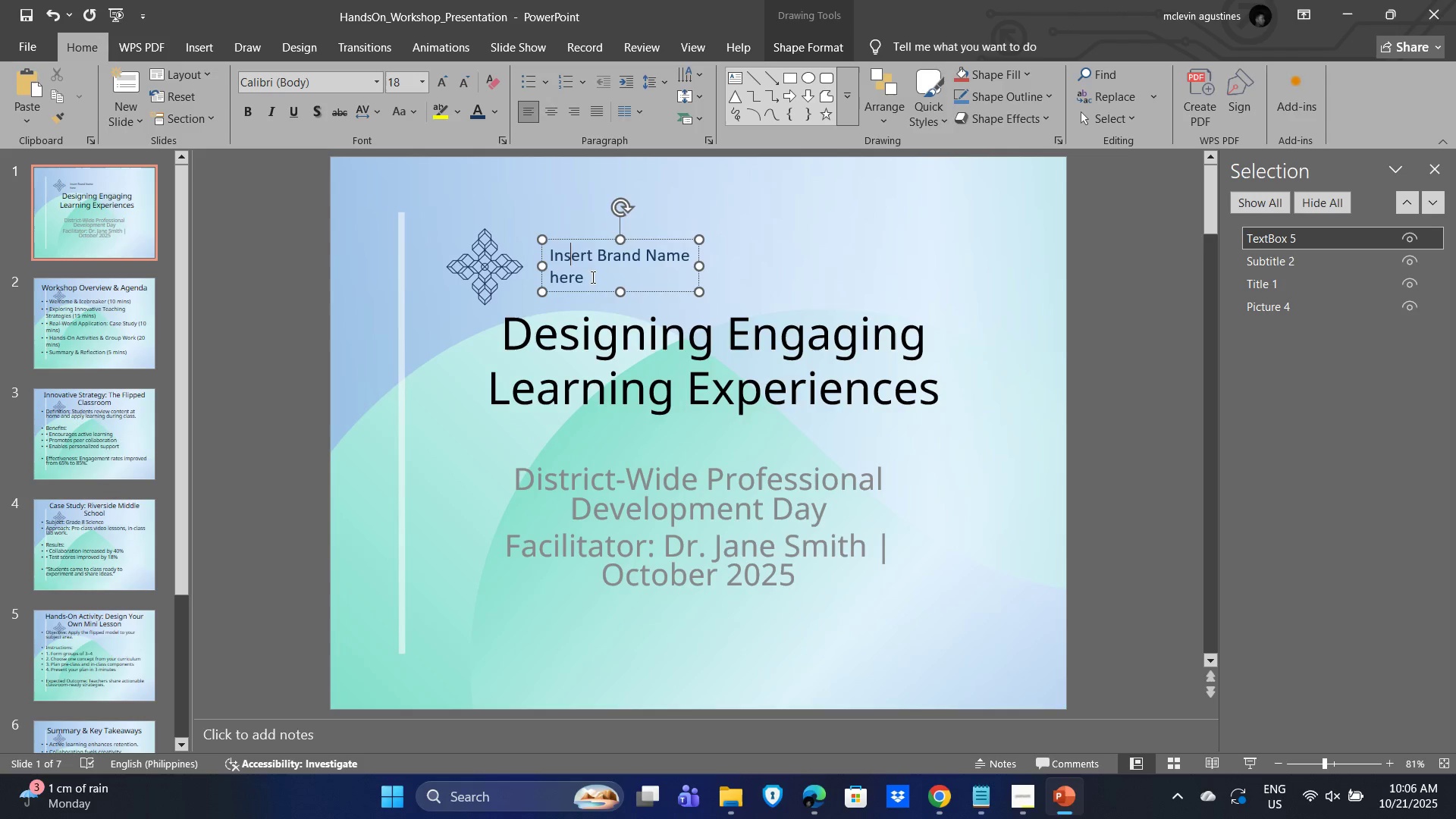 
left_click([592, 277])
 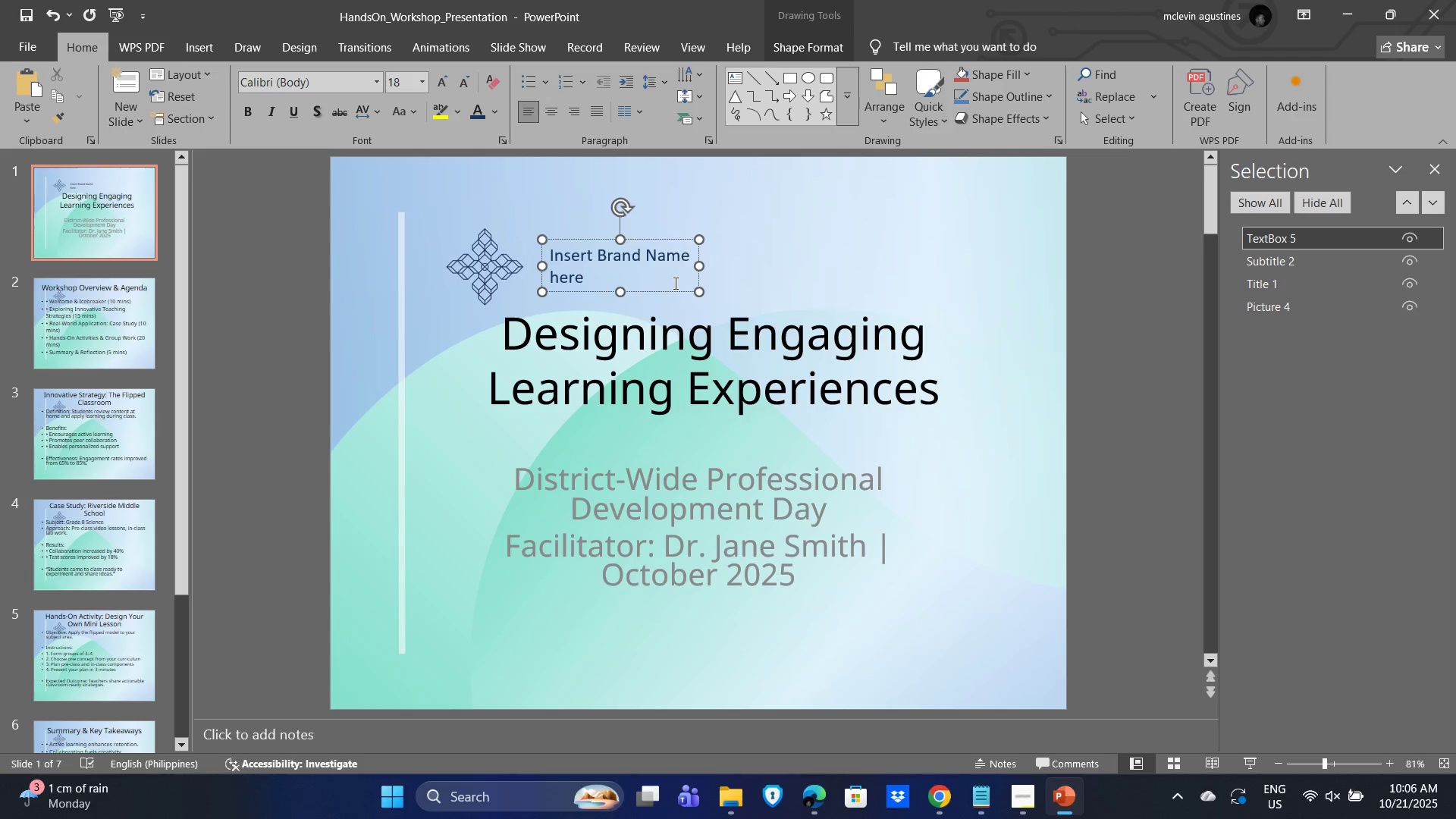 
key(Shift+BracketRight)
 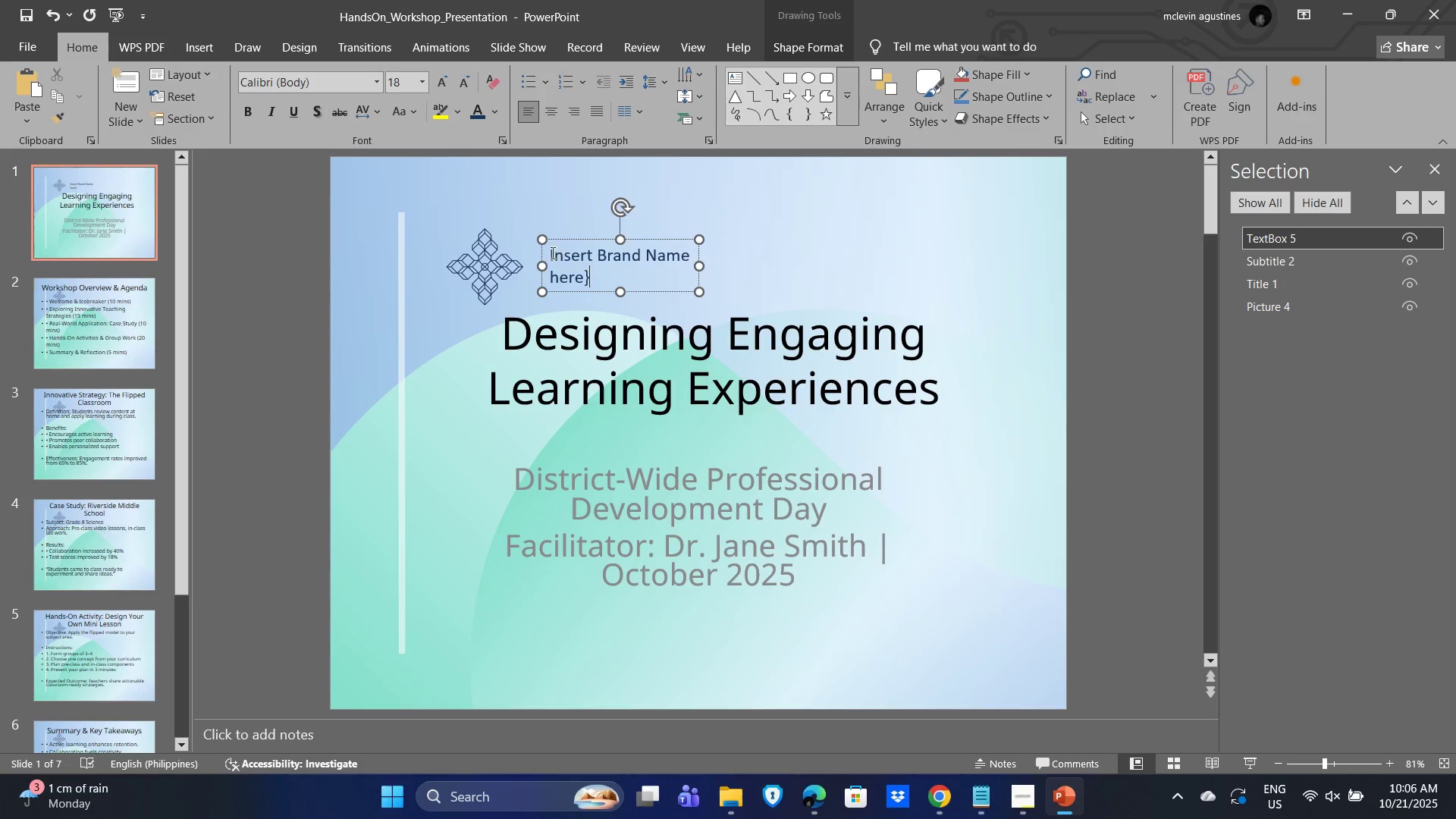 
left_click([551, 252])
 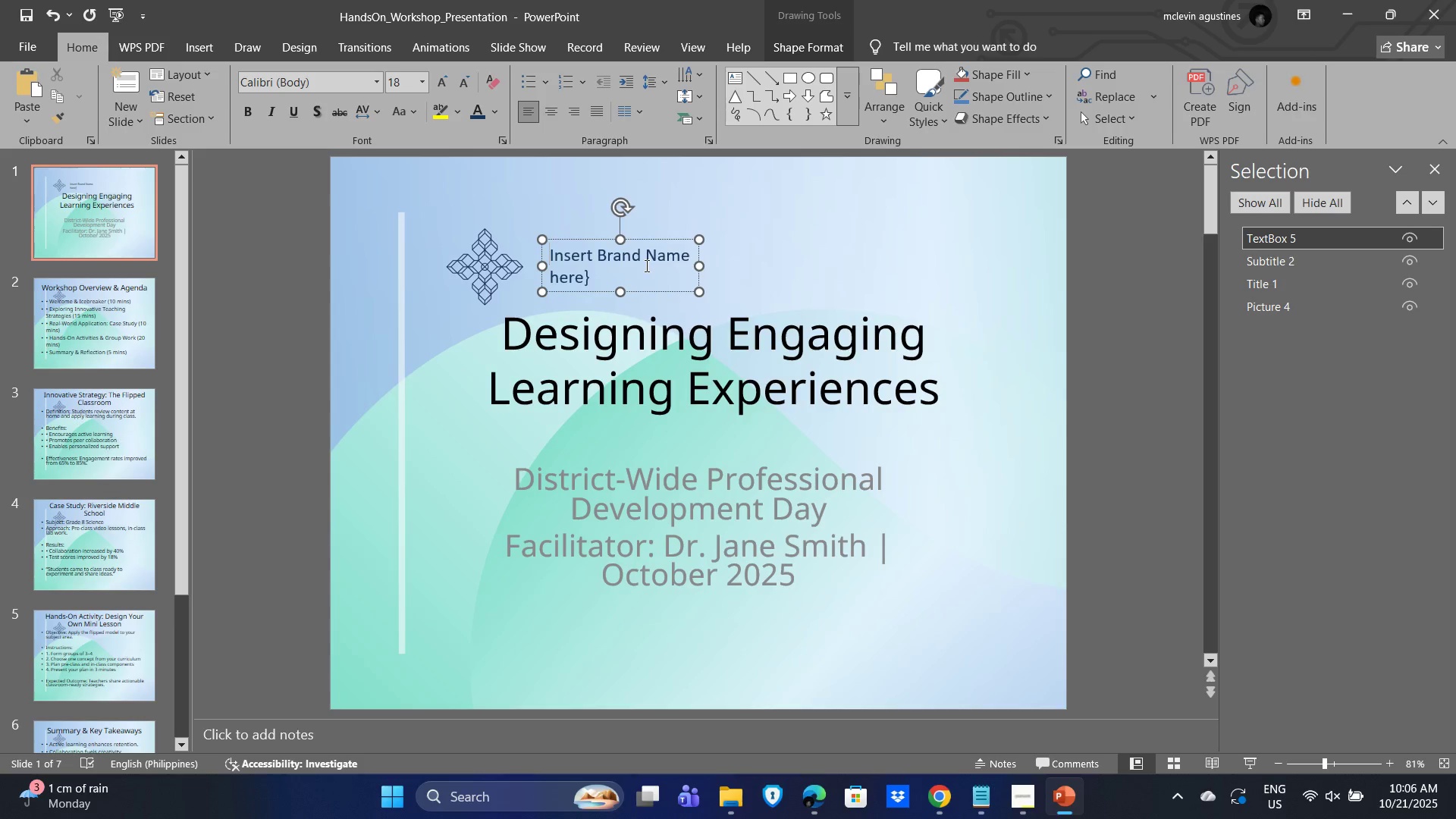 
key(Shift+BracketLeft)
 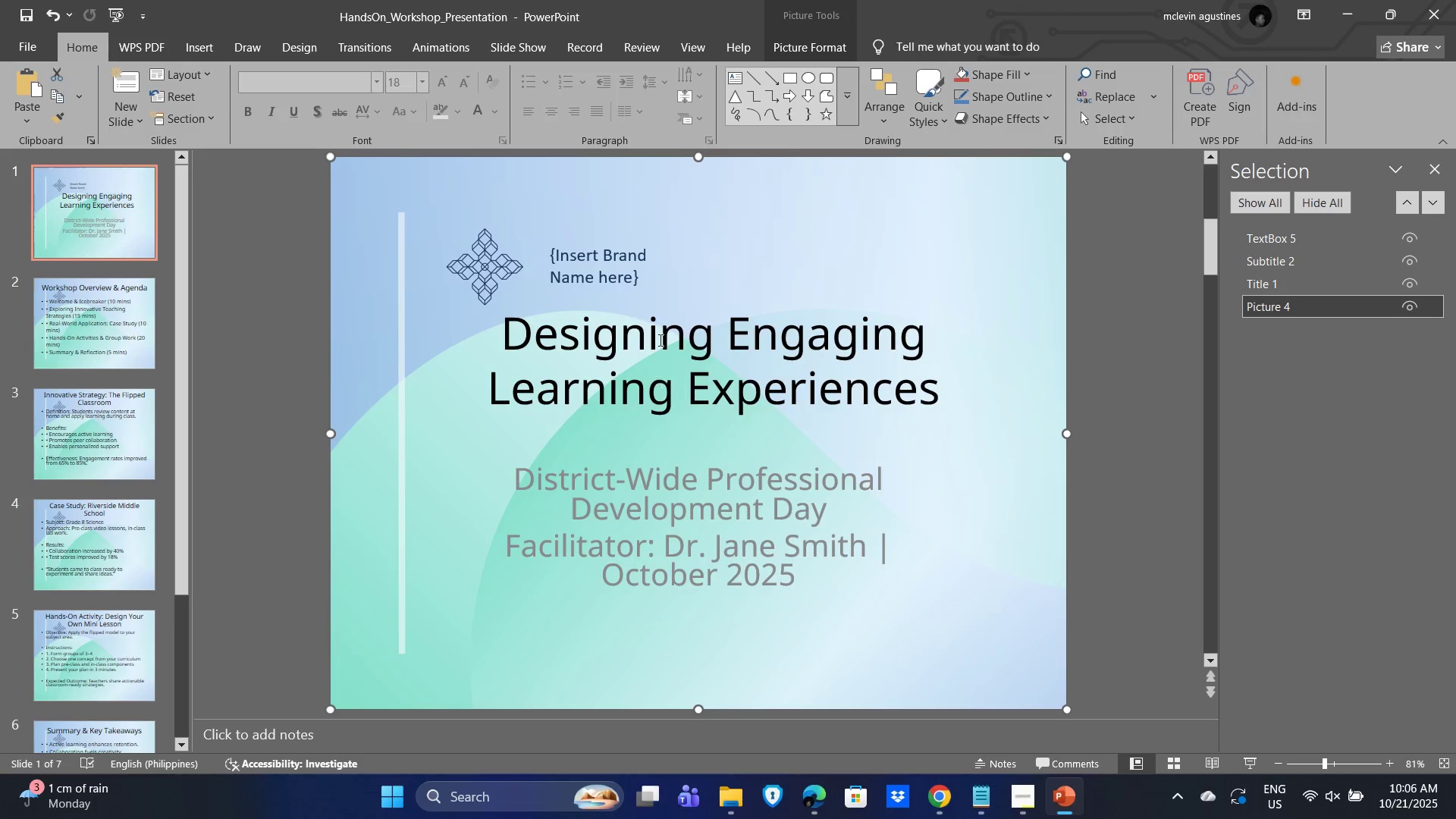 
left_click([604, 264])
 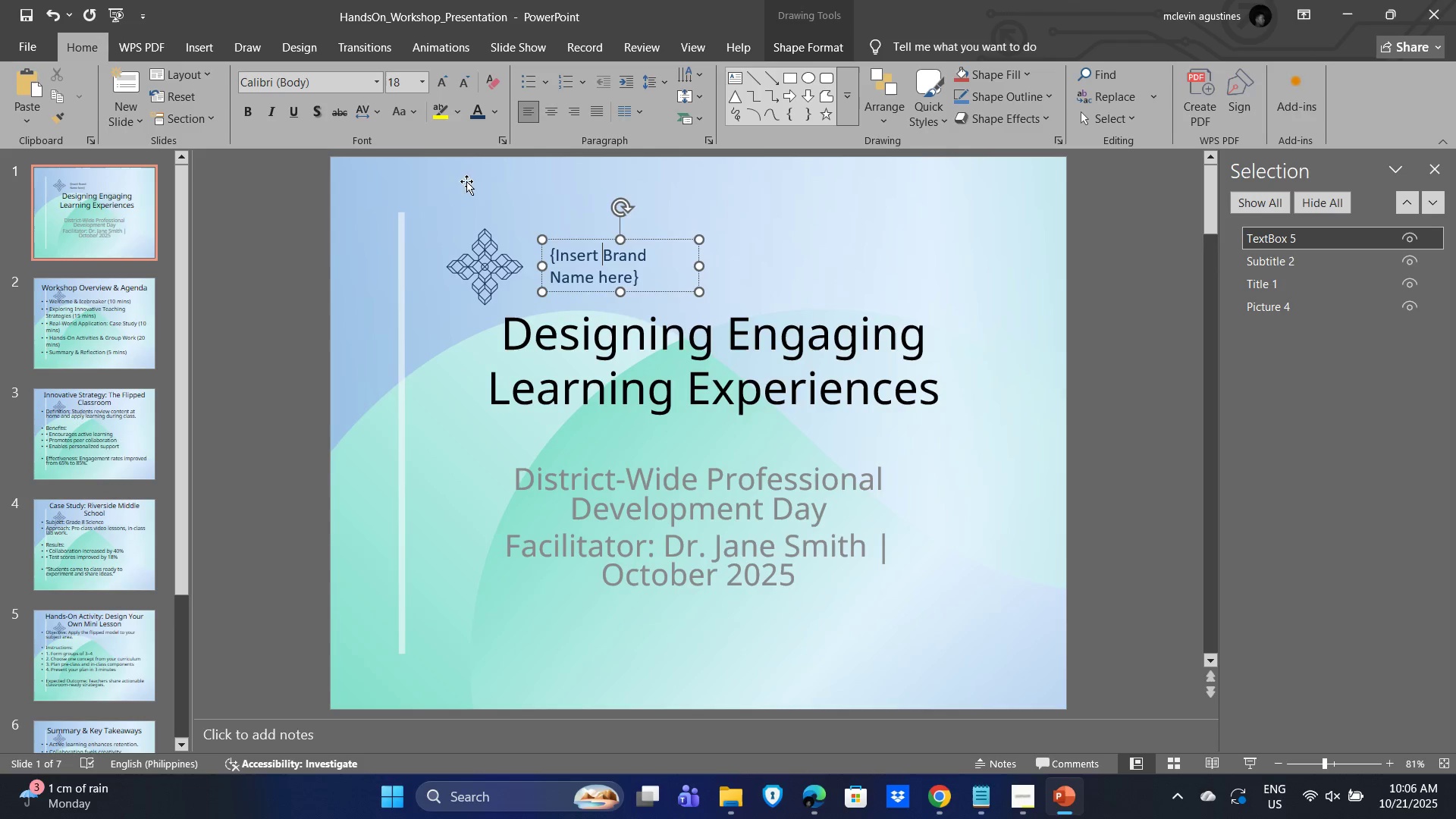 
left_click_drag(start_coordinate=[308, 67], to_coordinate=[307, 71])
 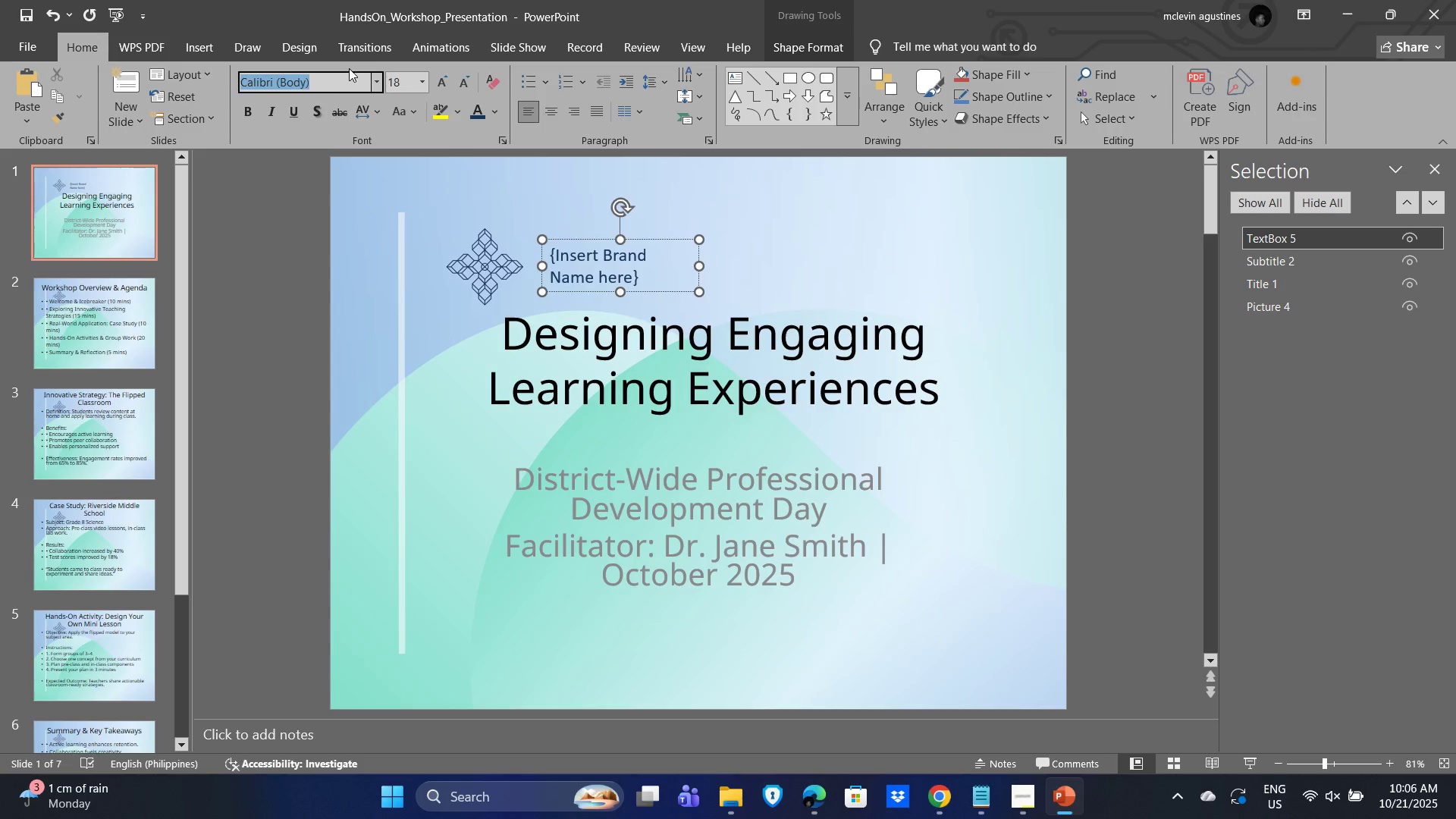 
type(sans)
 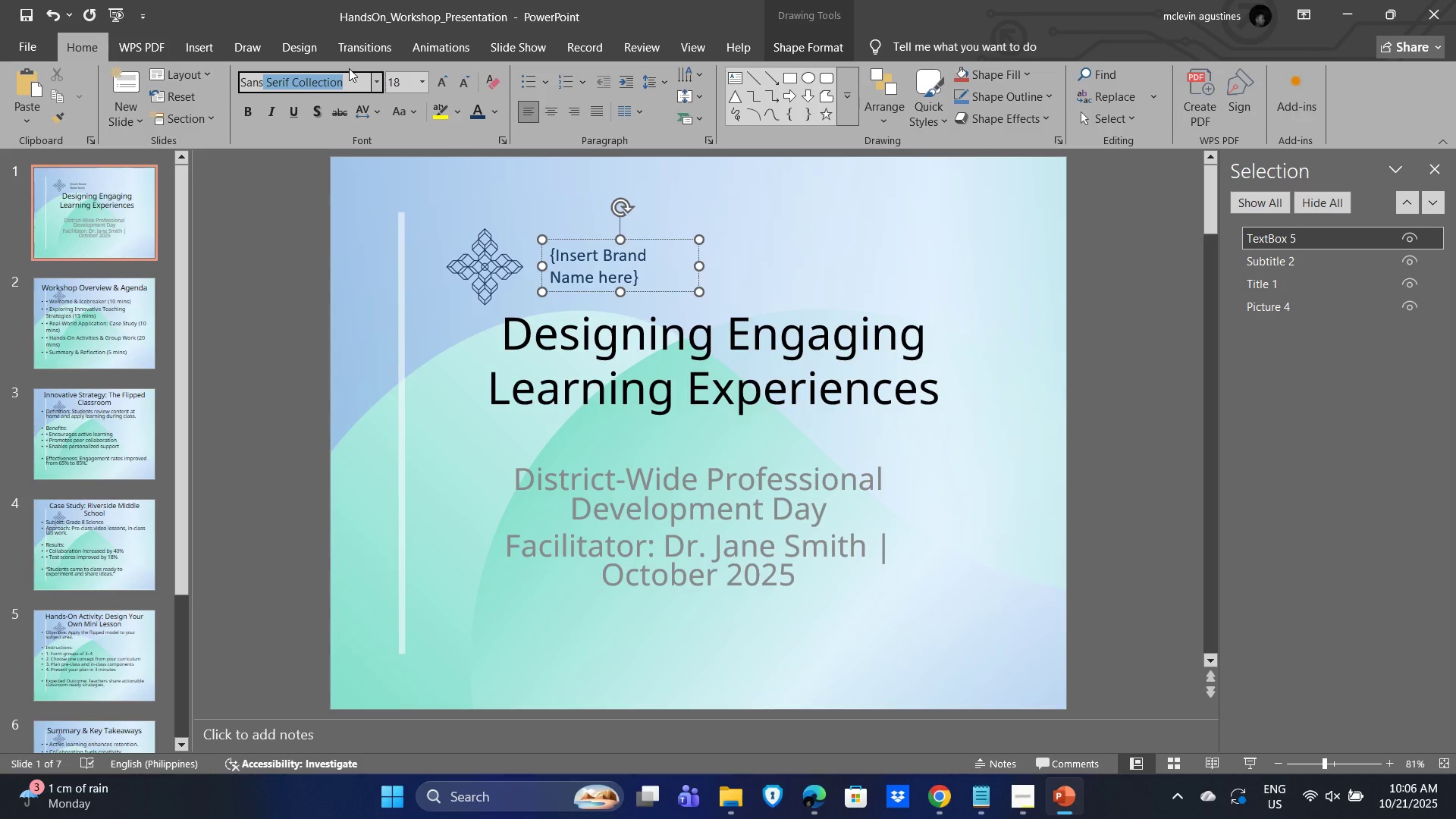 
key(Enter)
 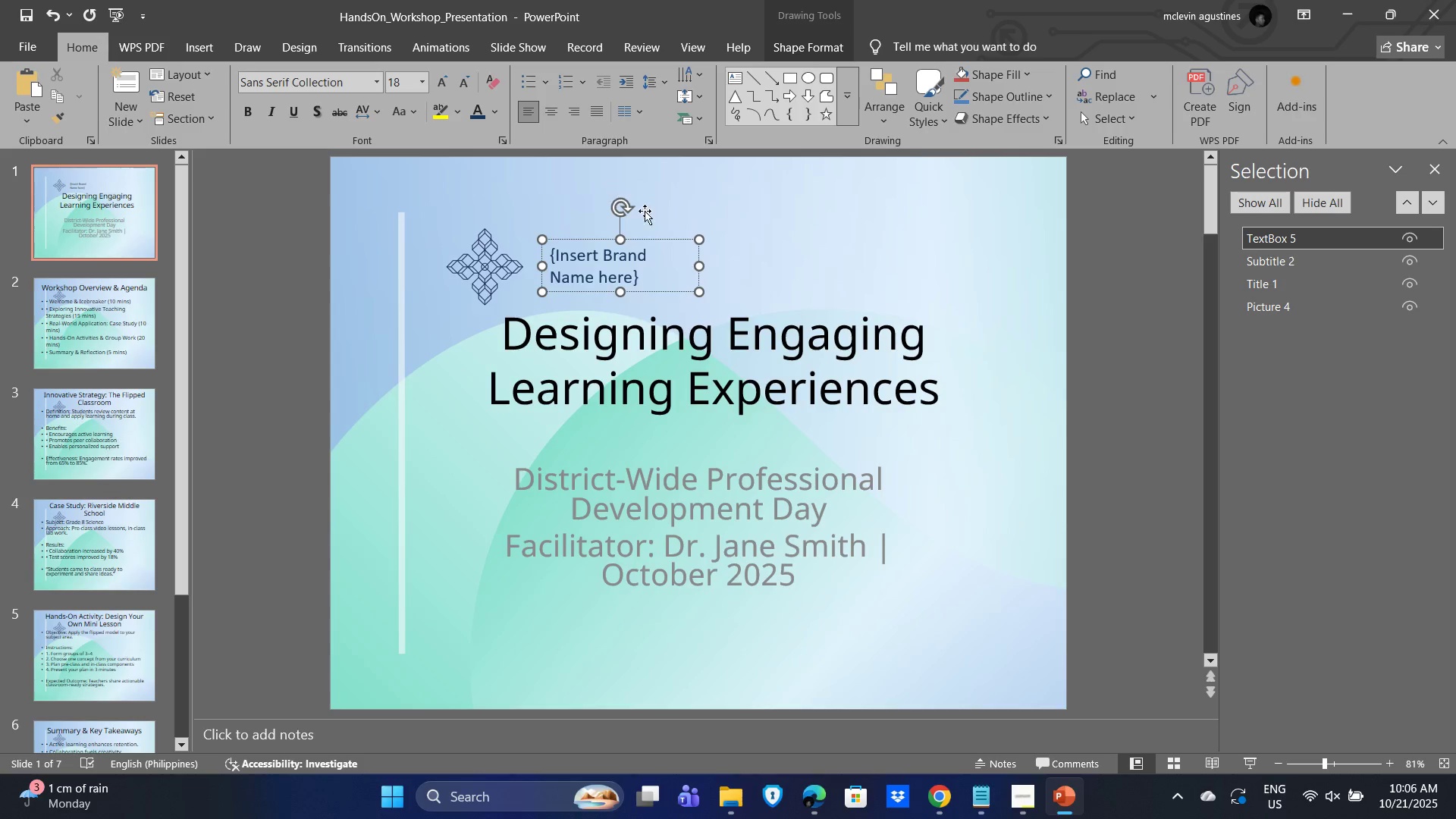 
key(Control+A)
 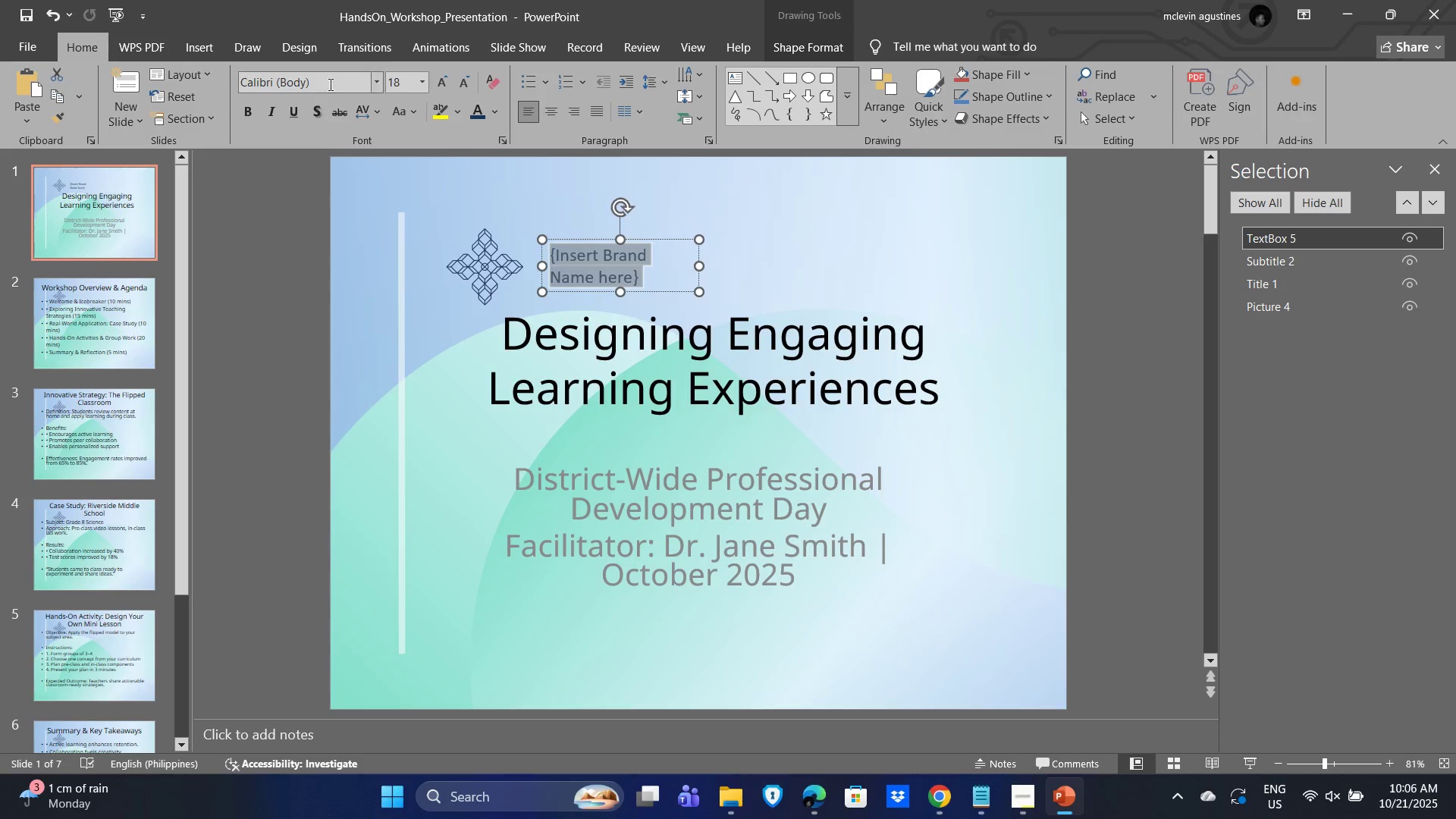 
left_click([323, 80])
 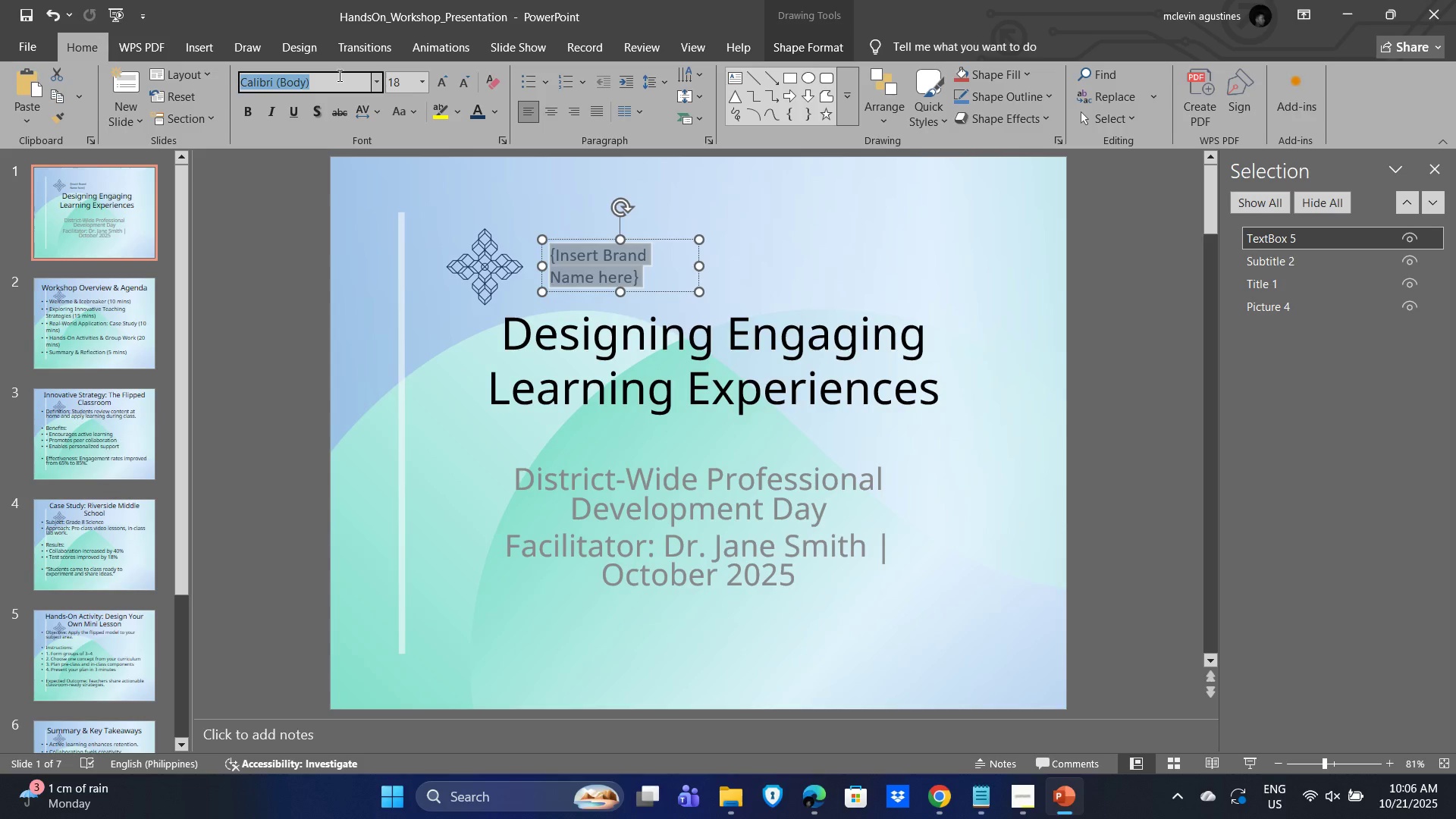 
type(sans)
 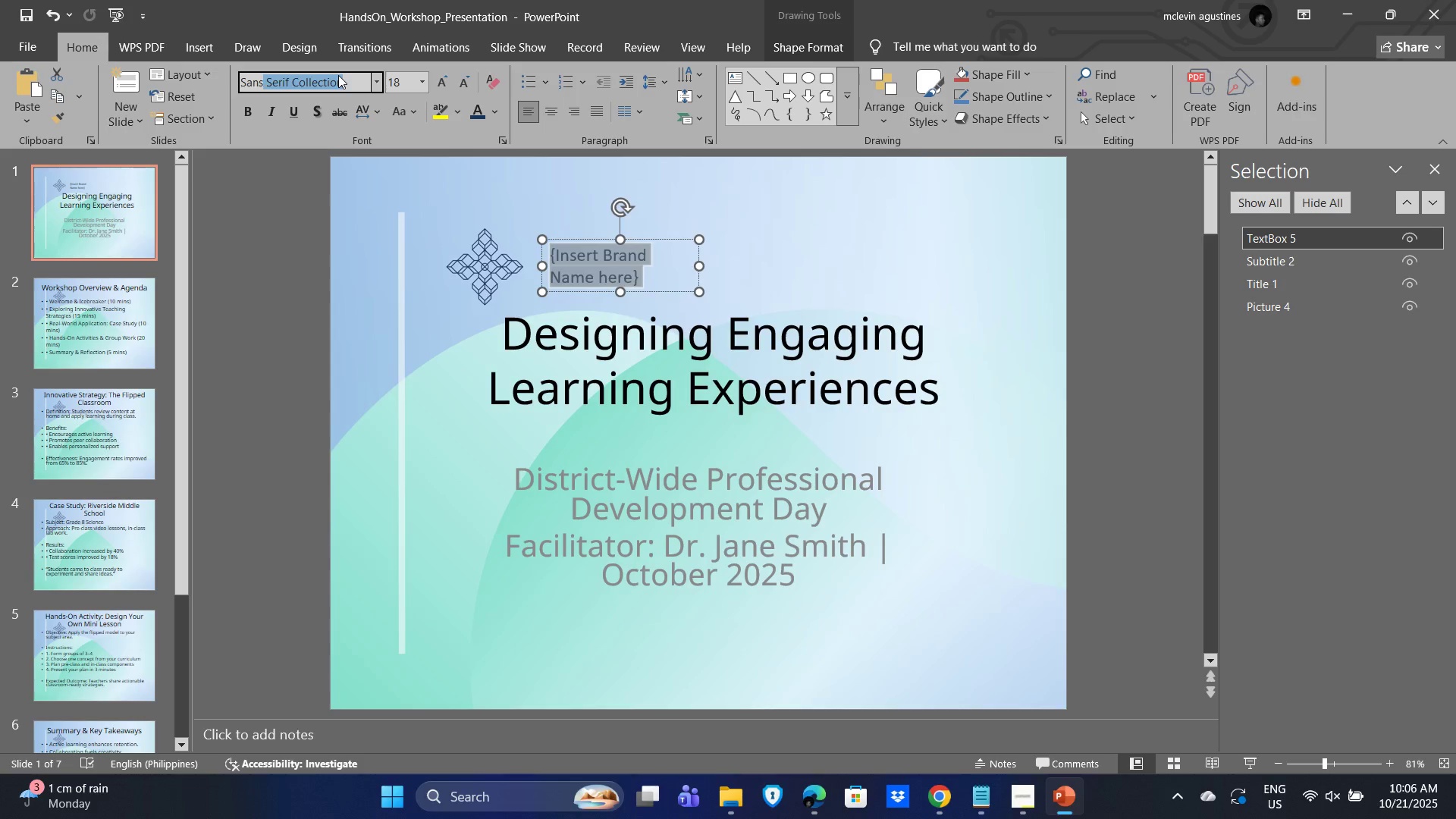 
key(Enter)
 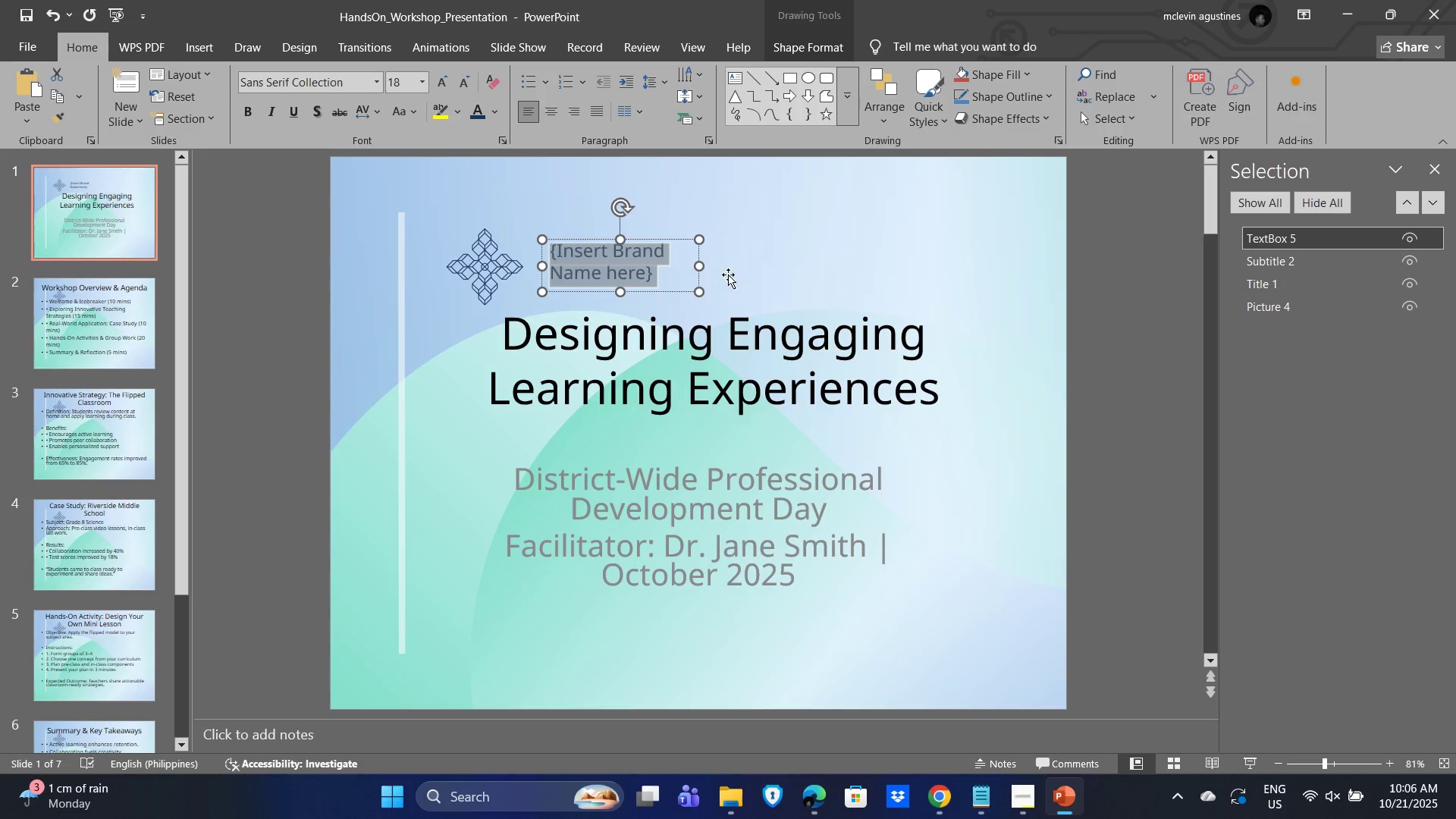 
left_click_drag(start_coordinate=[701, 290], to_coordinate=[689, 283])
 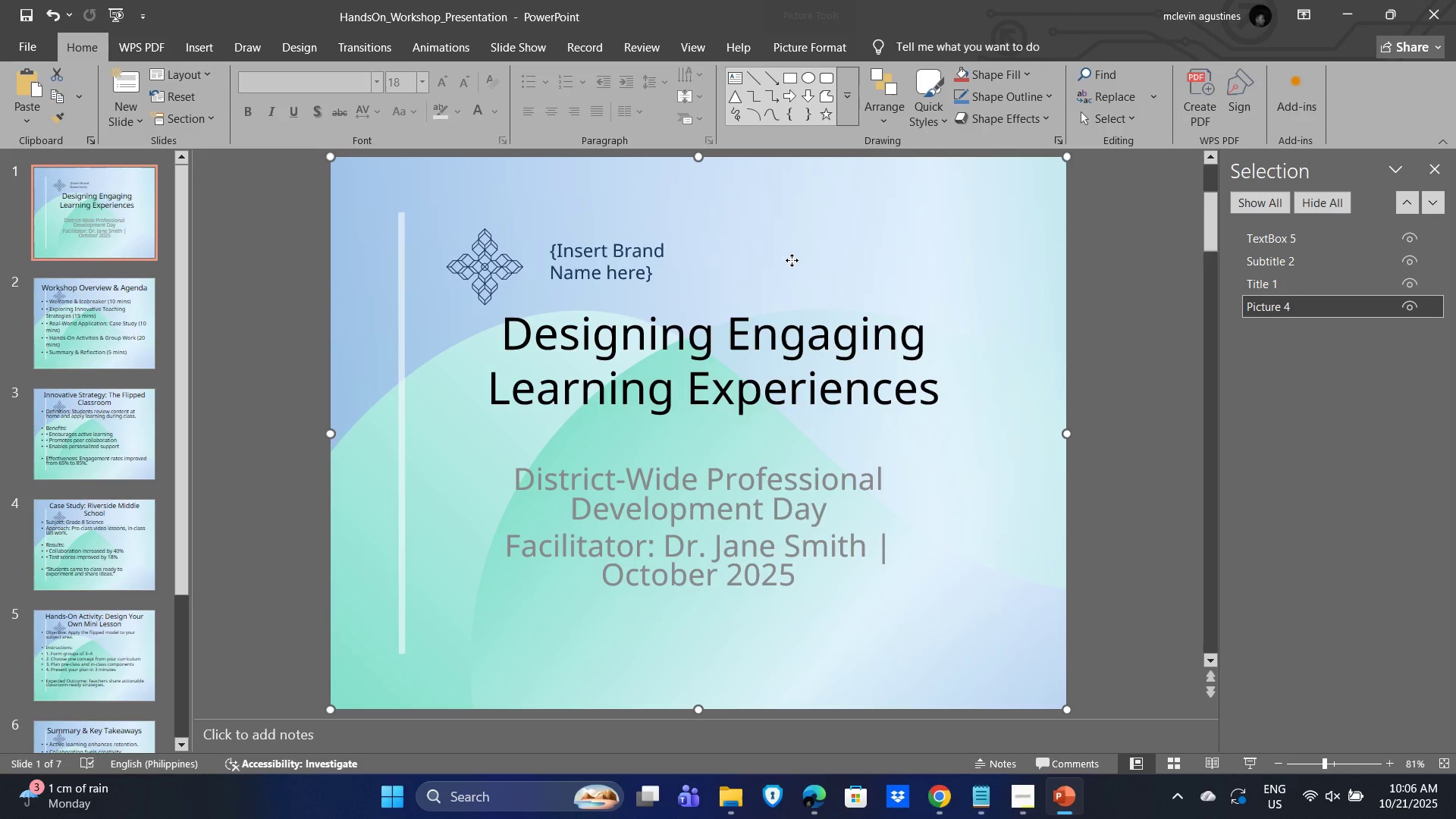 
left_click([792, 260])
 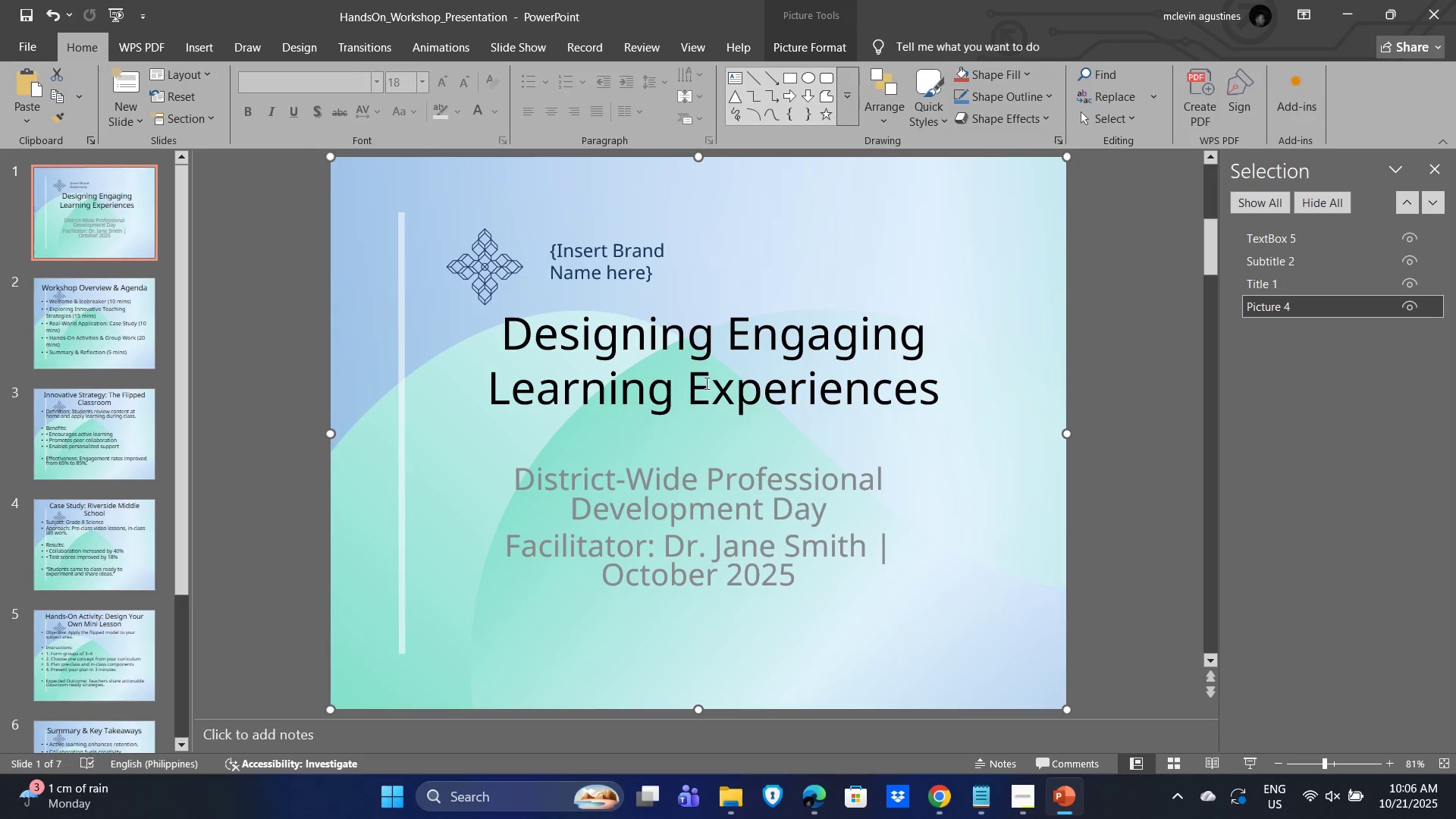 
left_click([701, 368])
 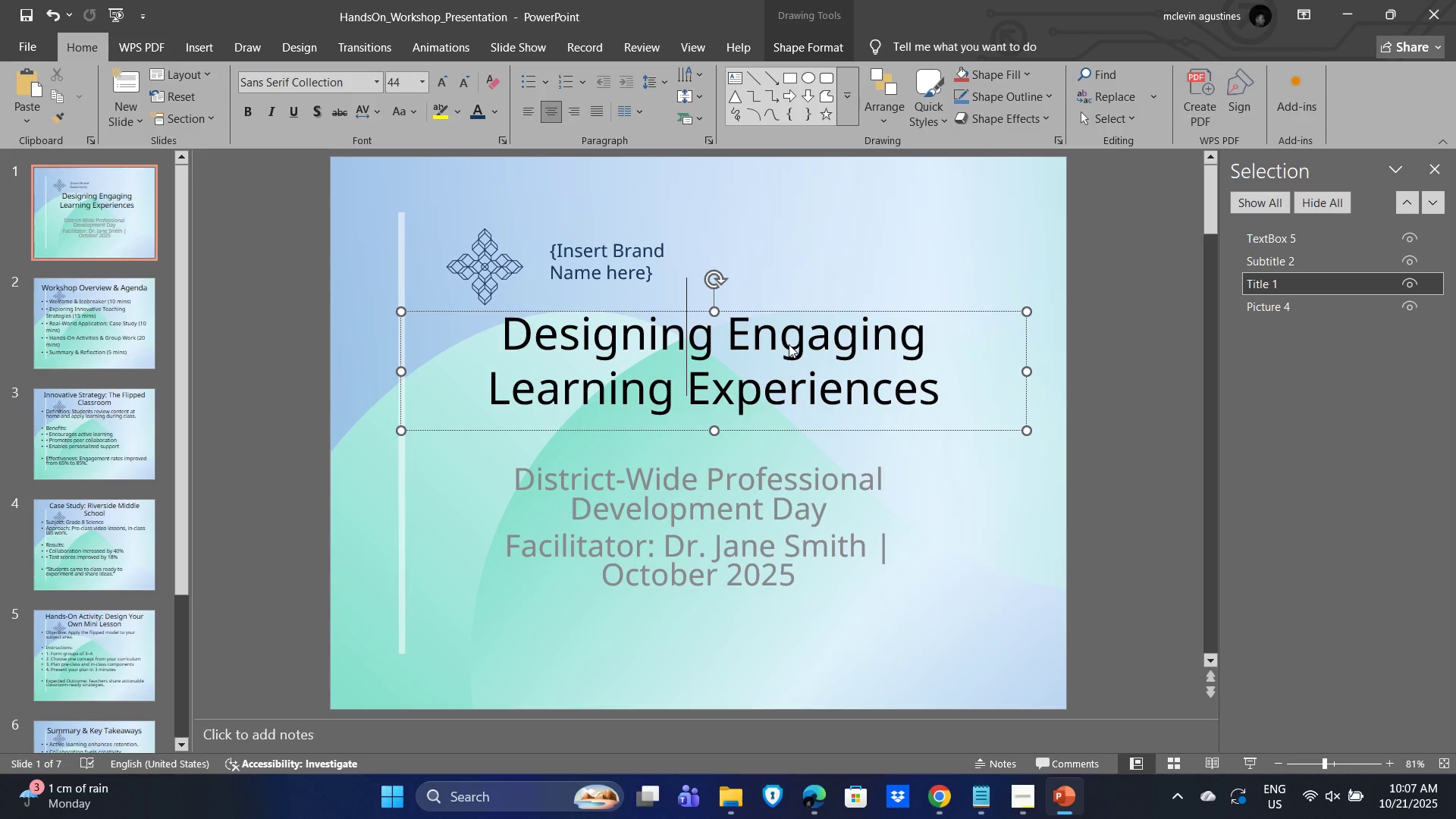 
wait(33.96)
 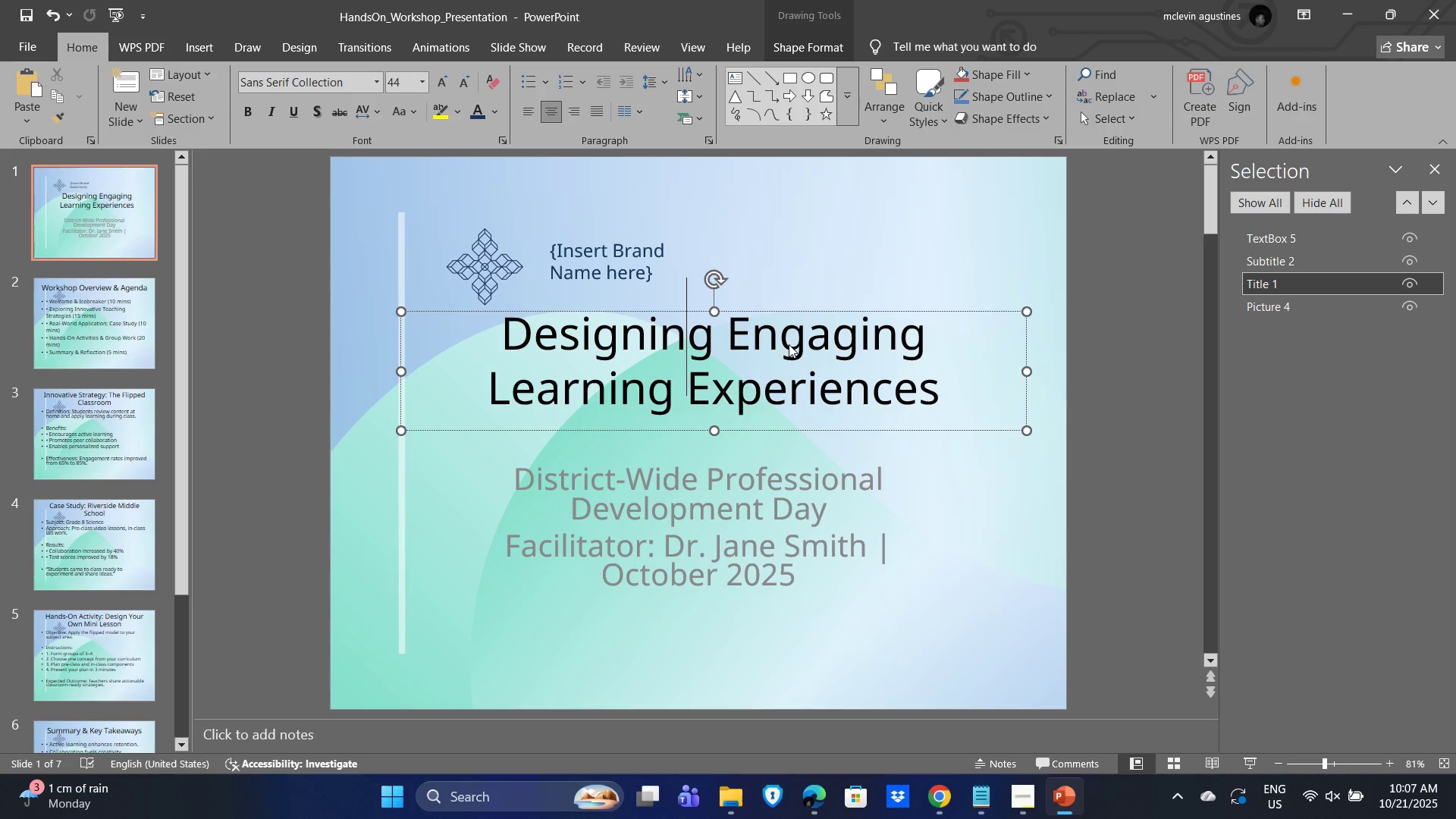 
double_click([709, 508])
 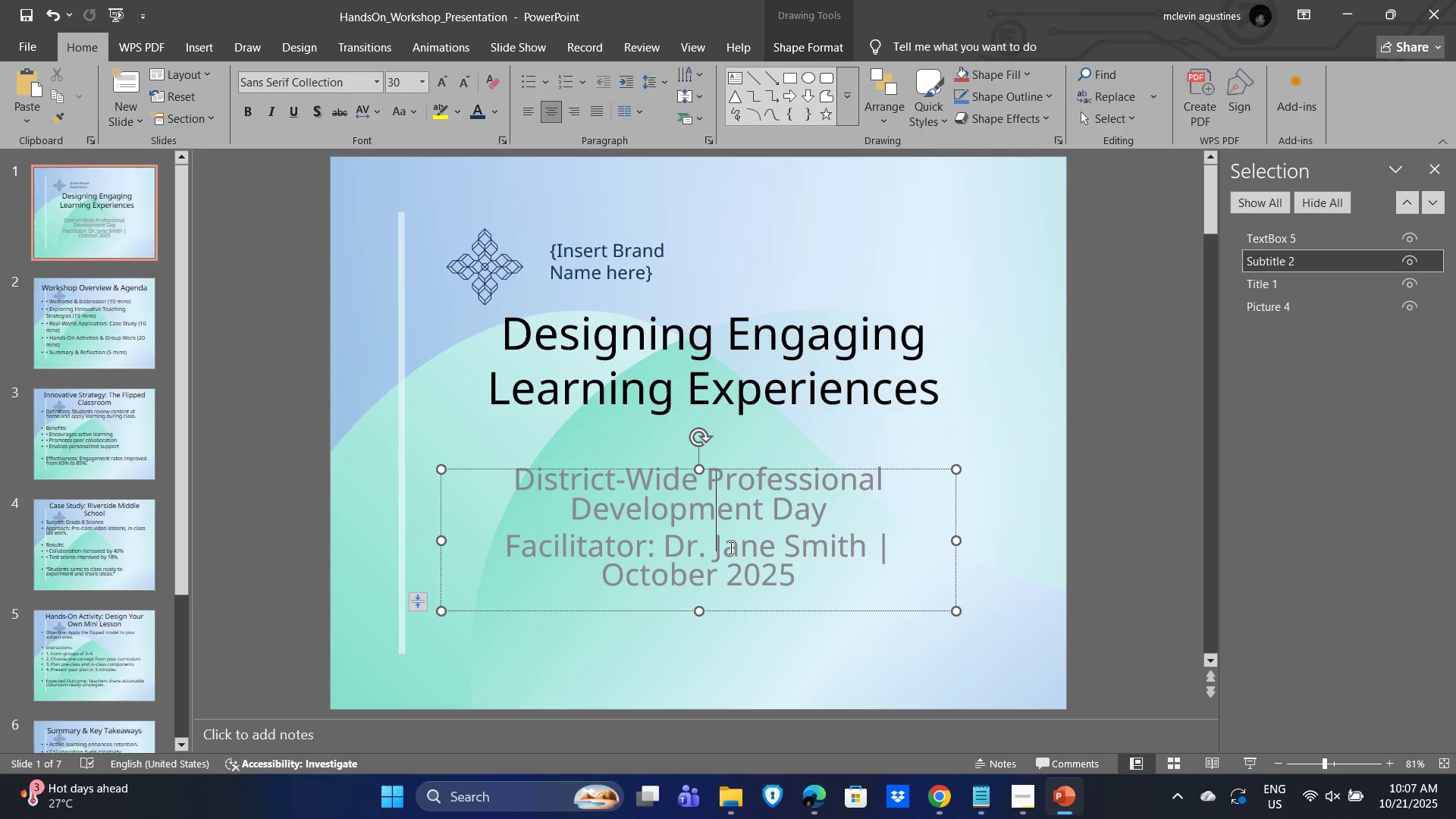 
key(Control+A)
 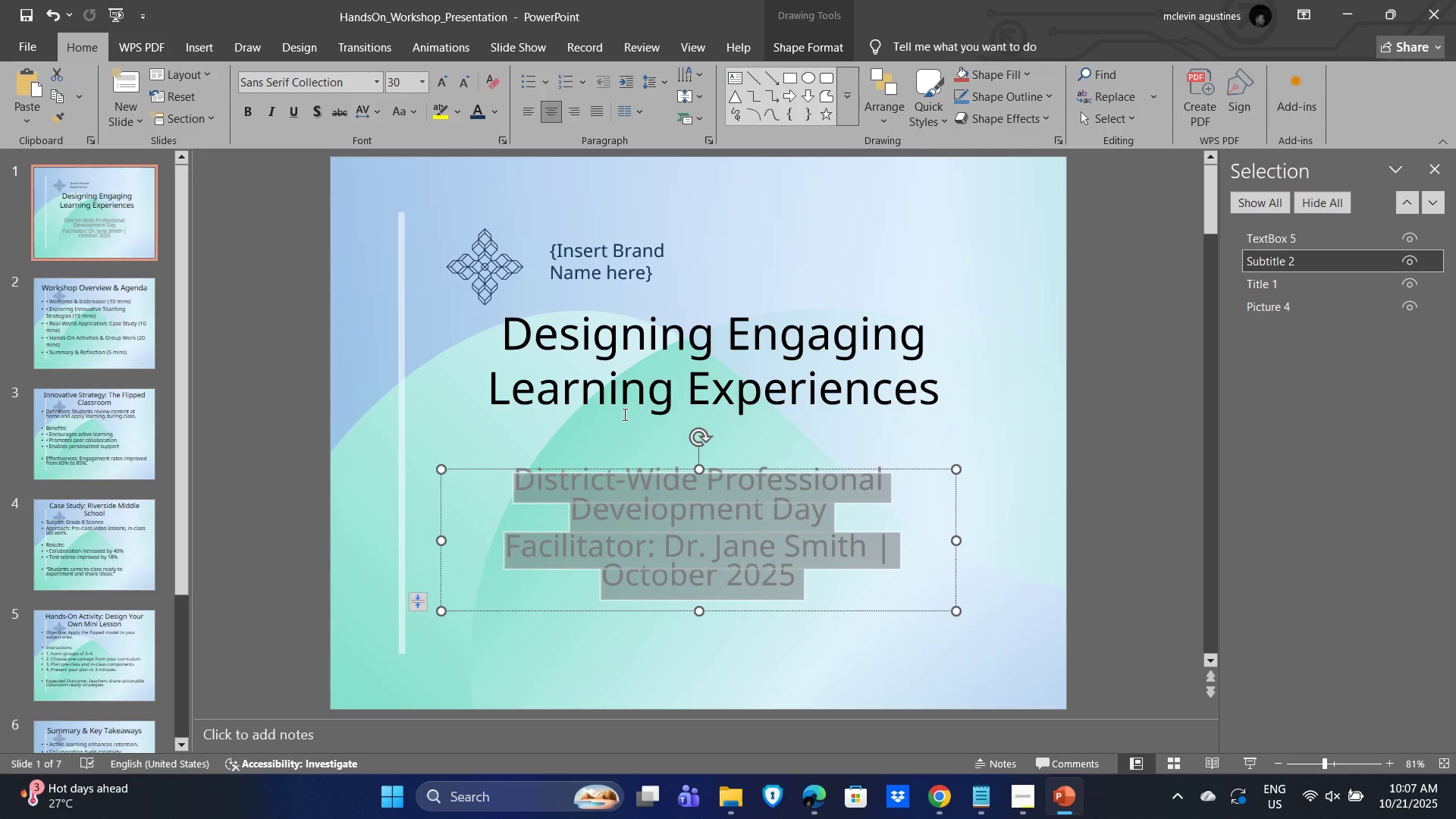 
key(Control+BracketLeft)
 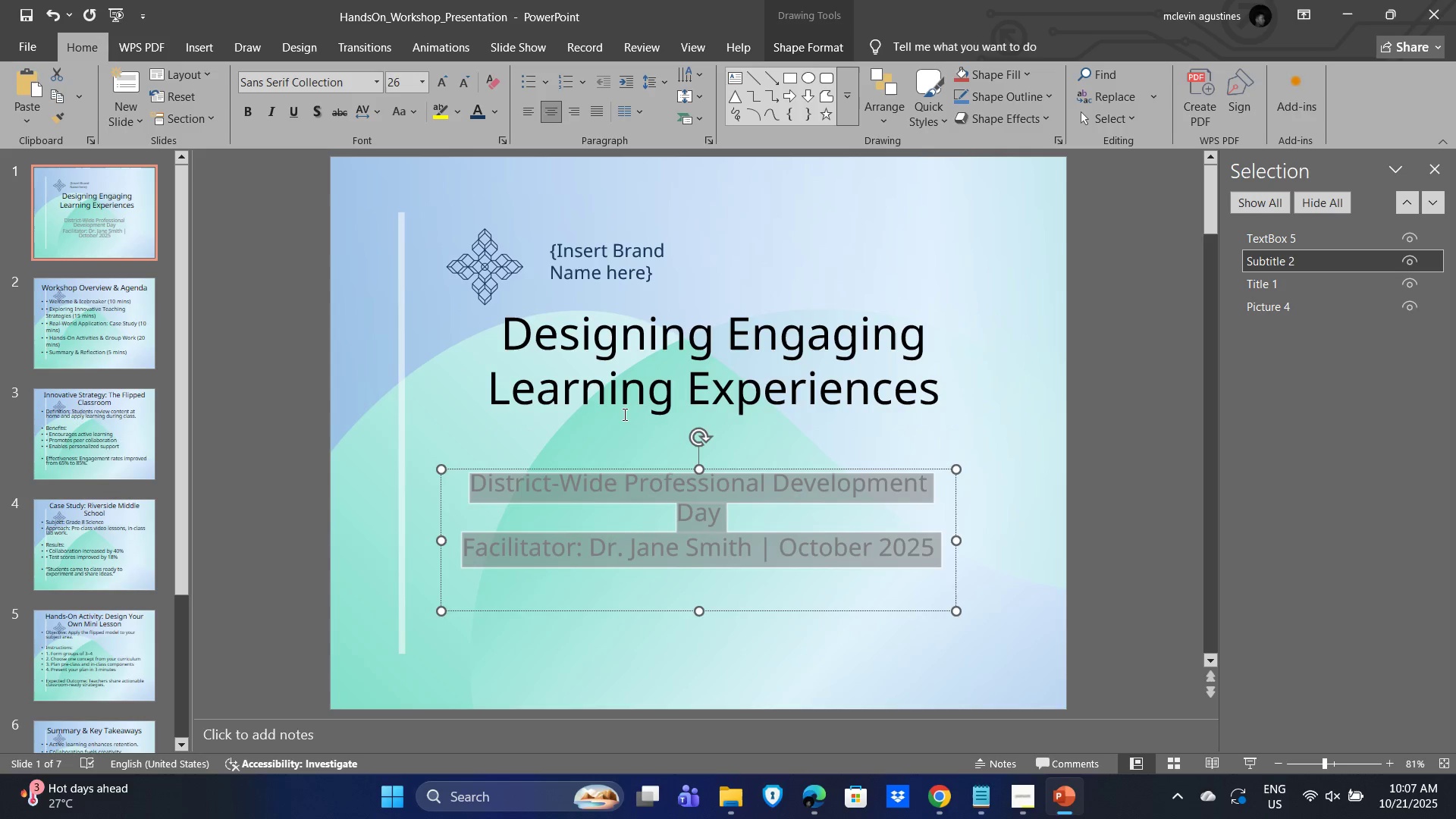 
key(Control+BracketLeft)
 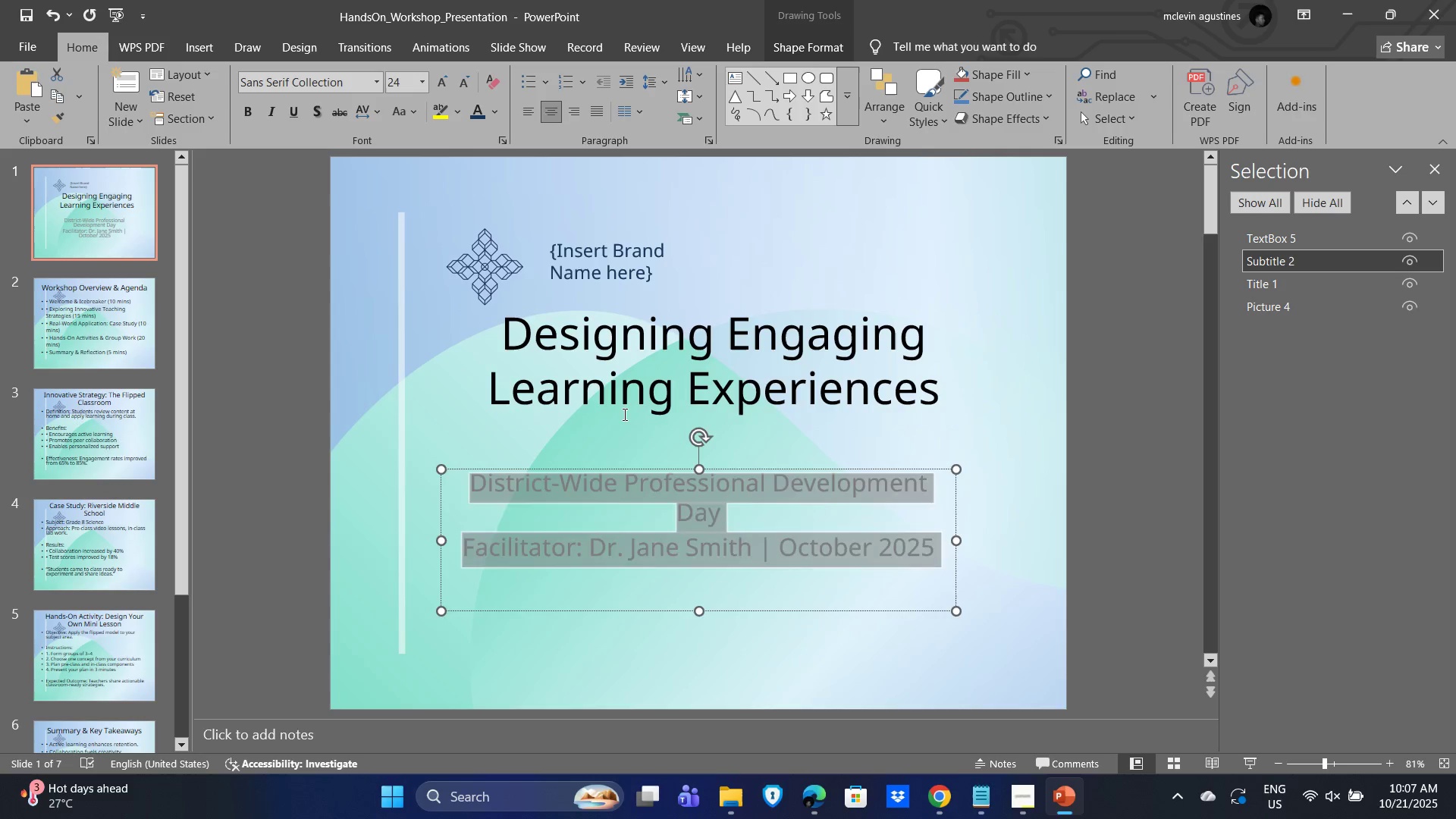 
key(Control+BracketLeft)
 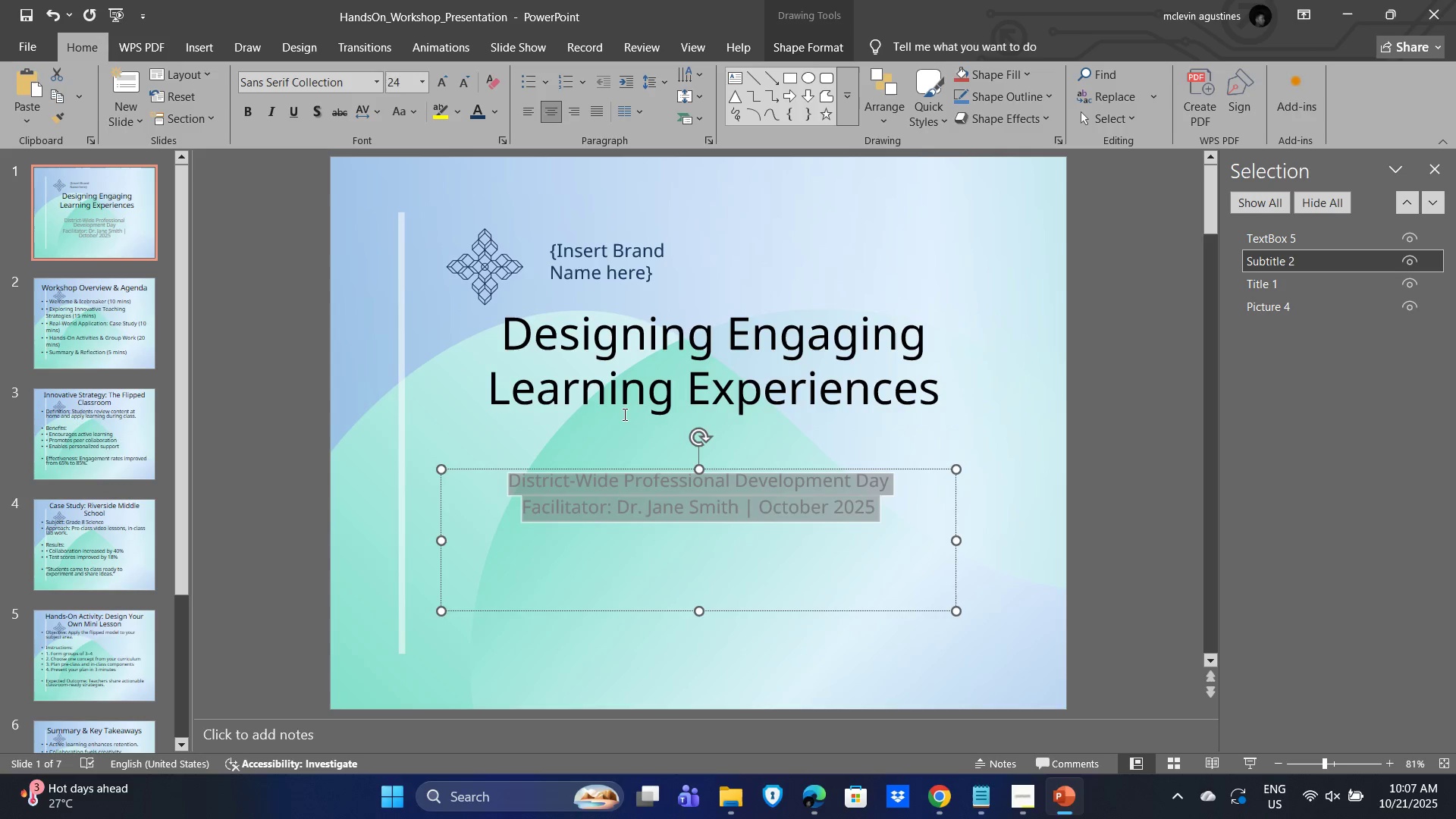 
key(Control+BracketLeft)
 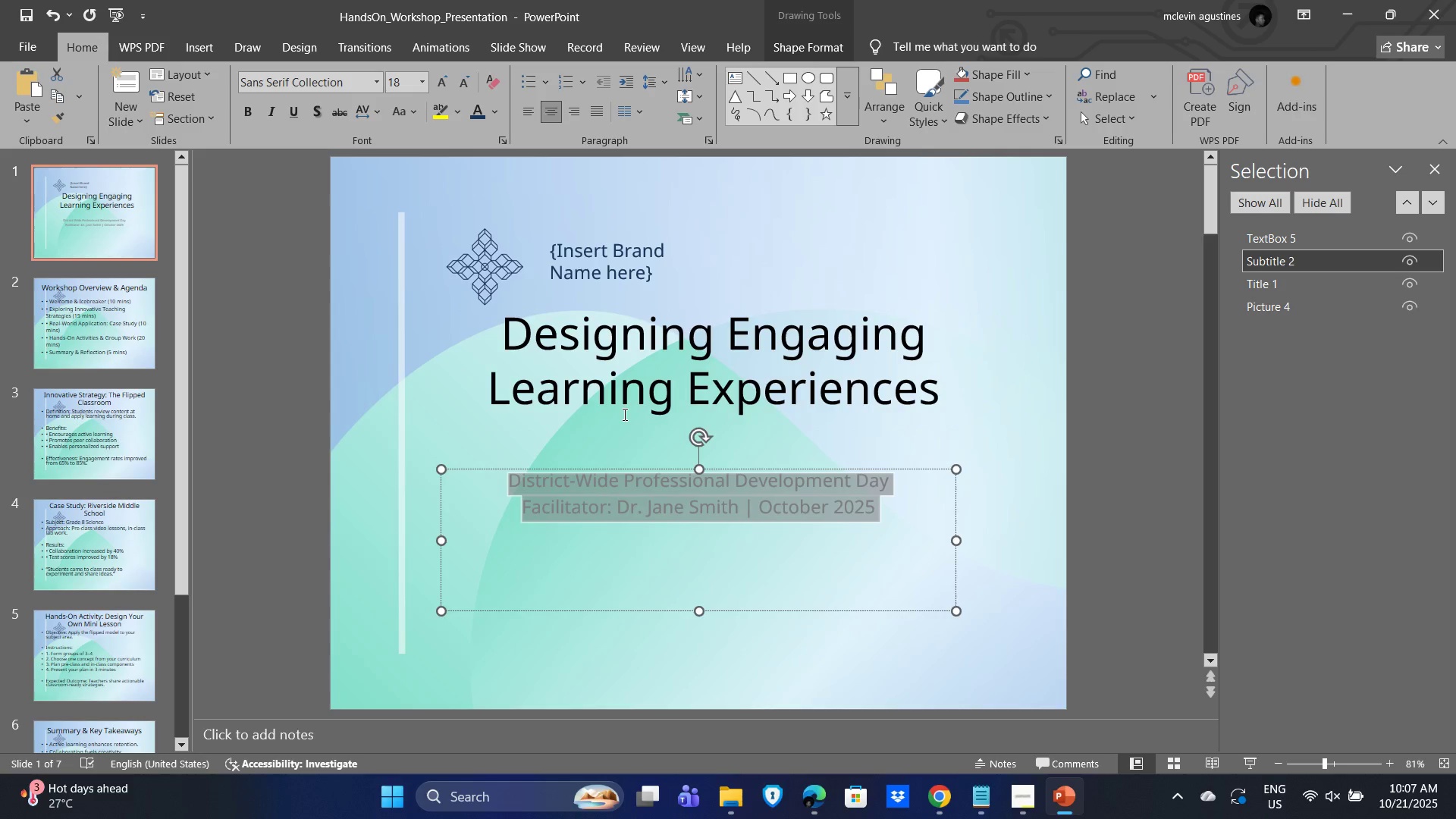 
key(Control+BracketLeft)
 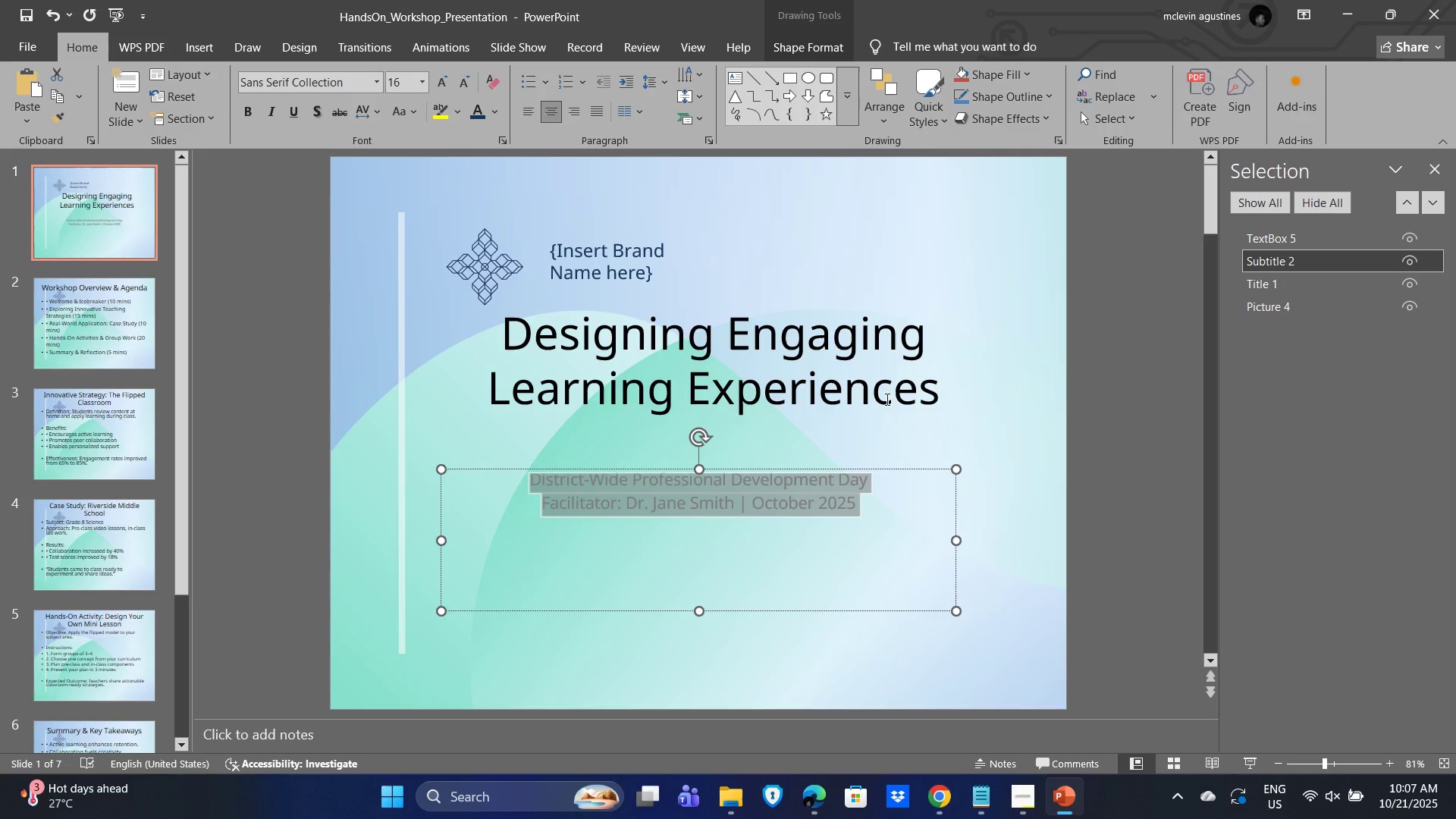 
left_click([1000, 401])
 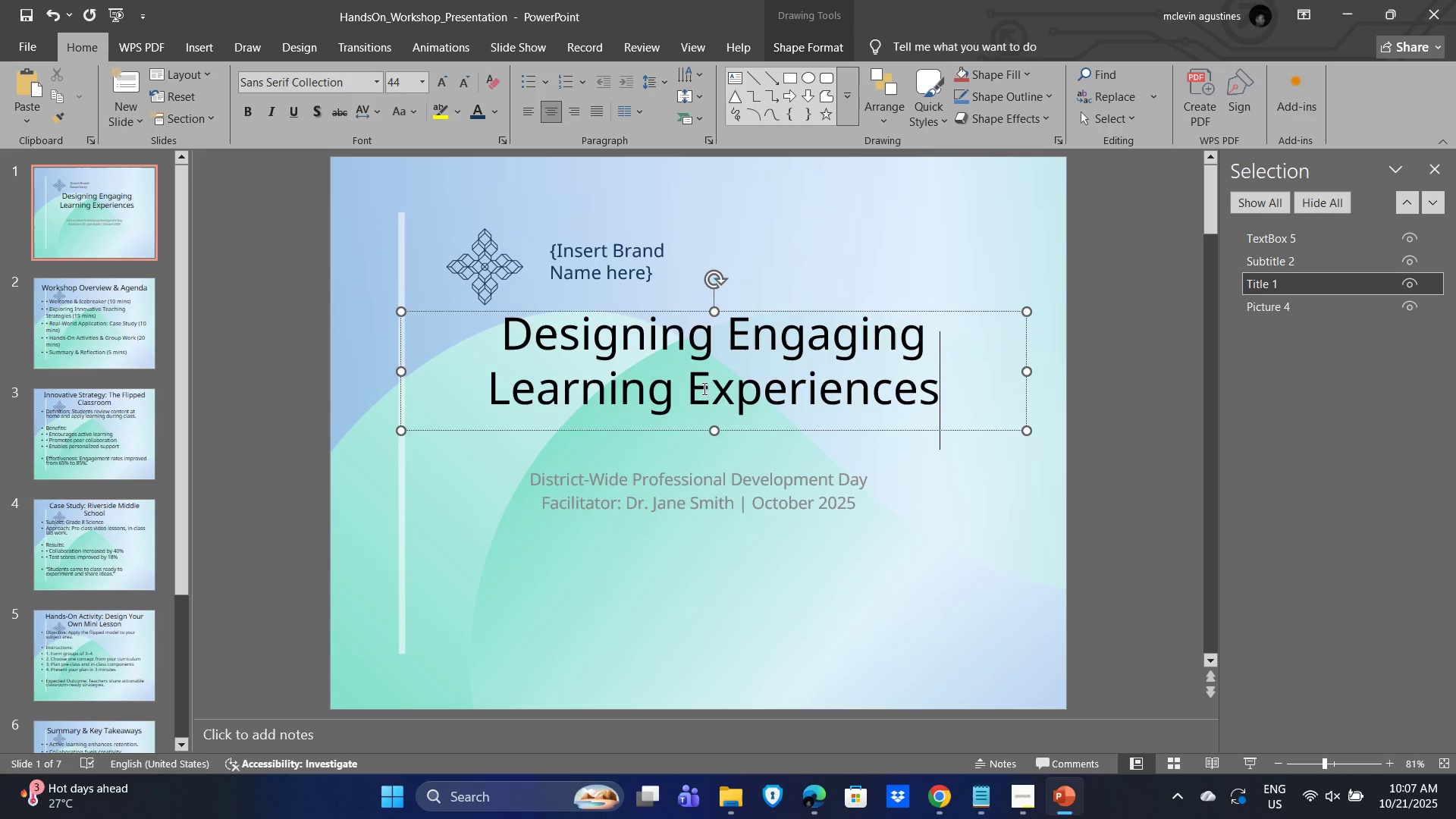 
left_click([698, 381])
 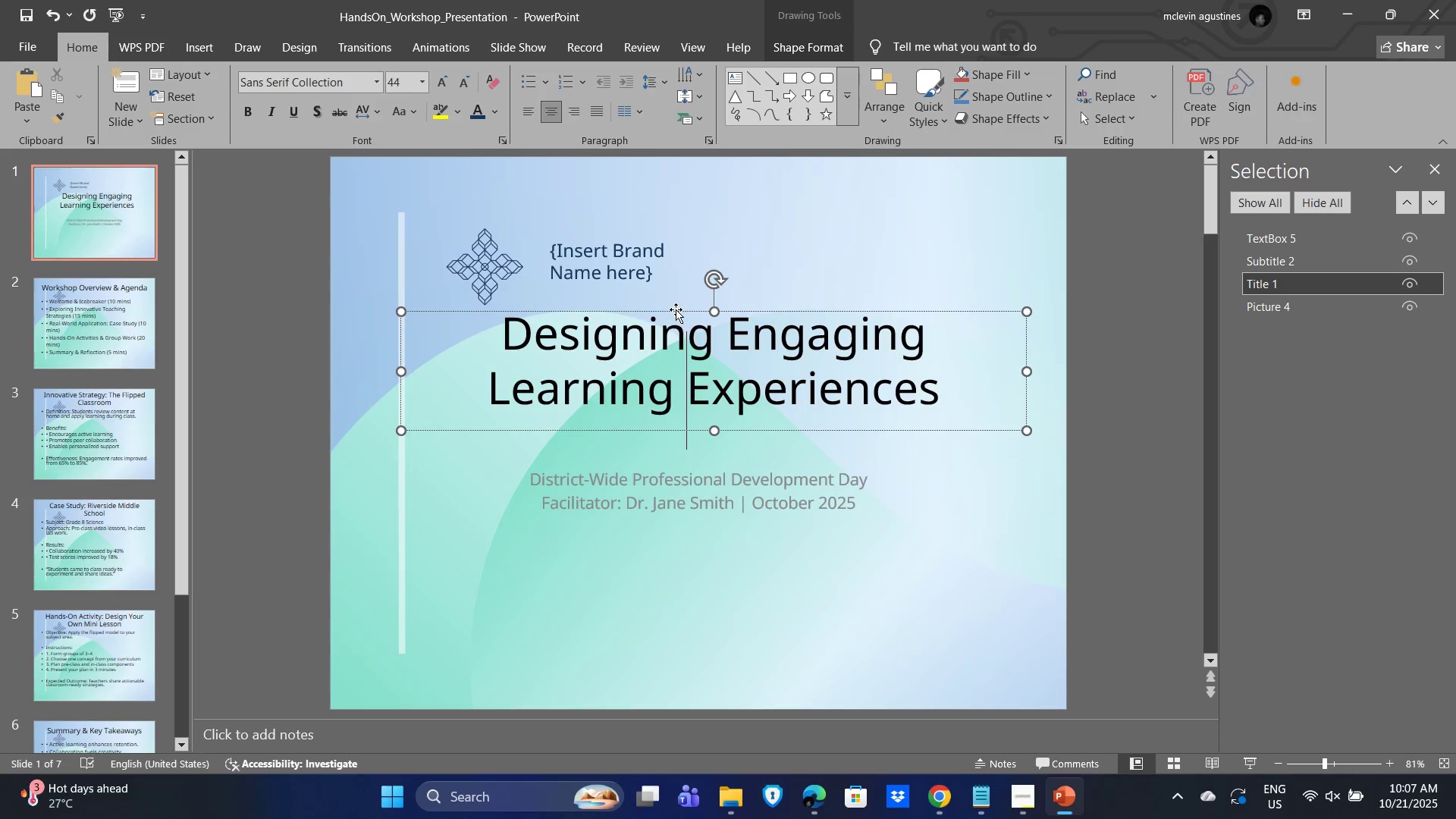 
left_click_drag(start_coordinate=[676, 309], to_coordinate=[676, 328])
 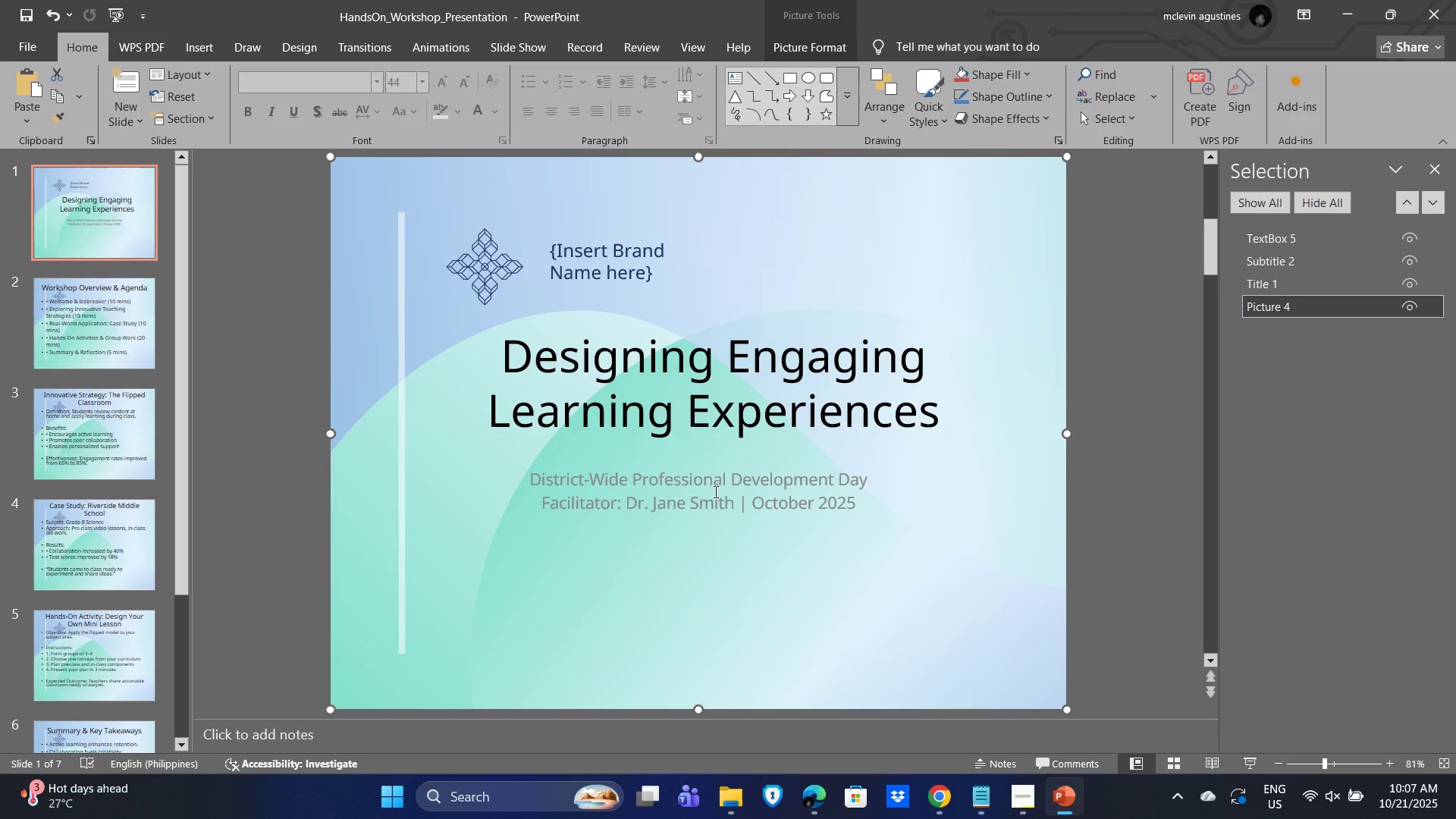 
double_click([713, 487])
 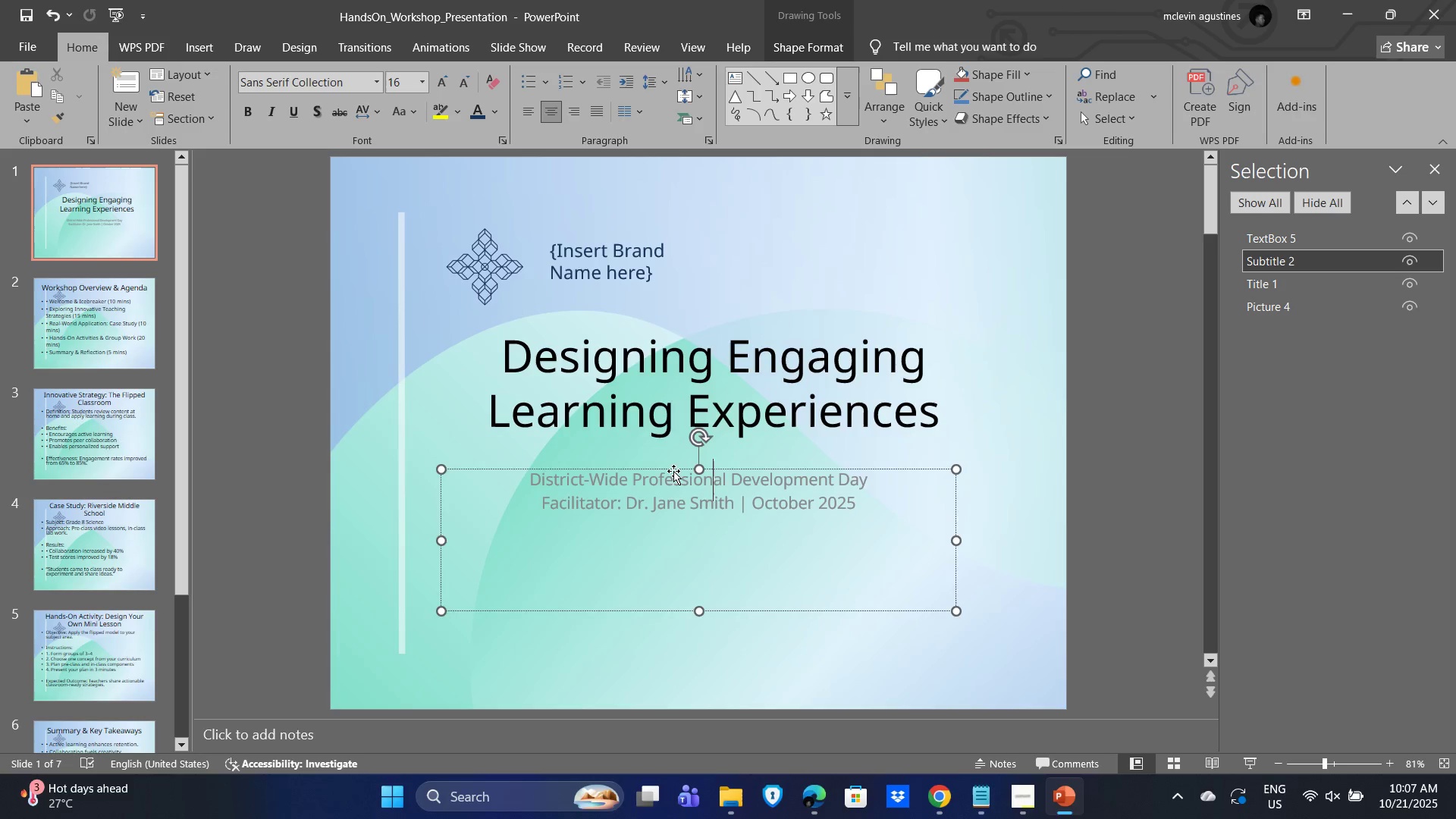 
left_click_drag(start_coordinate=[673, 471], to_coordinate=[673, 509])
 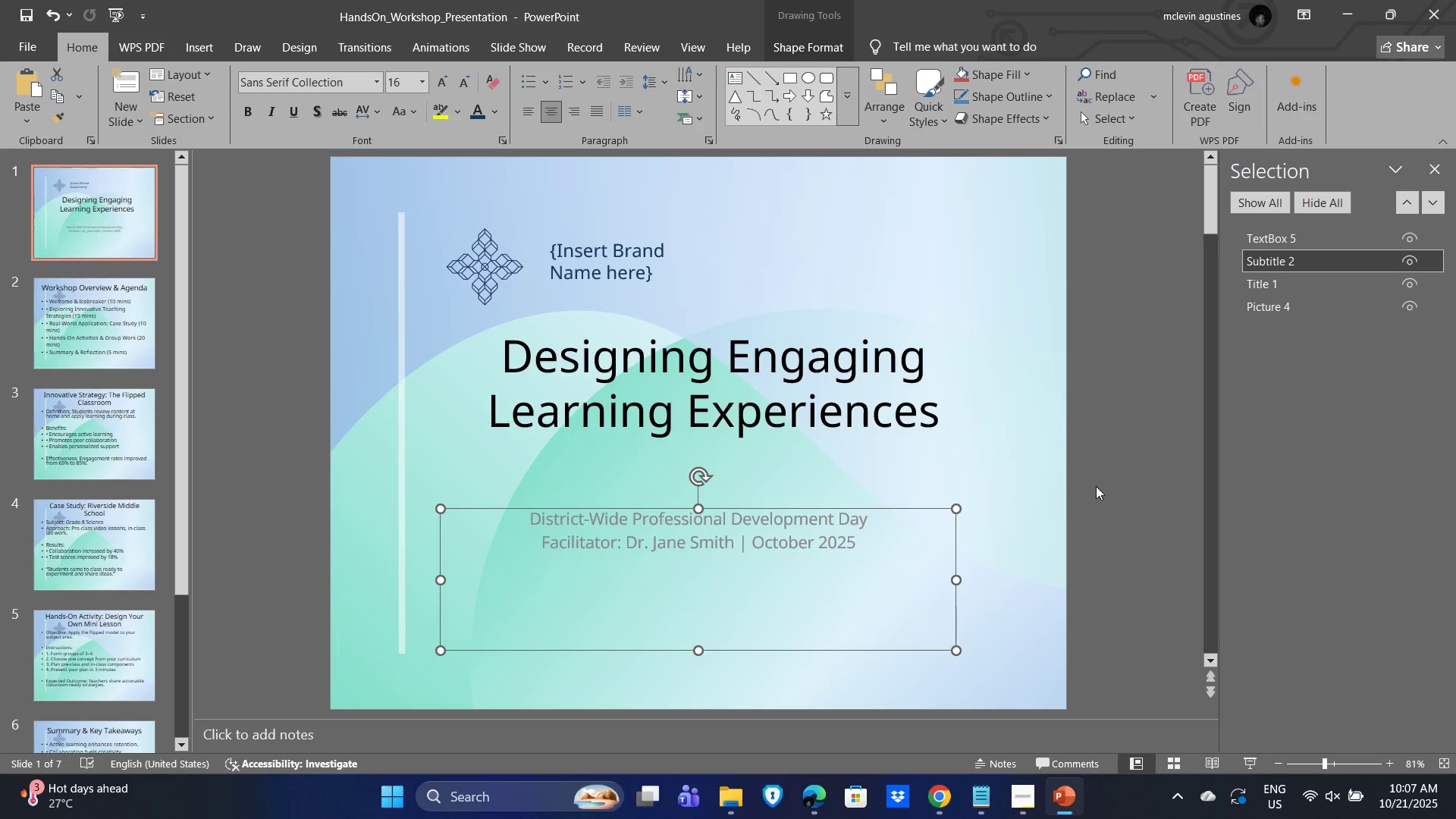 
left_click([1096, 486])
 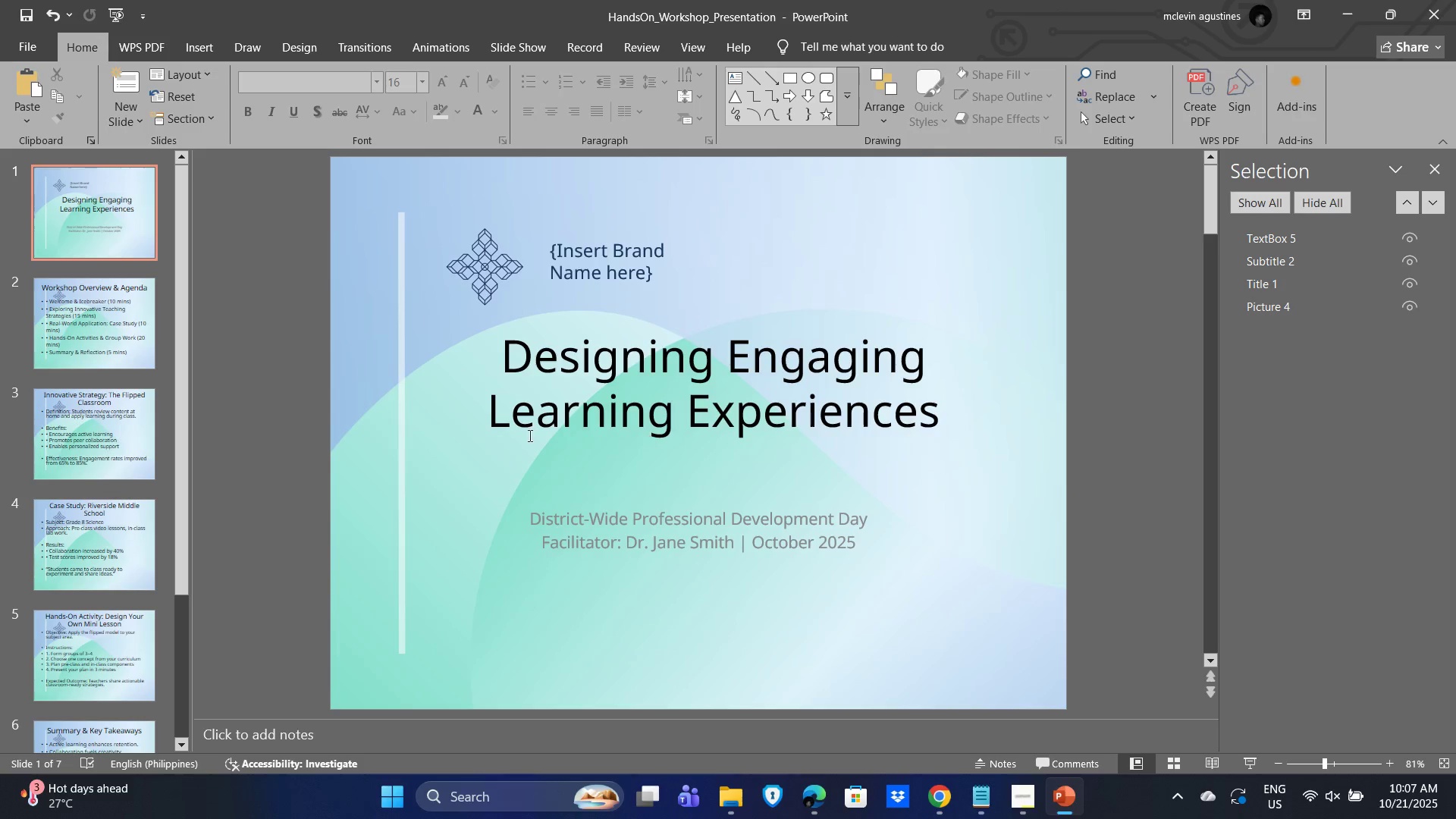 
left_click([695, 381])
 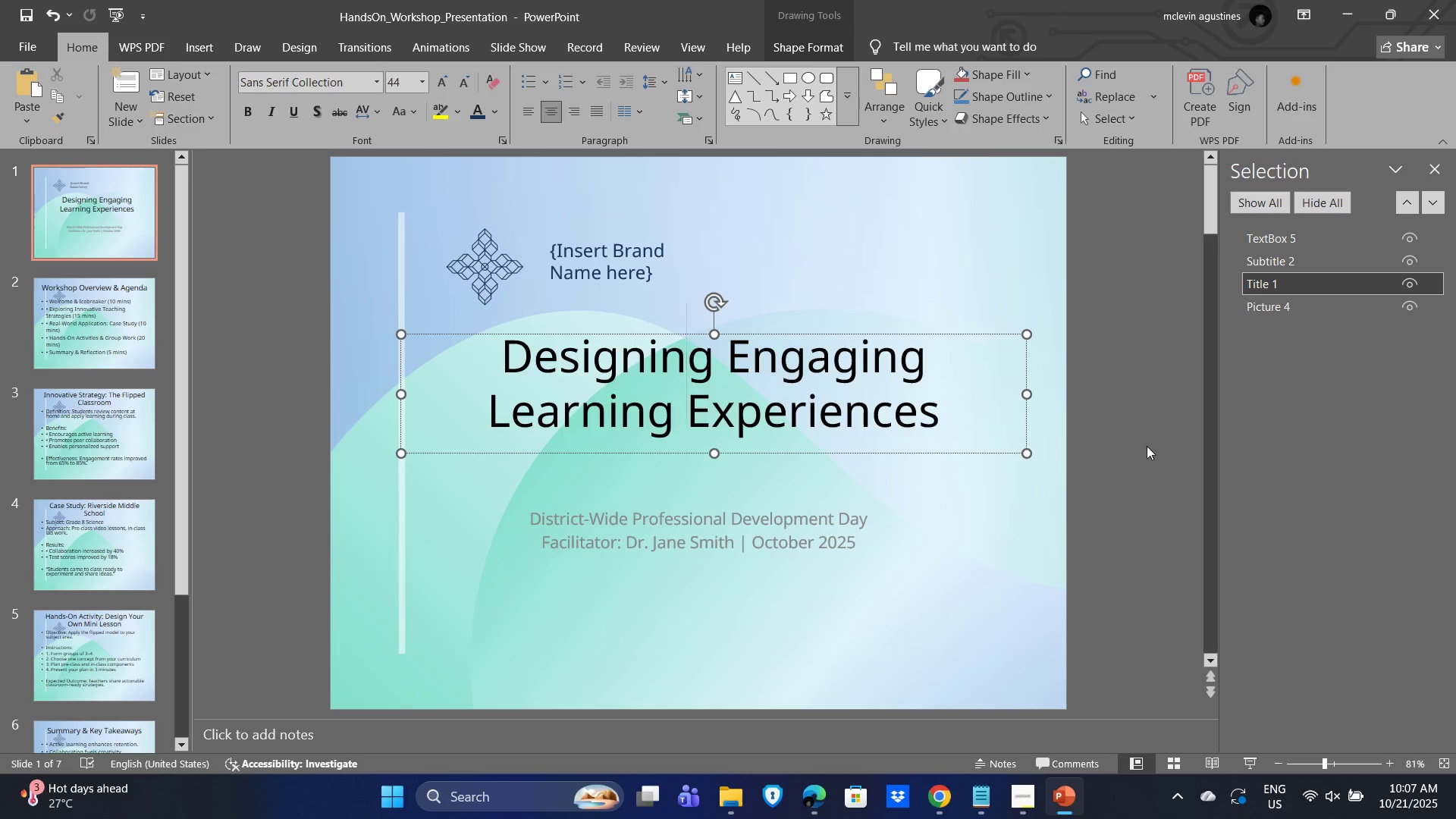 
left_click([1153, 441])
 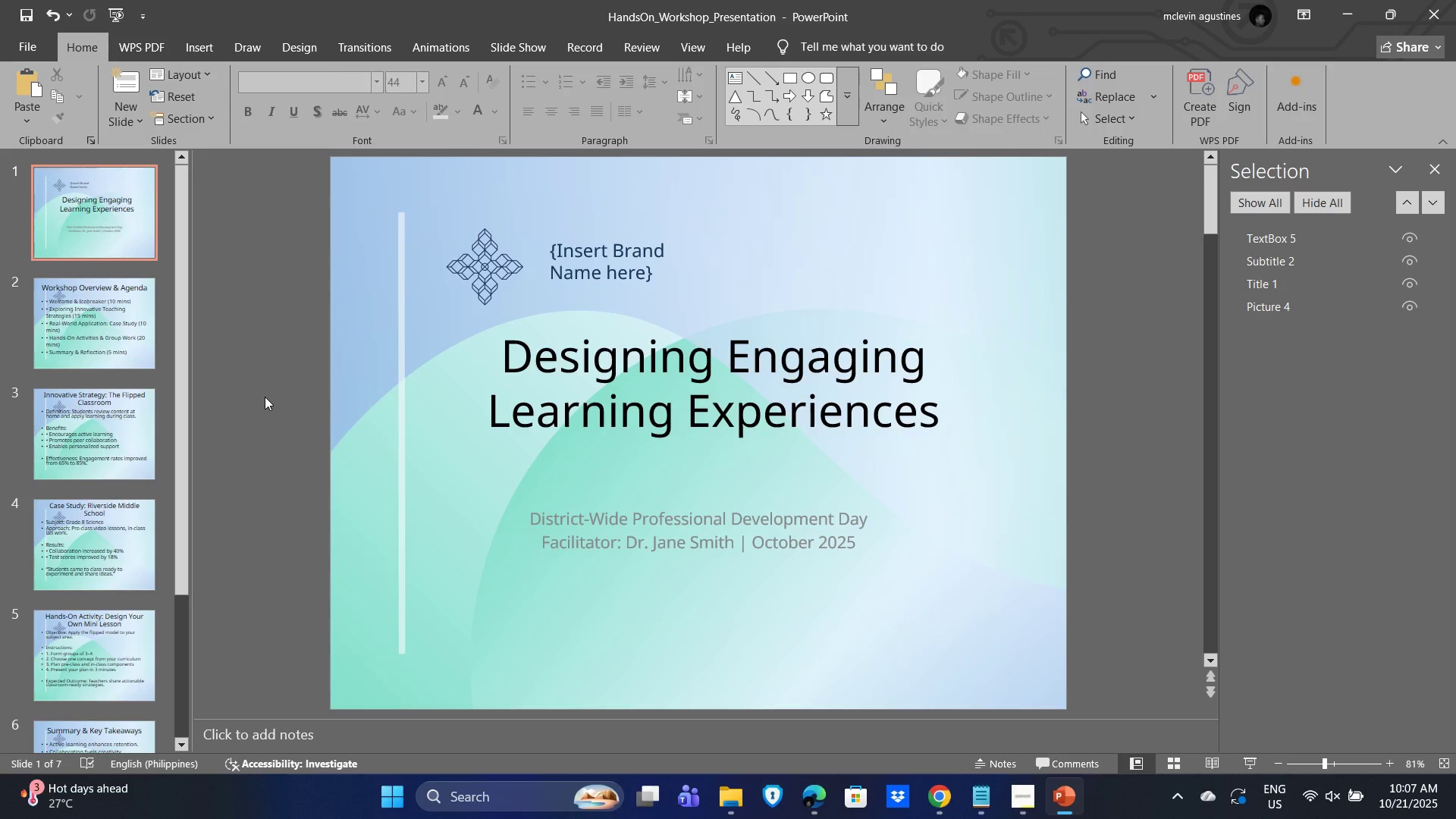 
left_click([115, 348])
 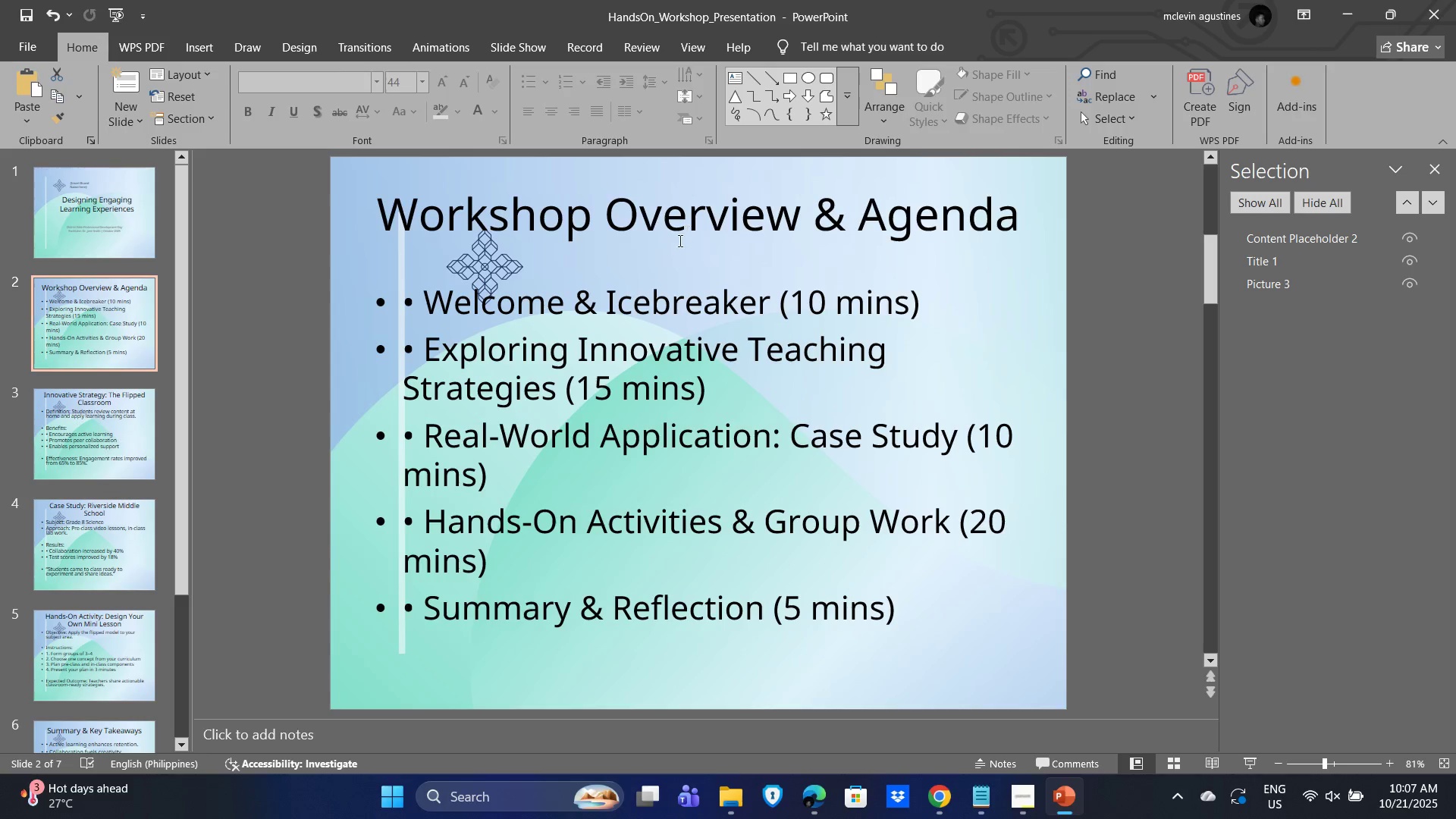 
left_click([626, 324])
 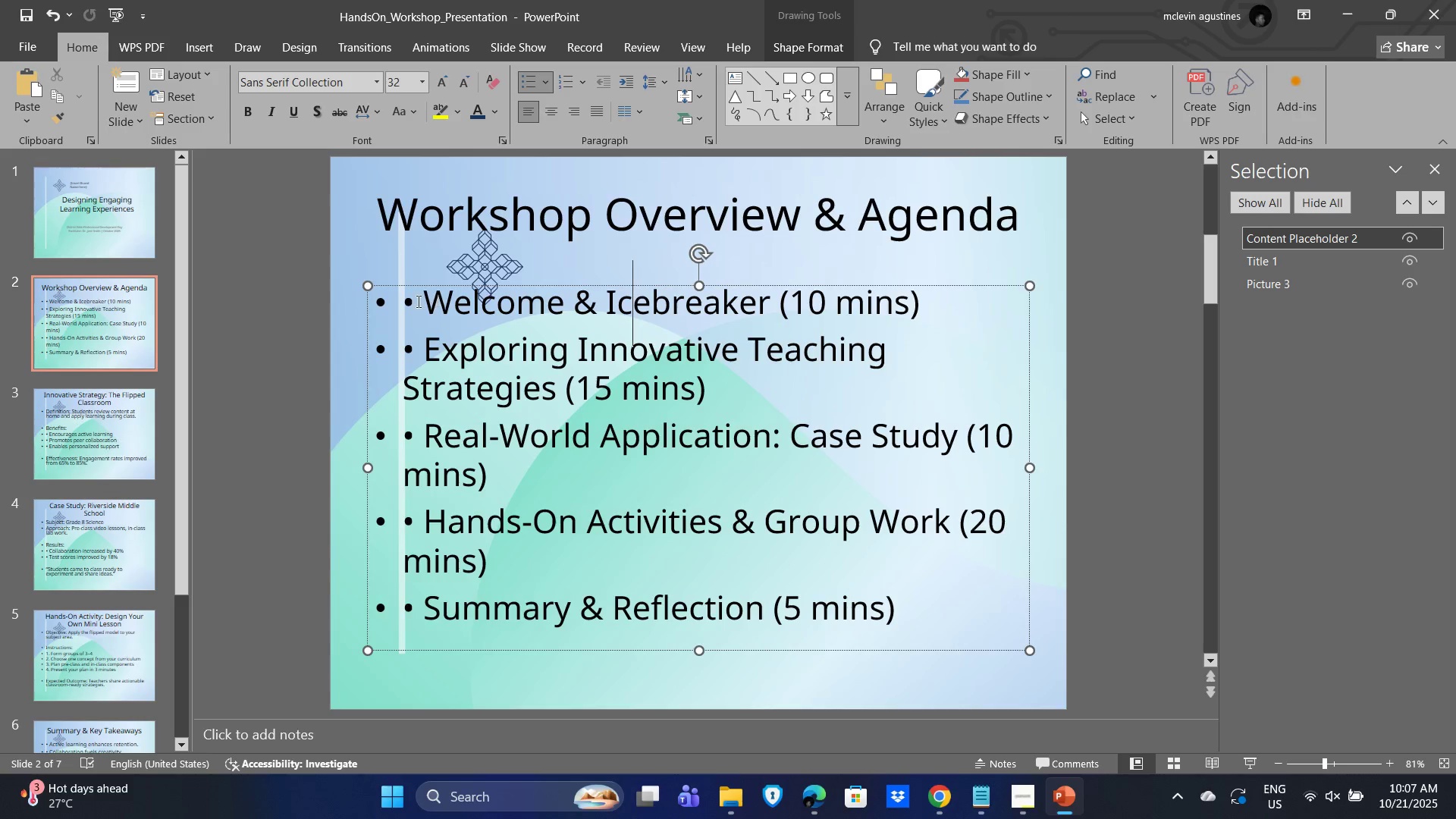 
left_click([413, 303])
 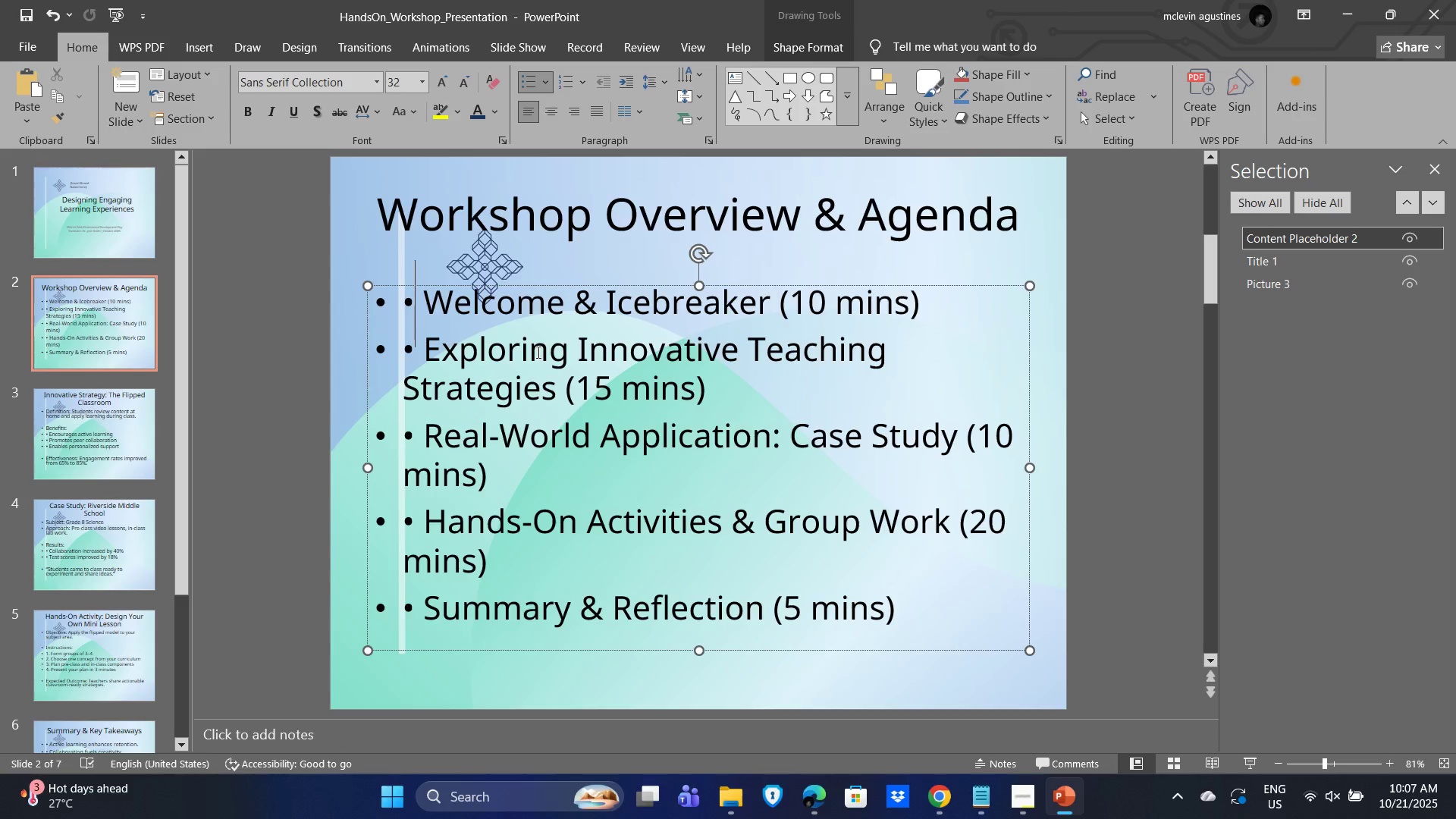 
key(Backspace)
 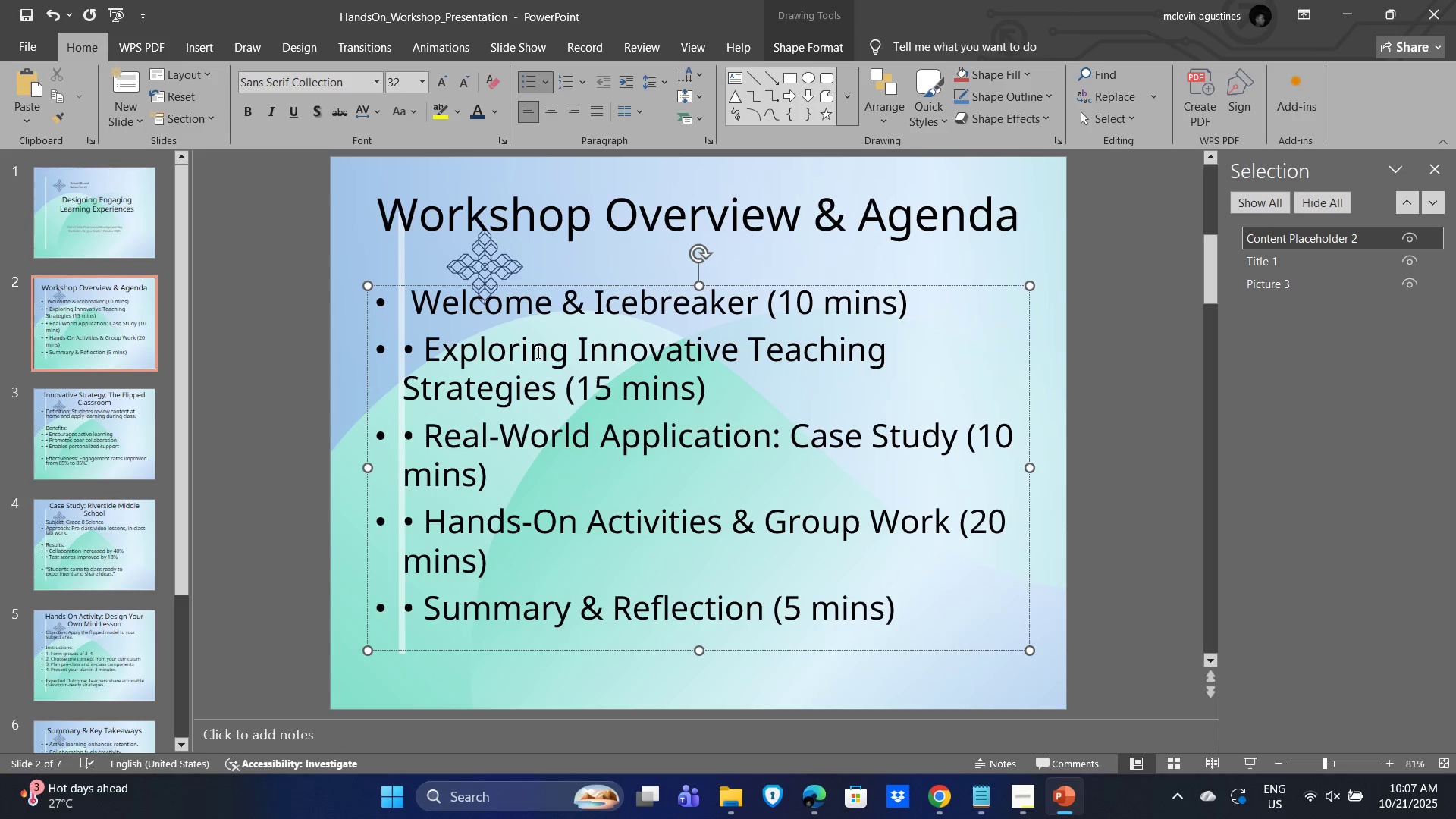 
key(Alt+Tab)
 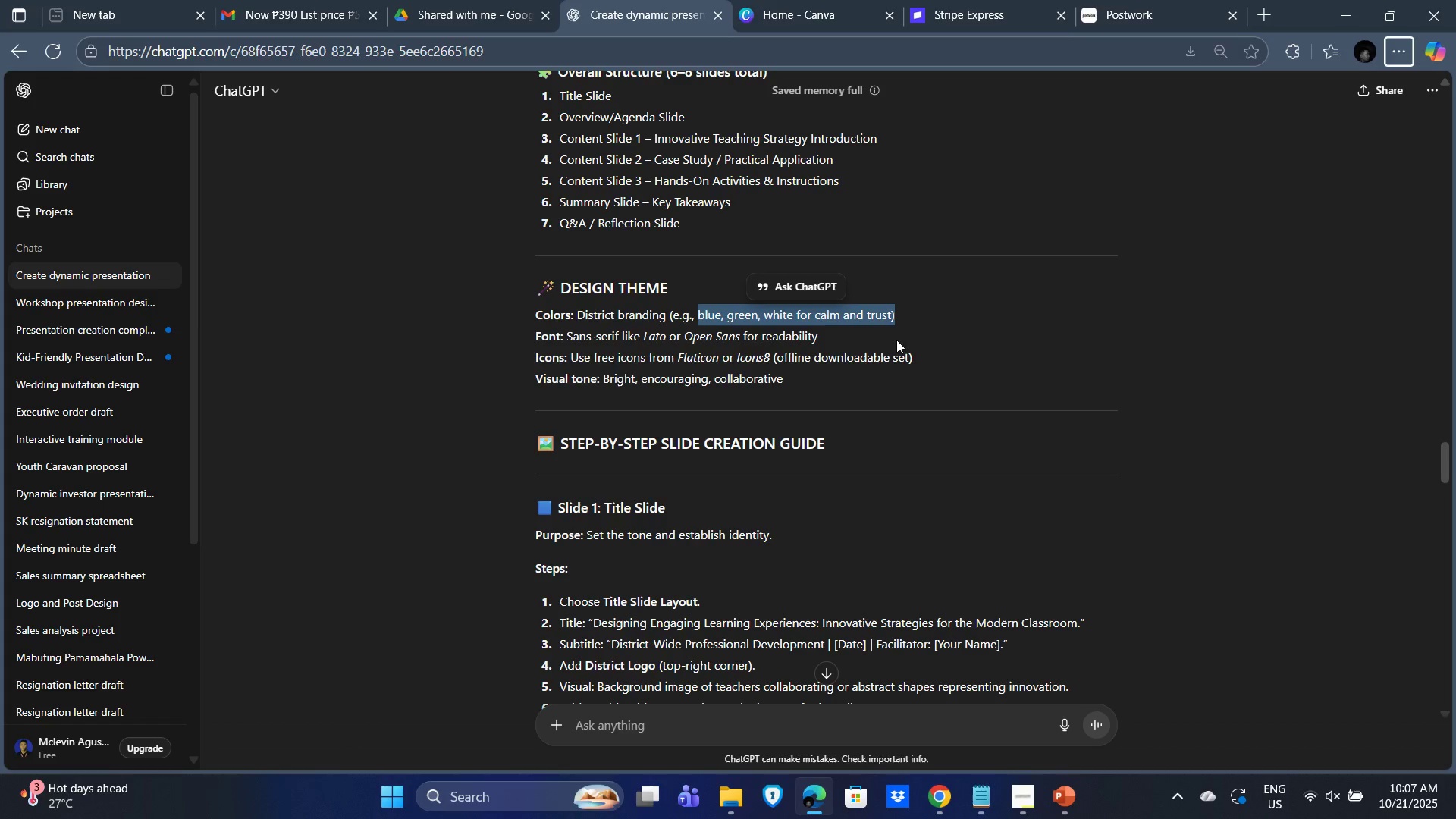 
scroll: coordinate [896, 403], scroll_direction: down, amount: 1.0
 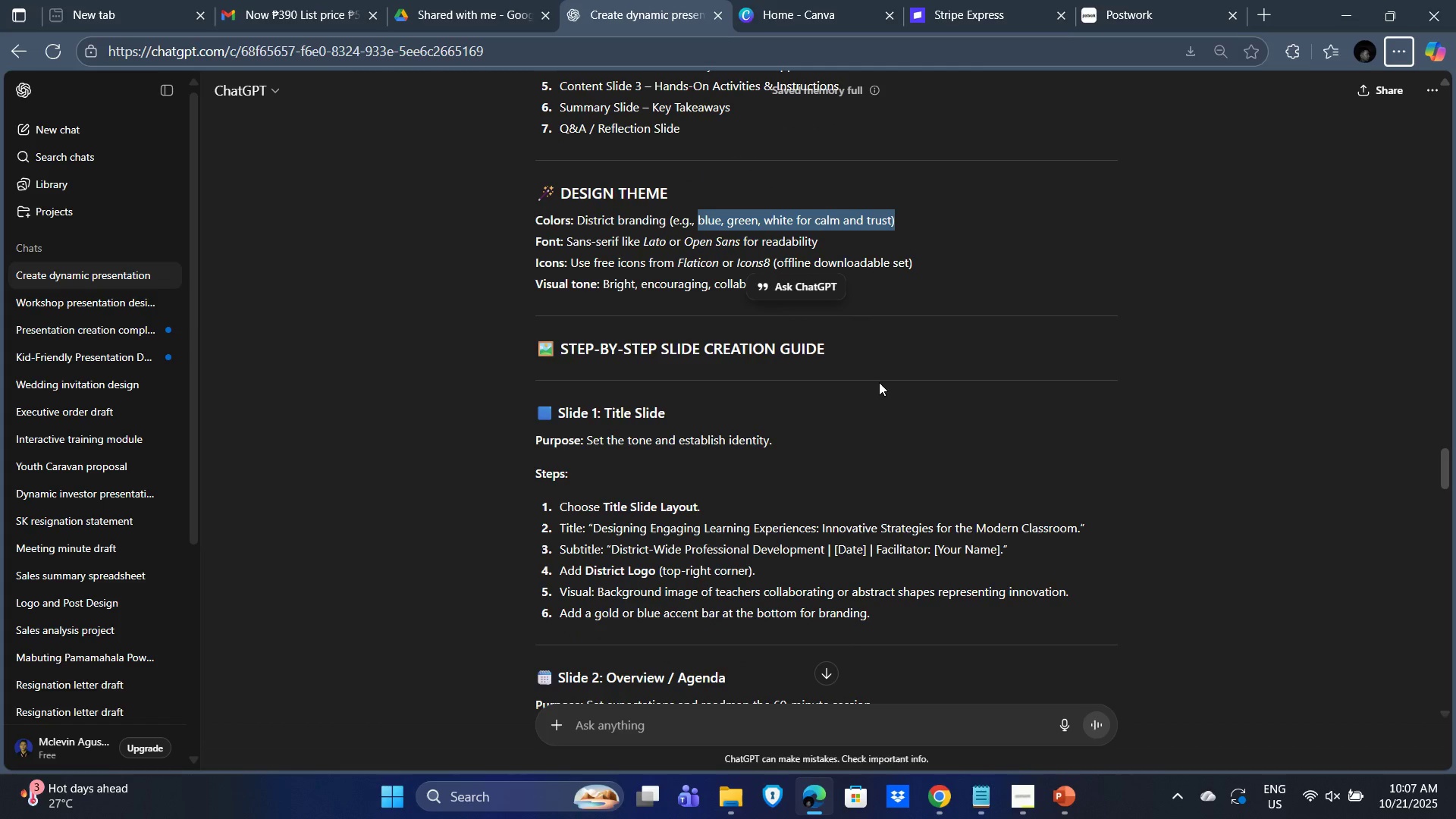 
wait(5.82)
 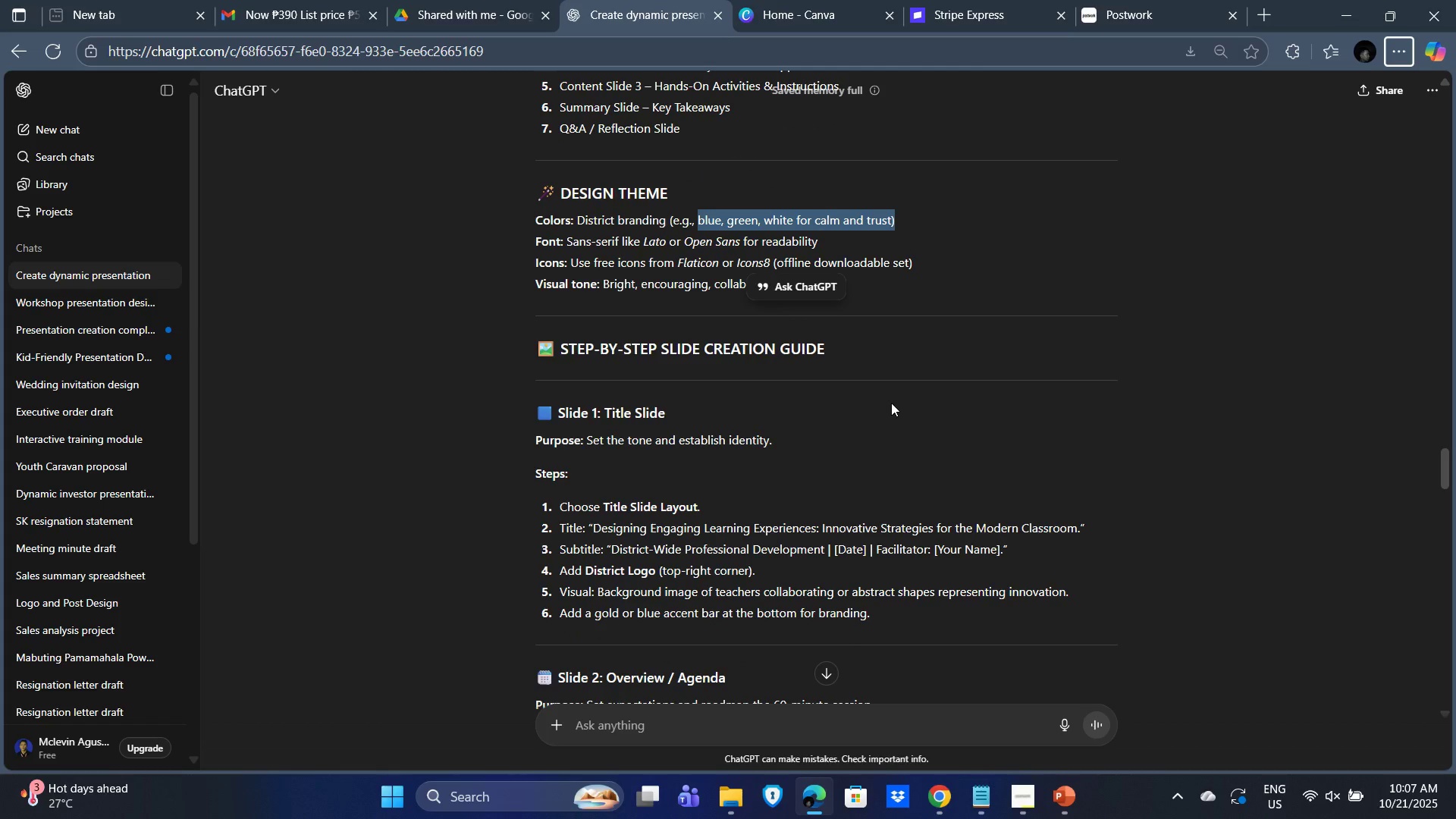 
left_click([1053, 284])
 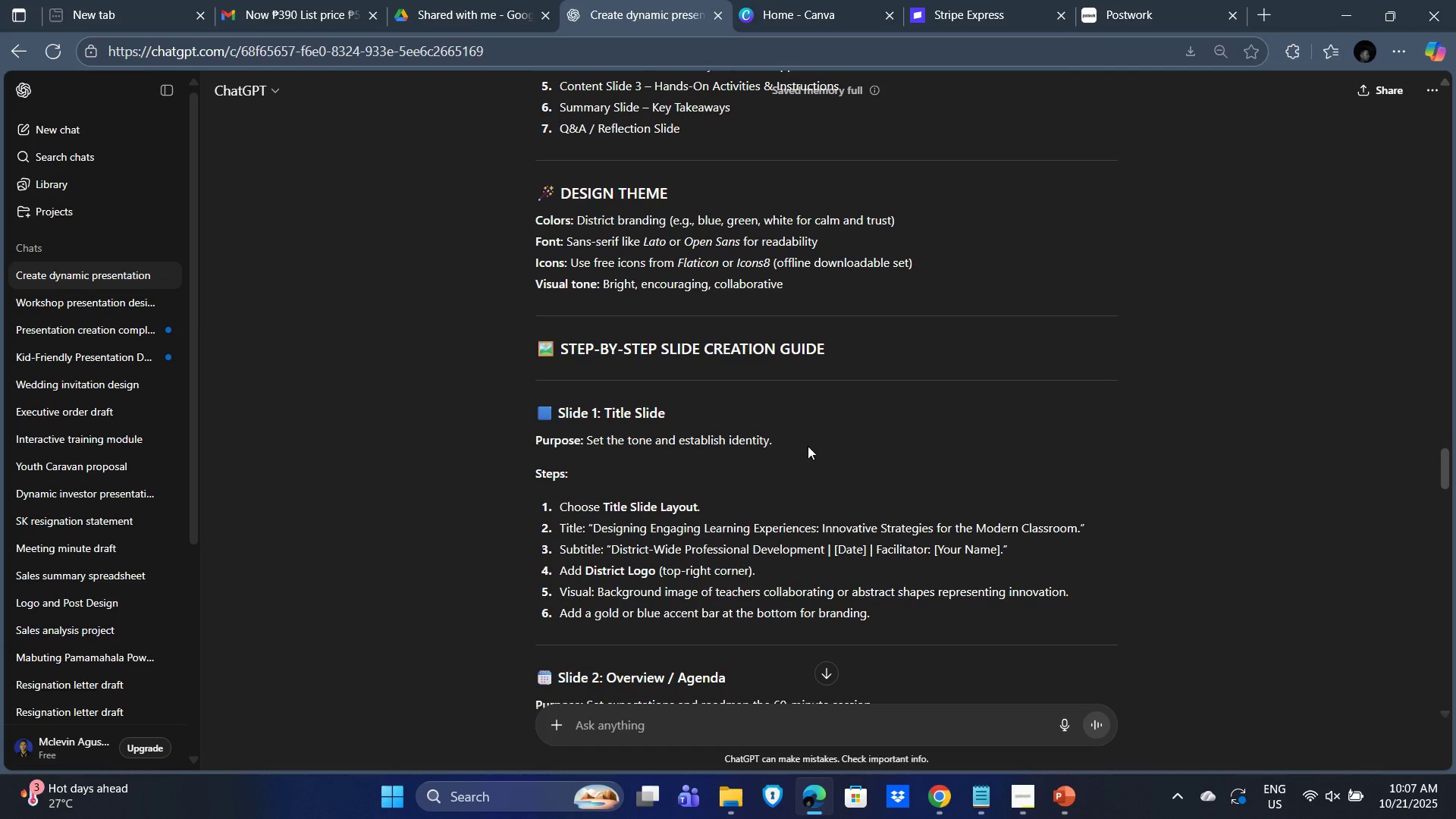 
wait(9.39)
 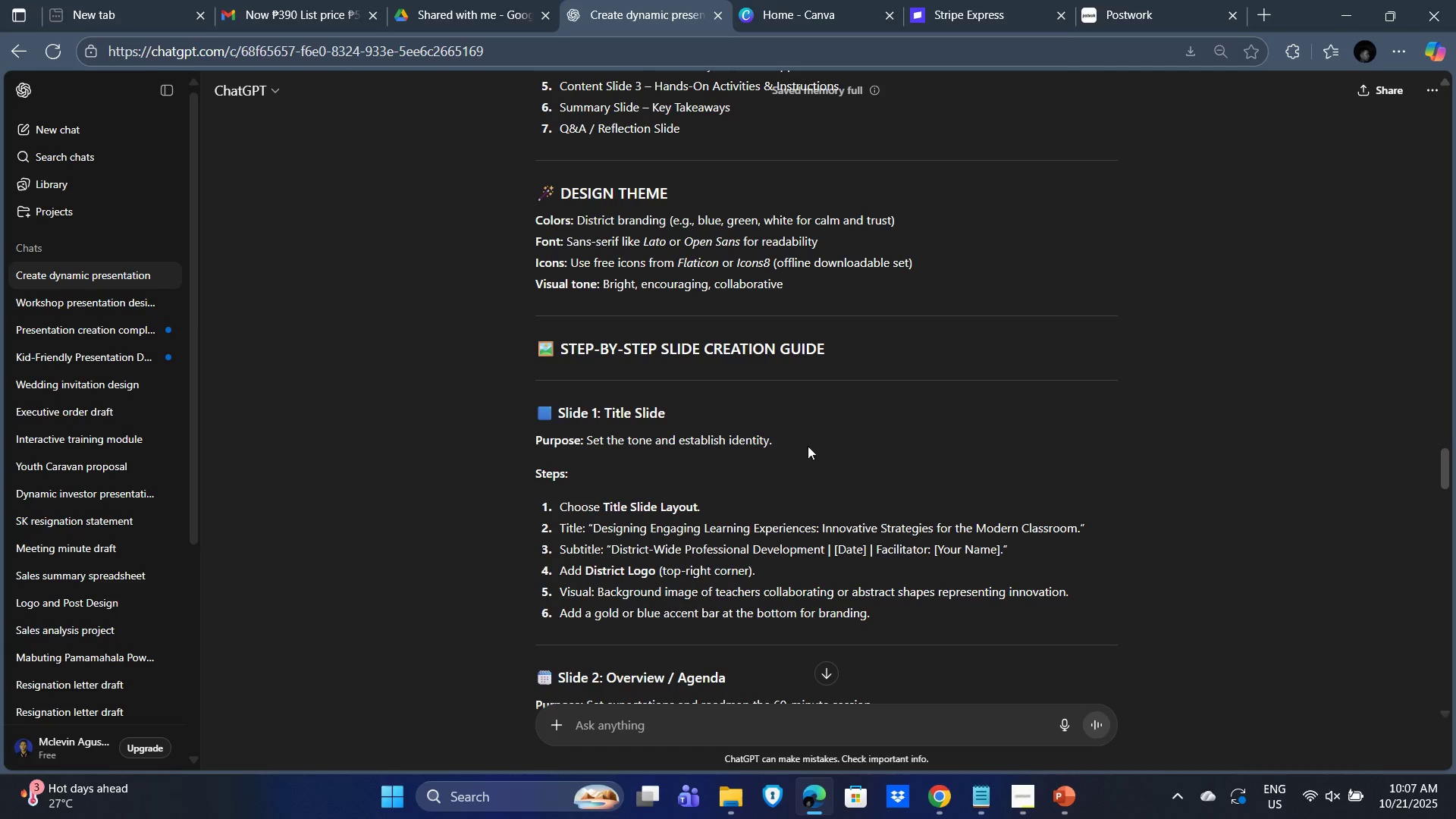 
scroll: coordinate [1027, 456], scroll_direction: down, amount: 2.0
 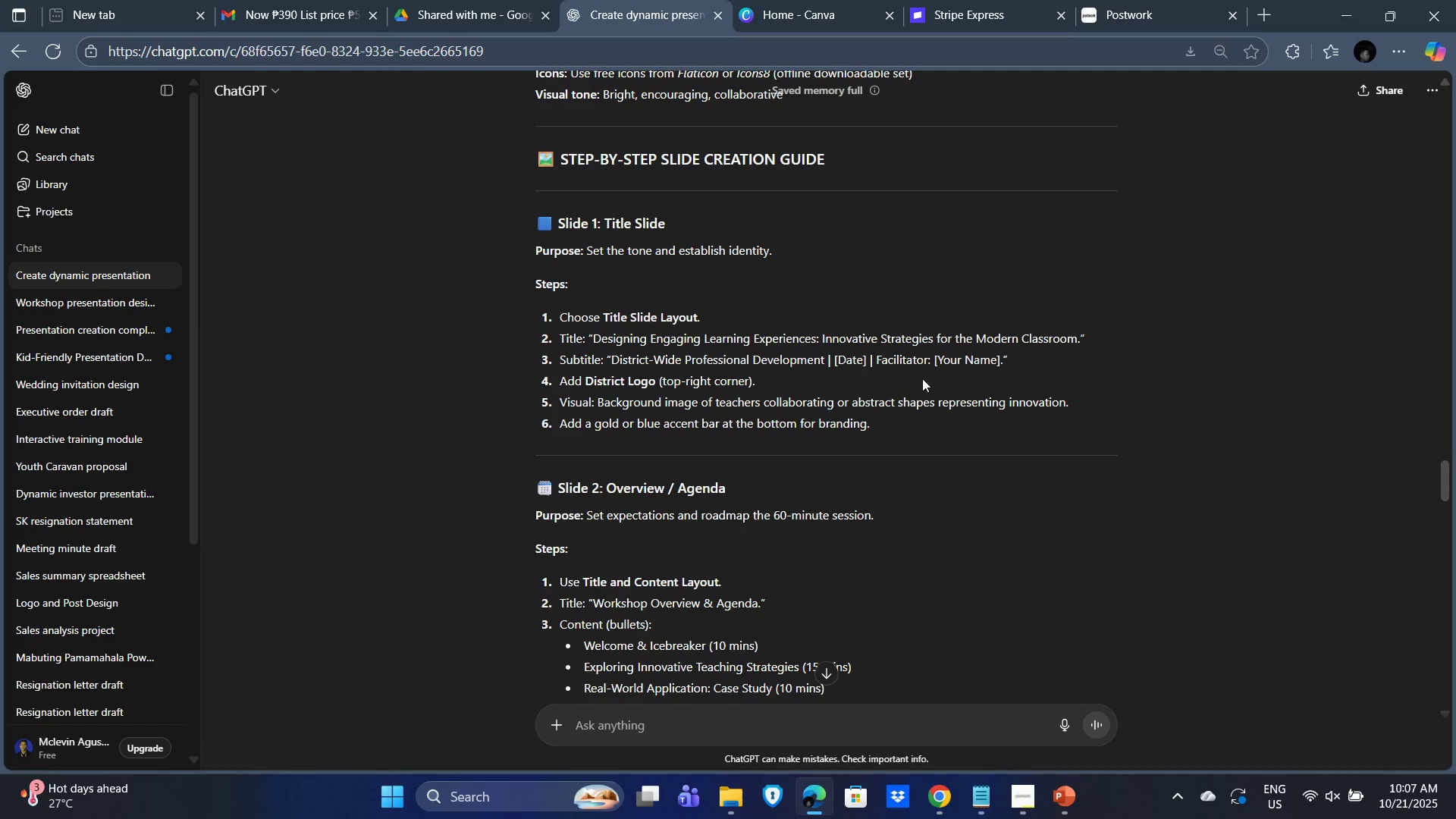 
wait(5.28)
 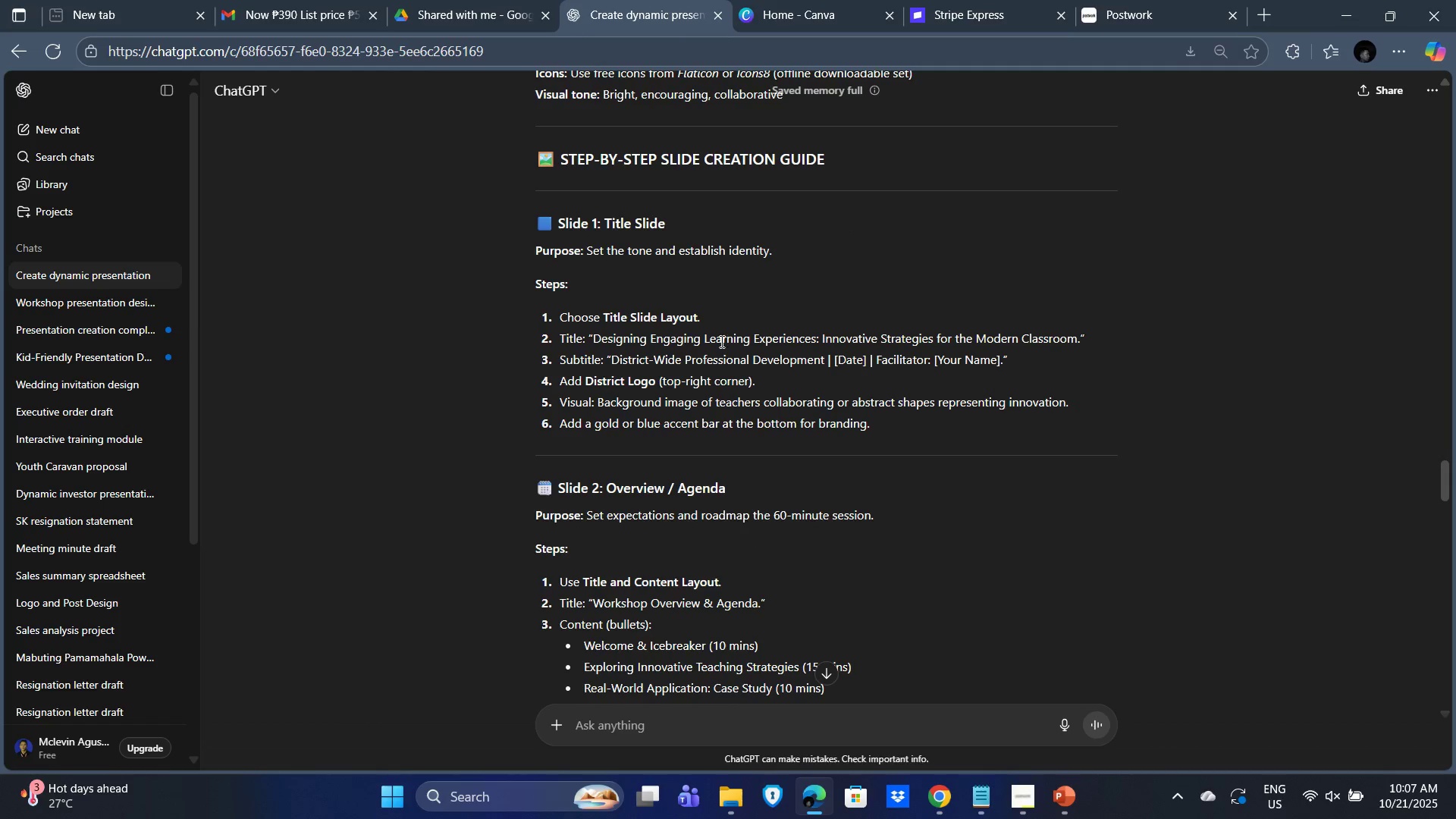 
key(Alt+AltLeft)
 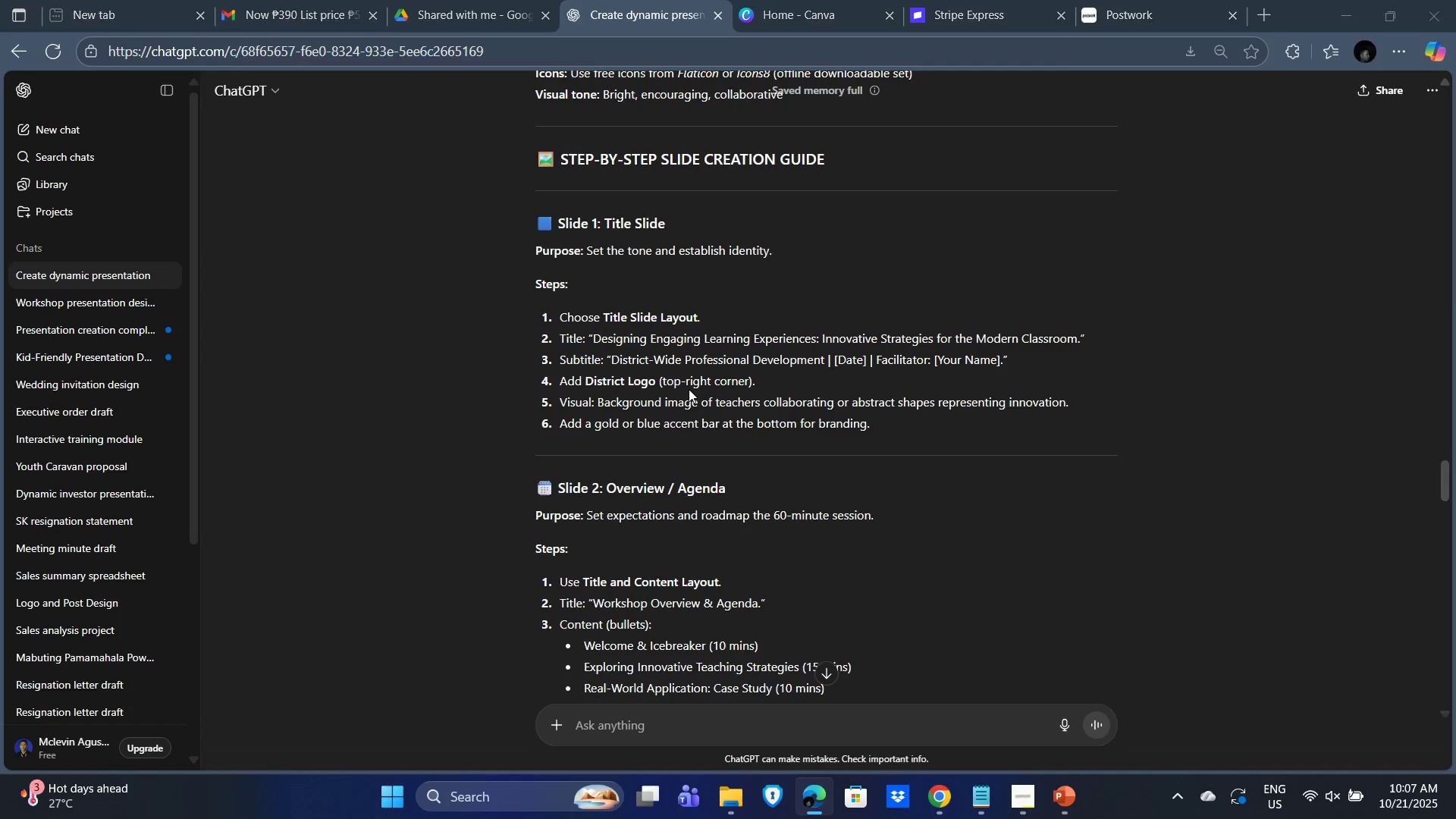 
key(Alt+Tab)
 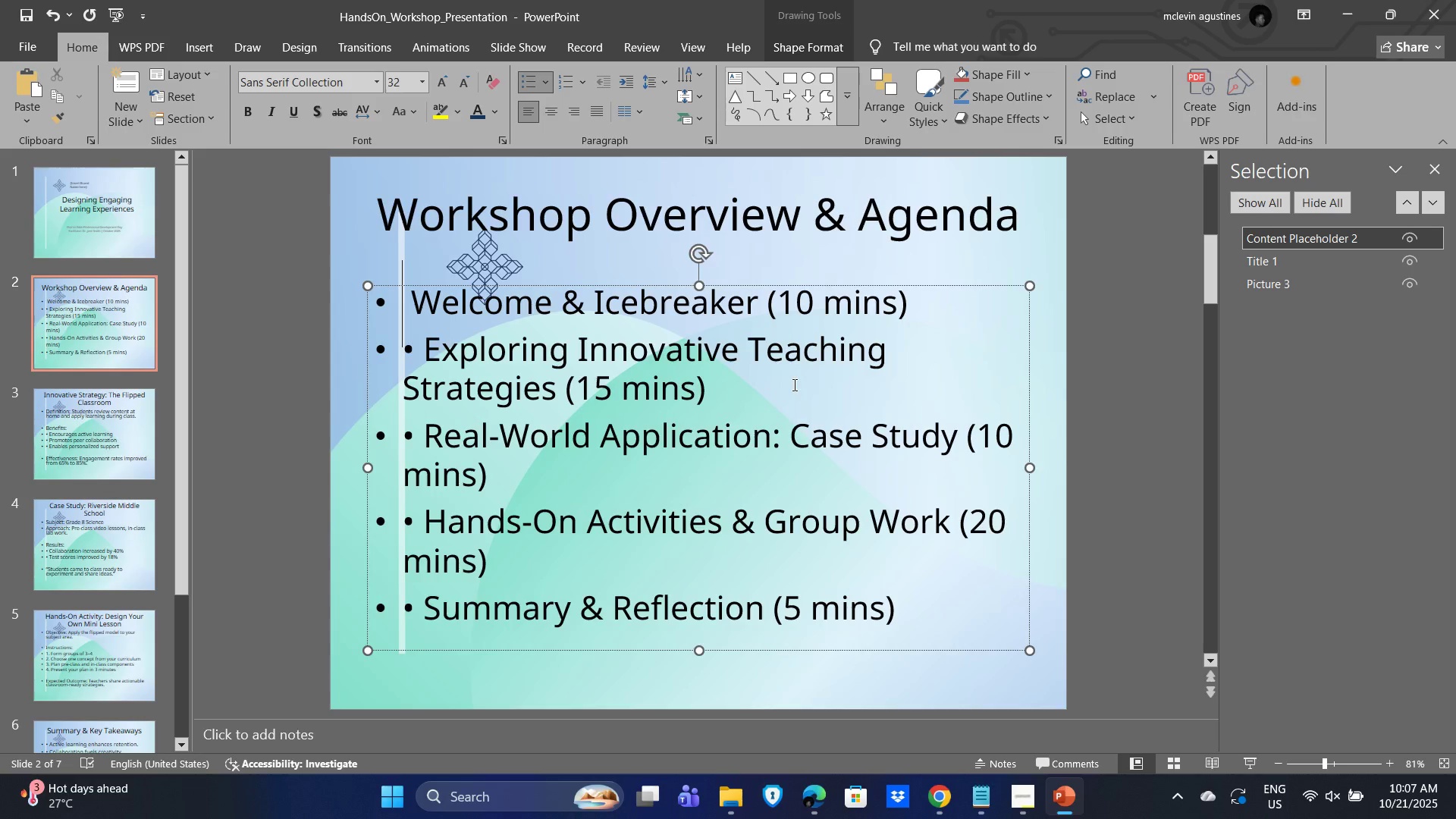 
hold_key(key=AltLeft, duration=0.41)
 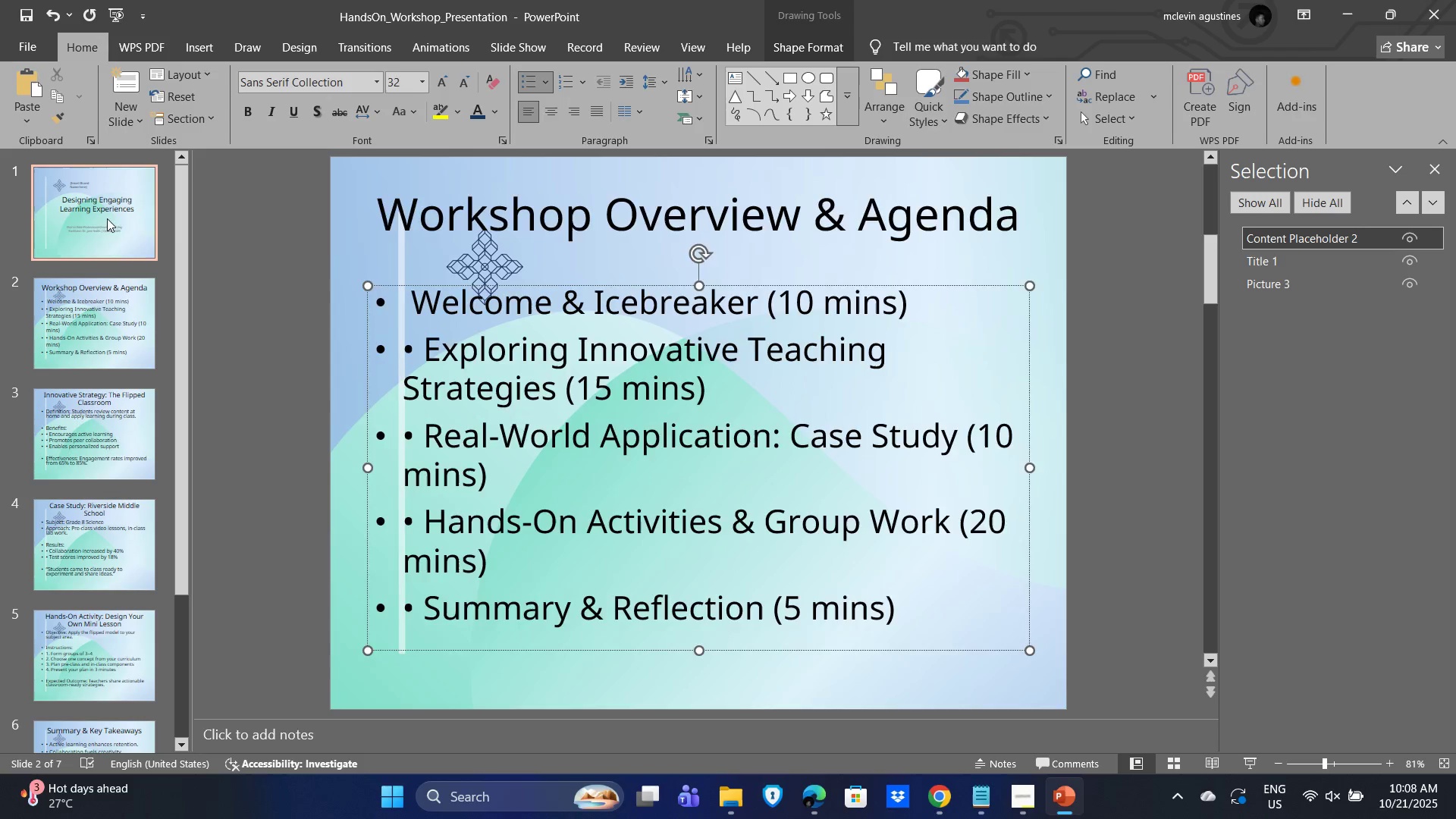 
left_click([107, 218])
 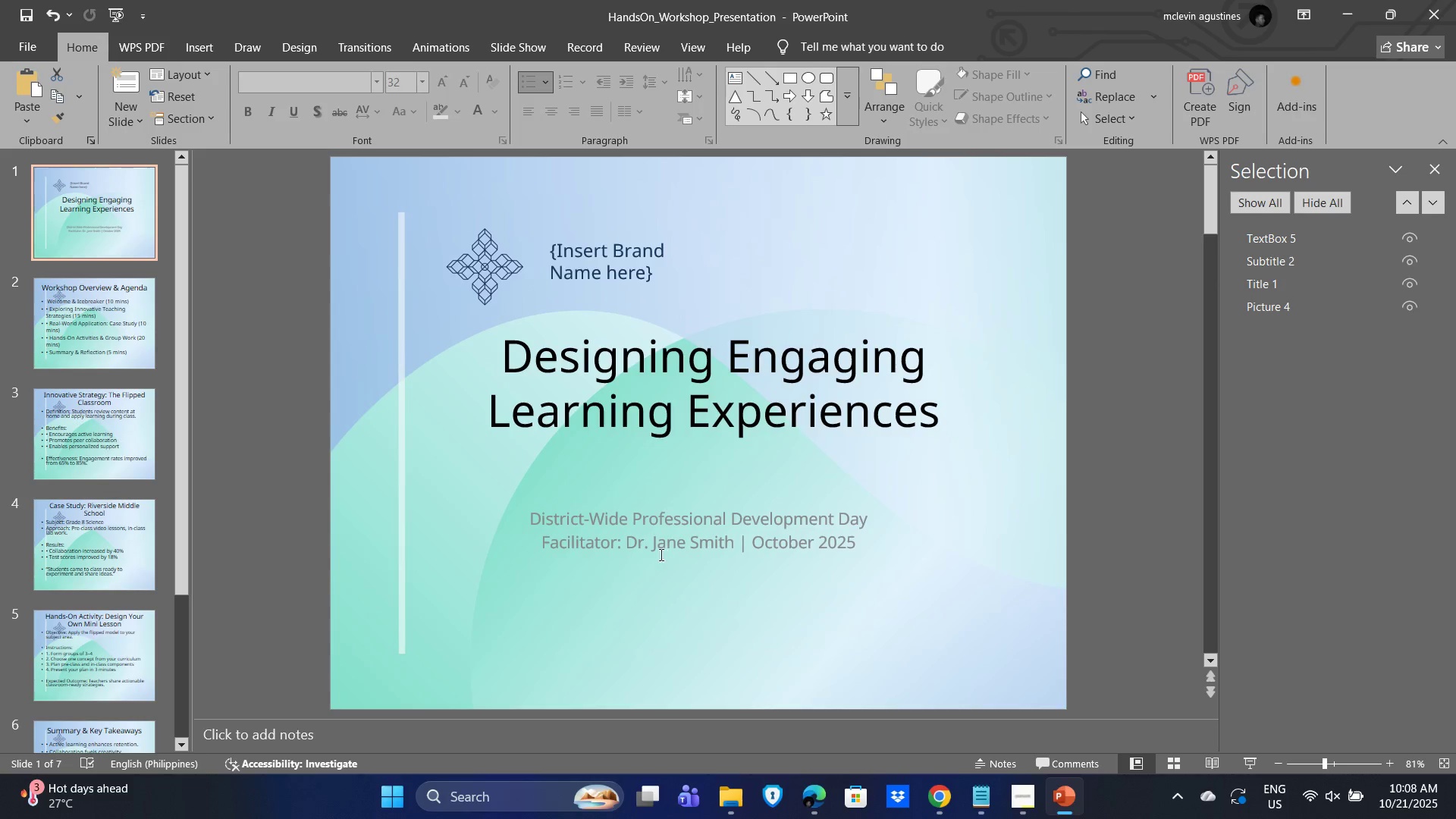 
key(Alt+AltLeft)
 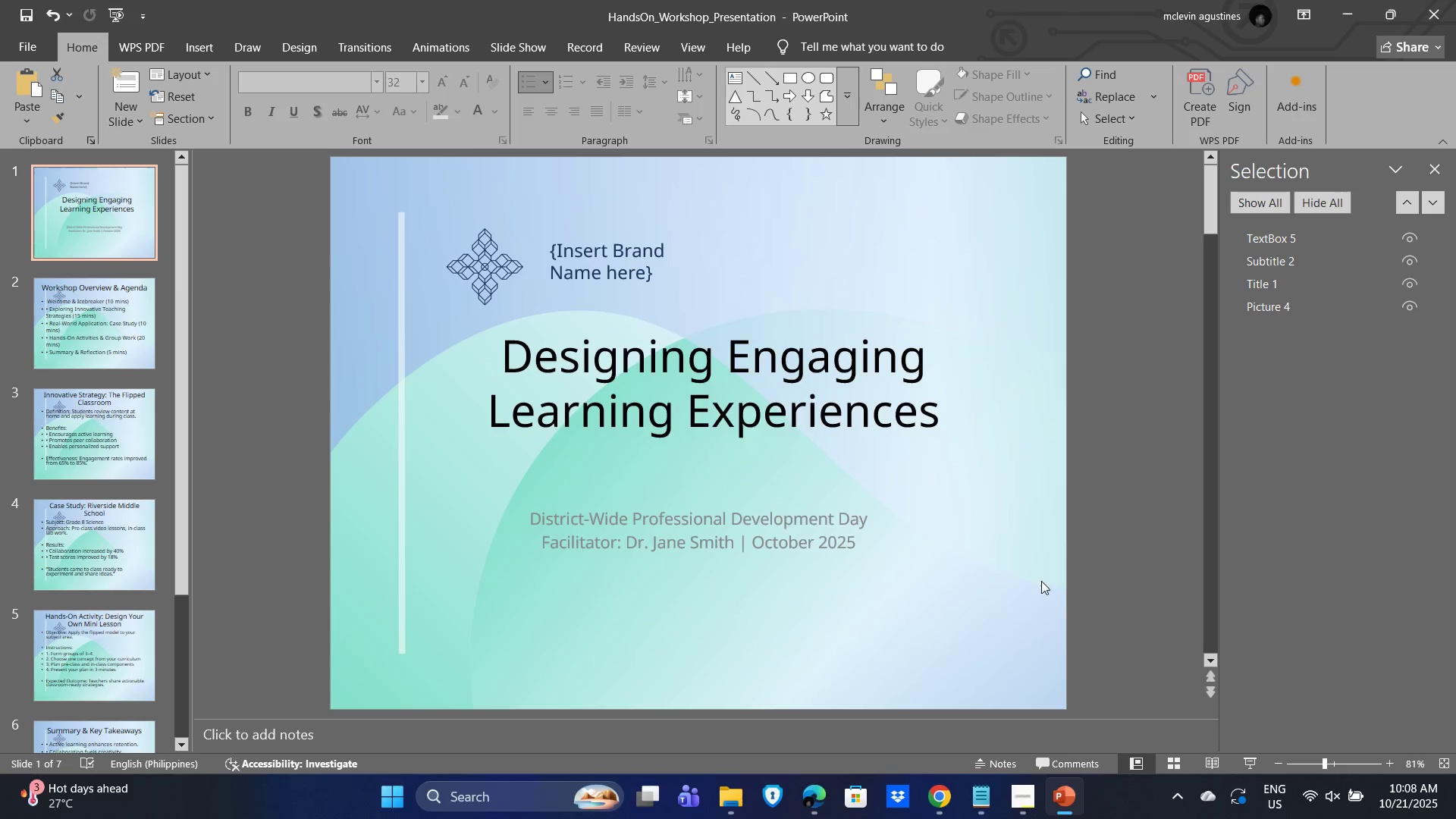 
key(Alt+Tab)
 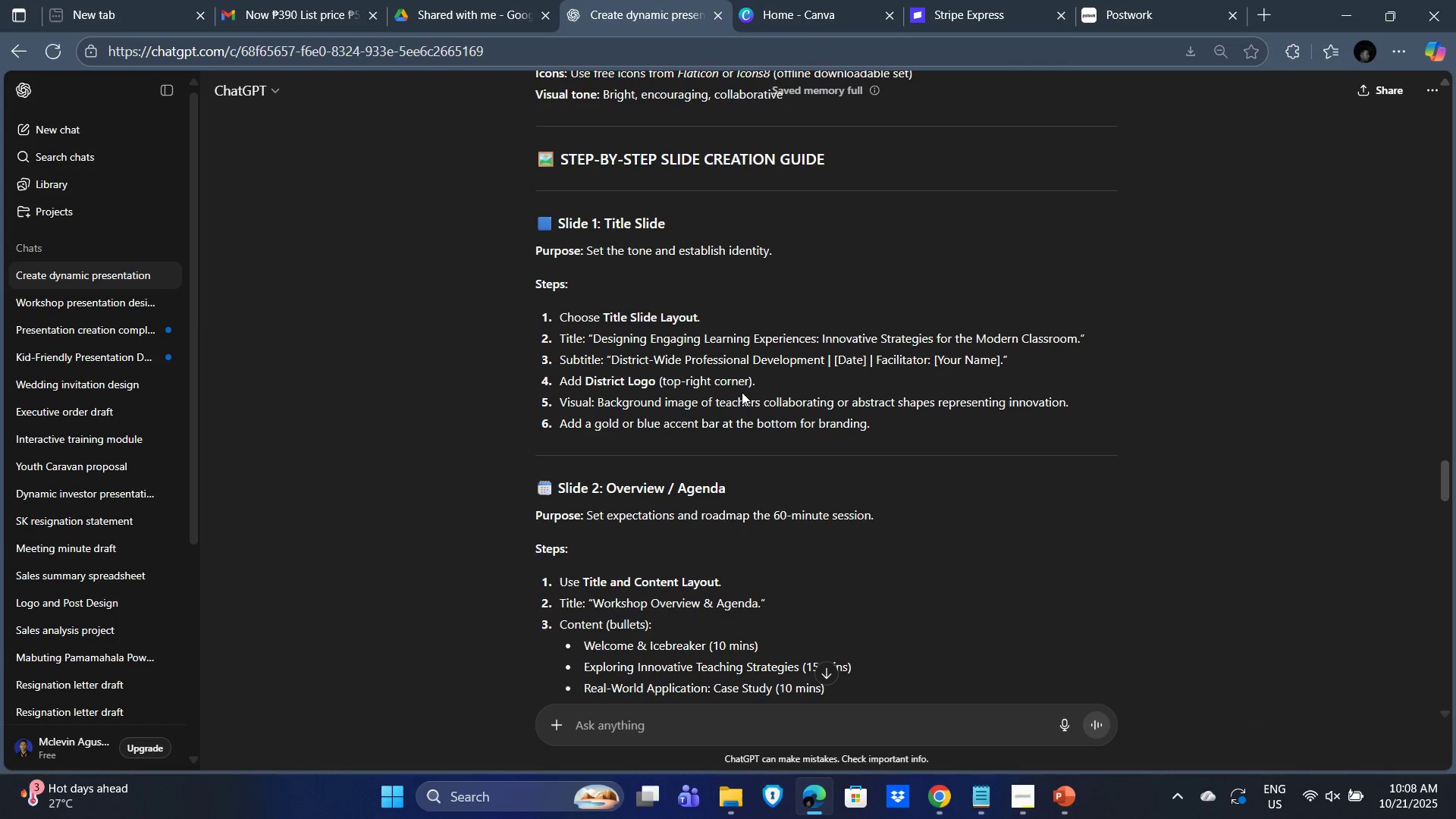 
key(Alt+AltLeft)
 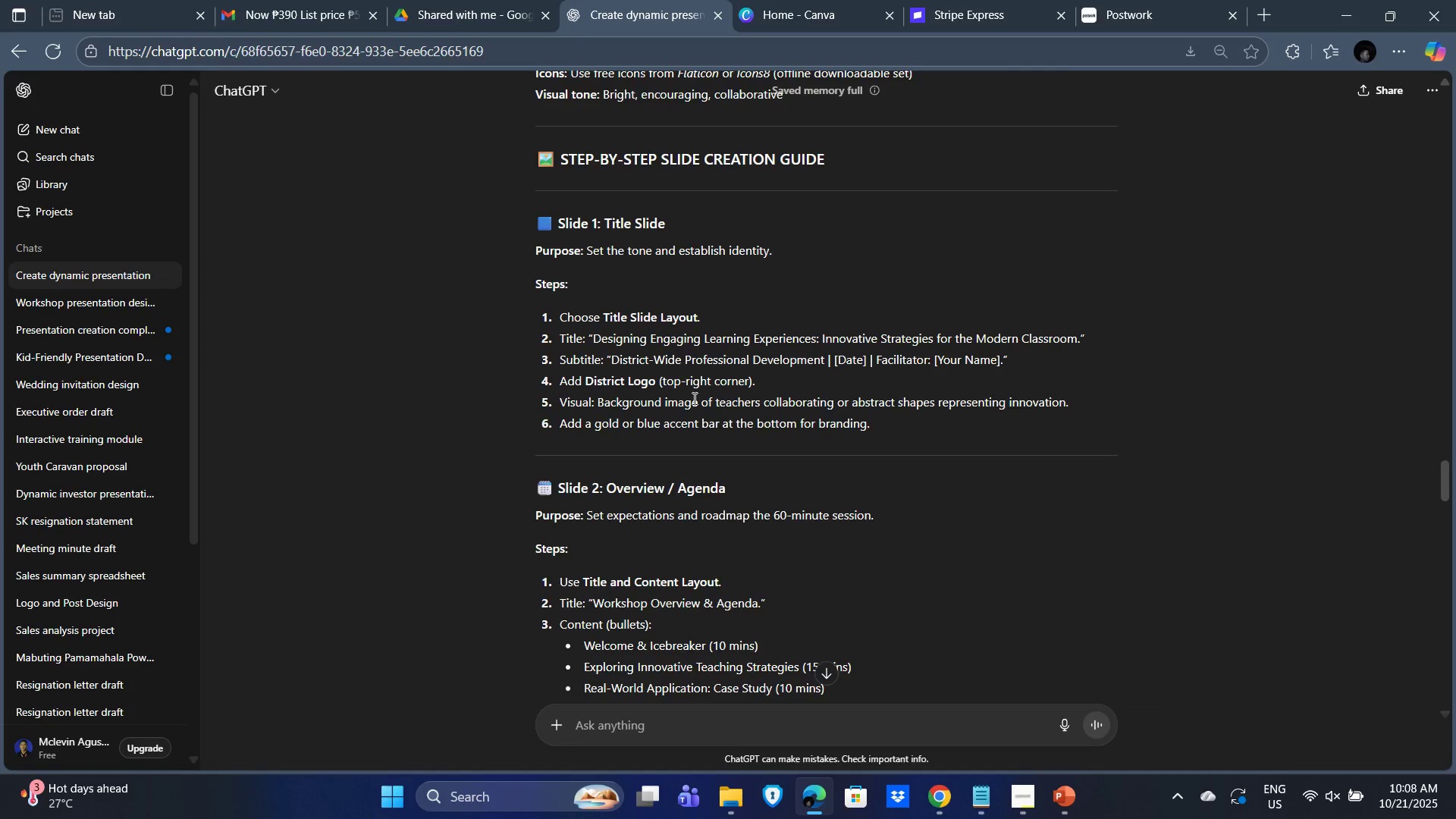 
key(Alt+Tab)
 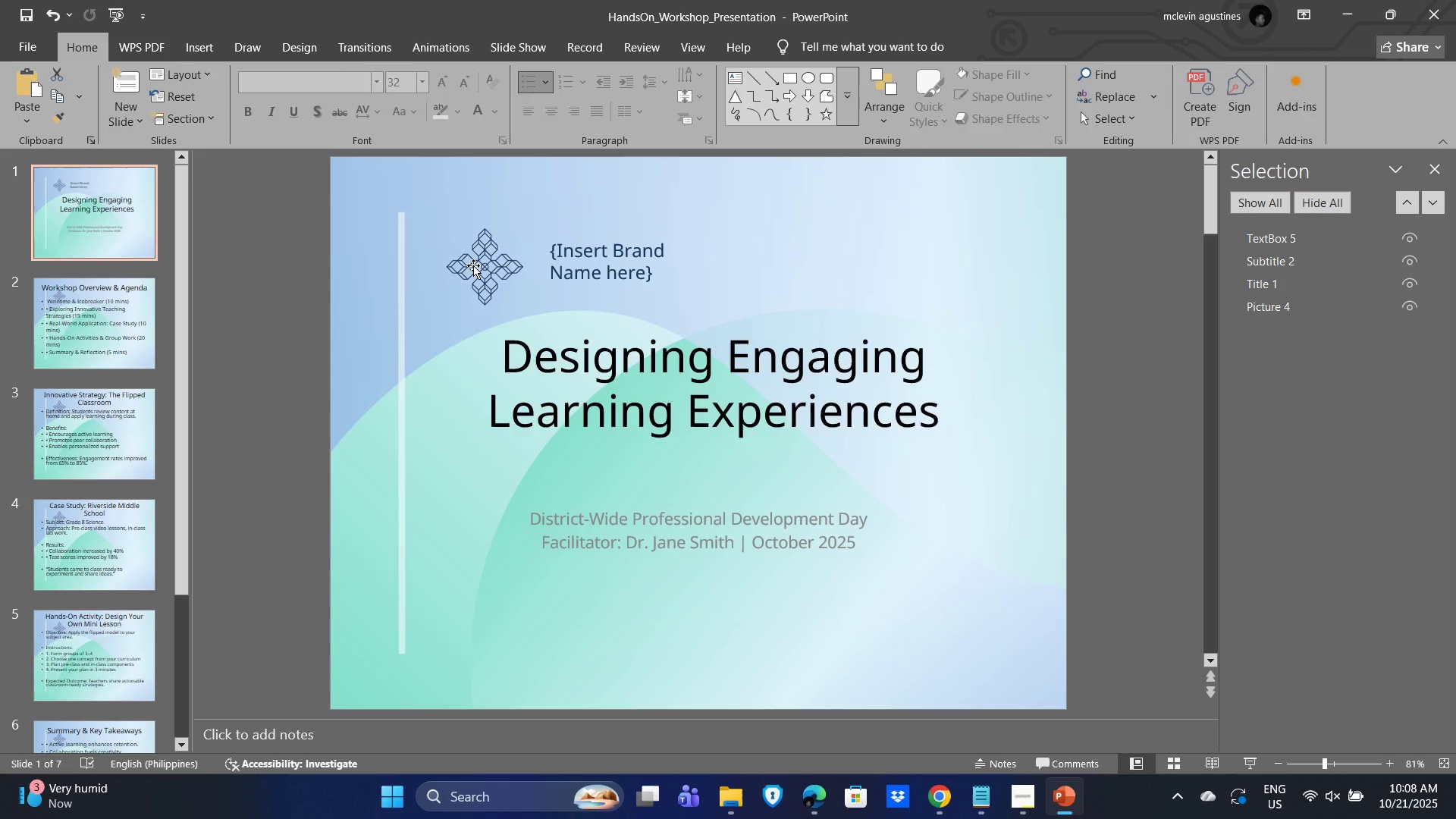 
left_click([473, 265])
 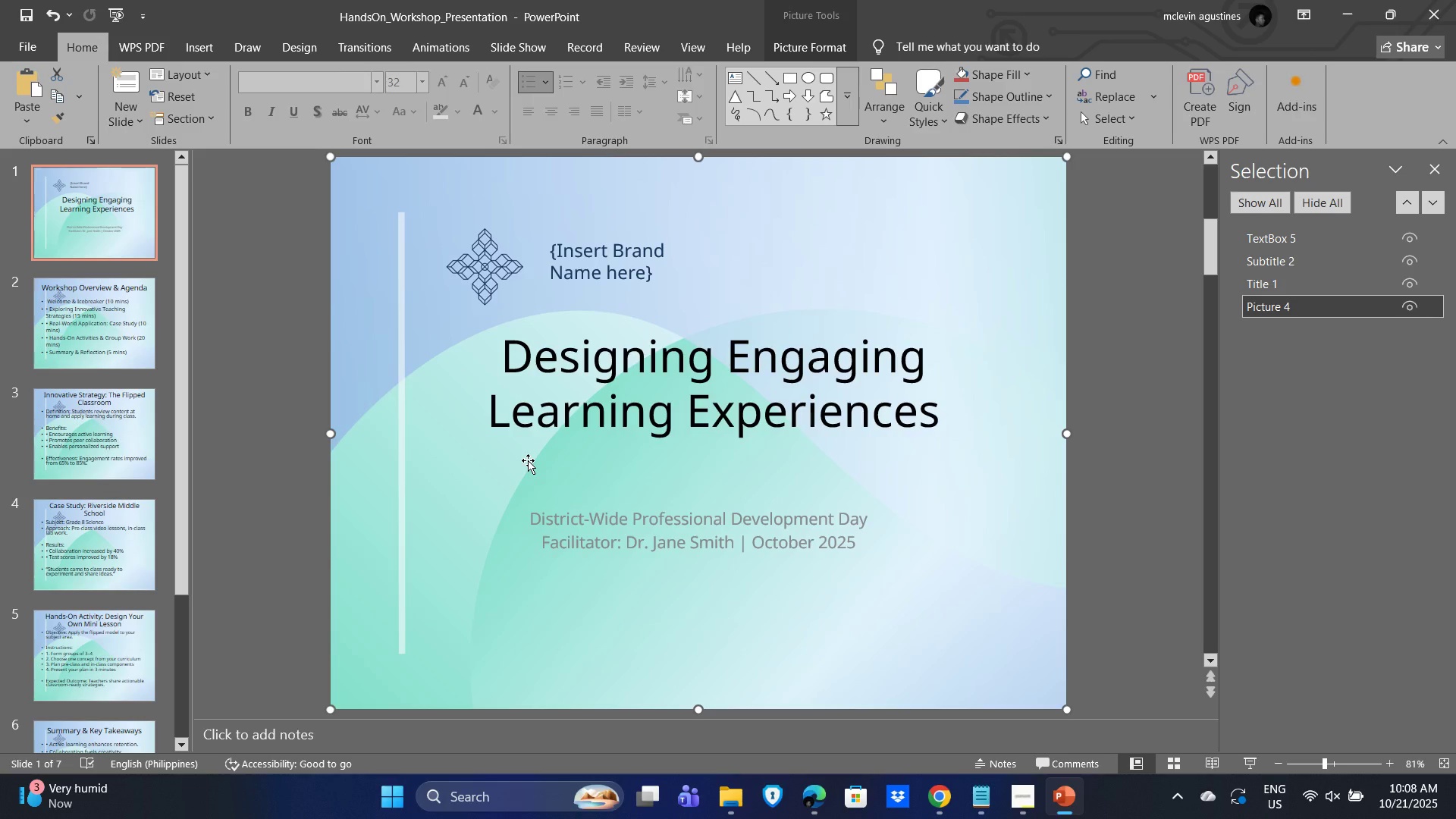 
wait(5.3)
 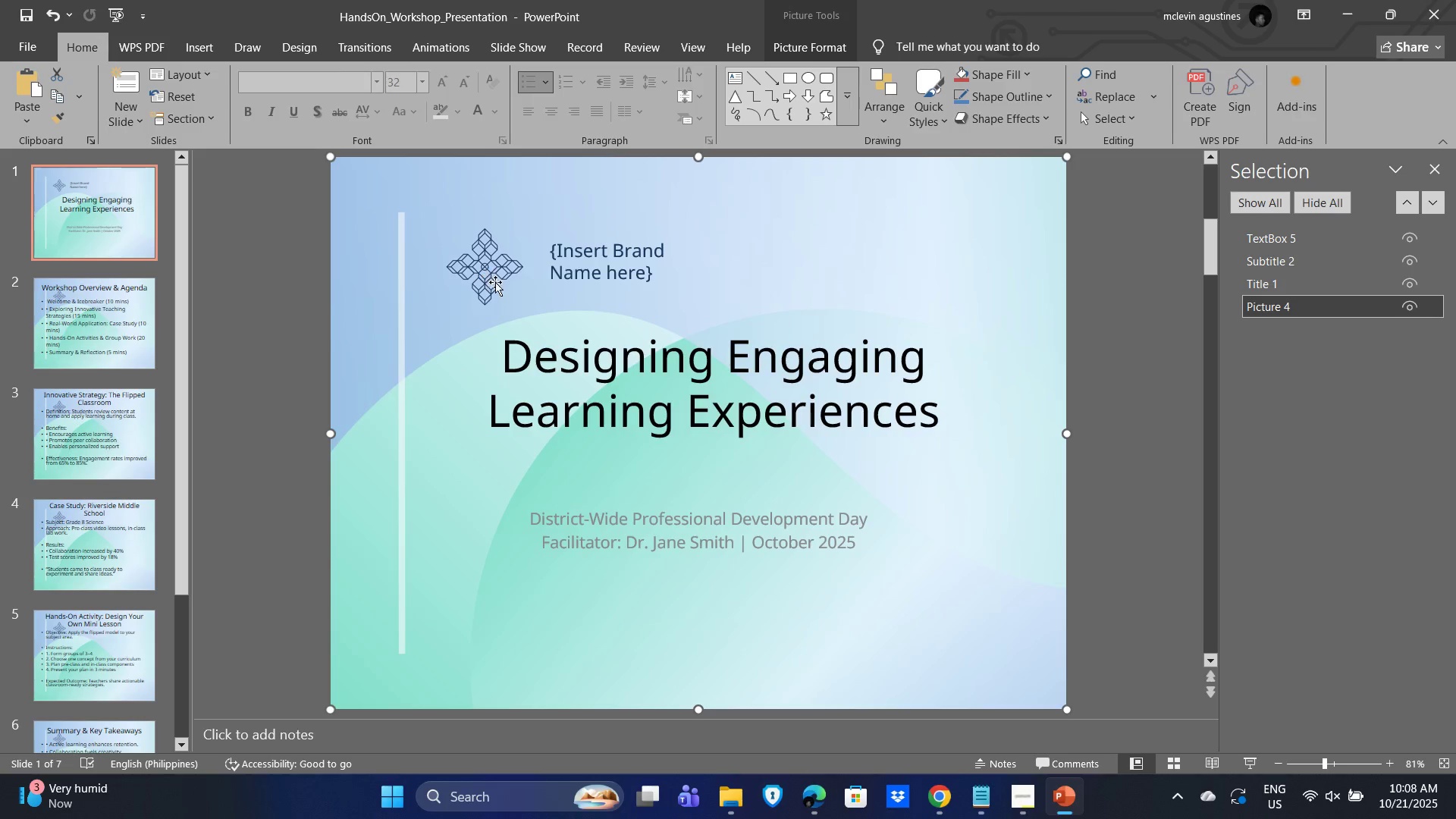 
left_click([374, 436])
 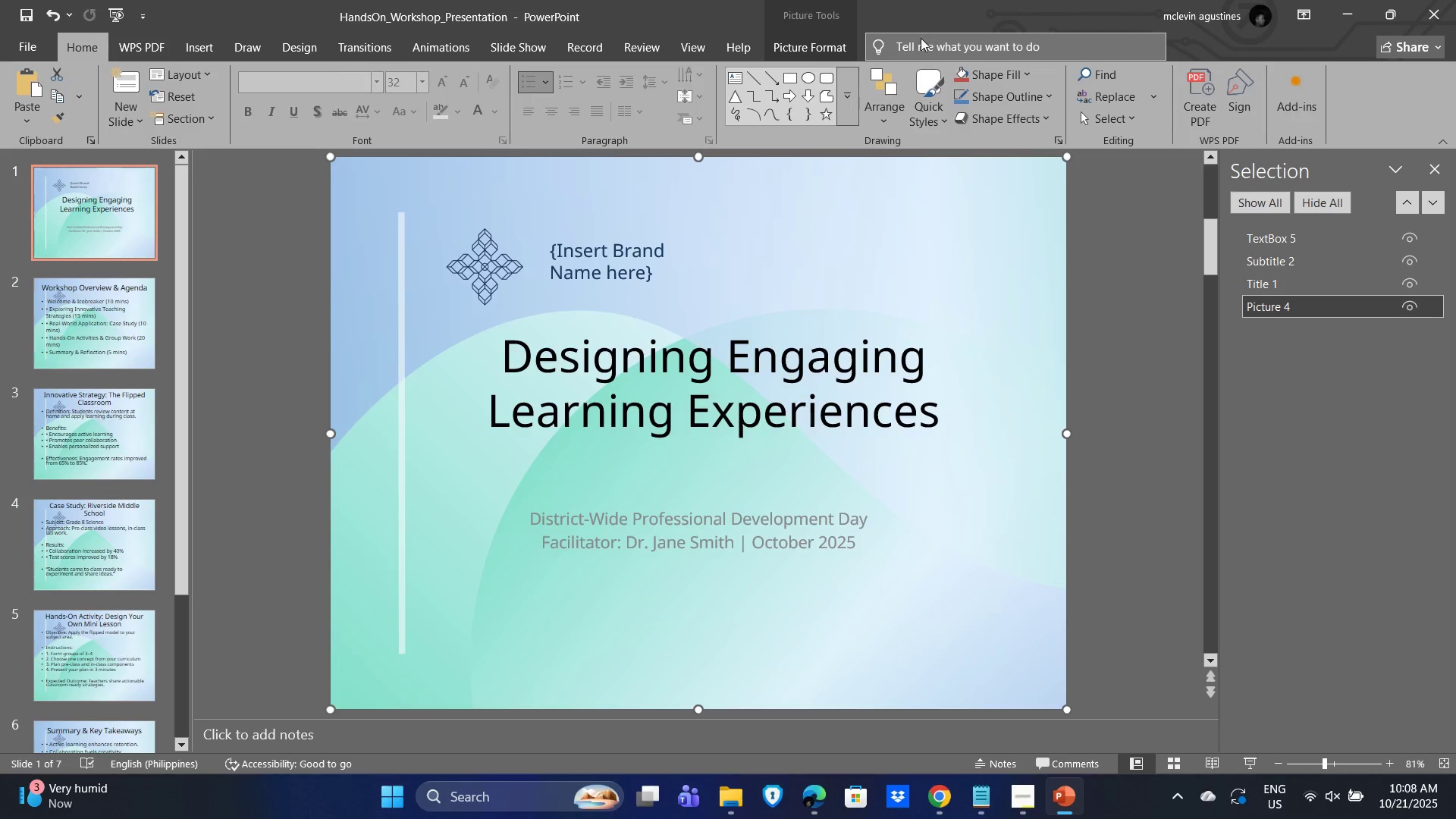 
left_click([823, 40])
 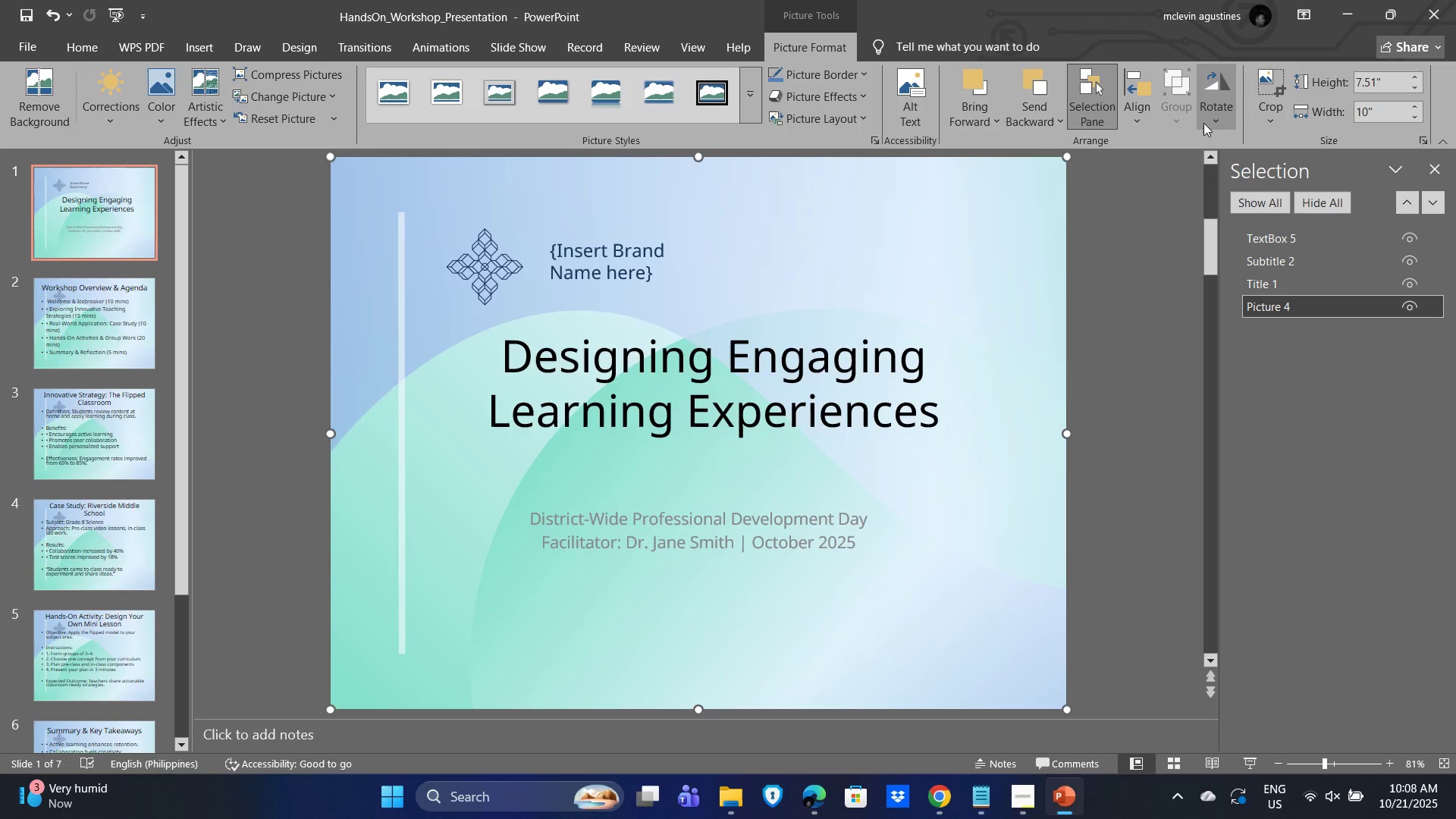 
left_click([1215, 124])
 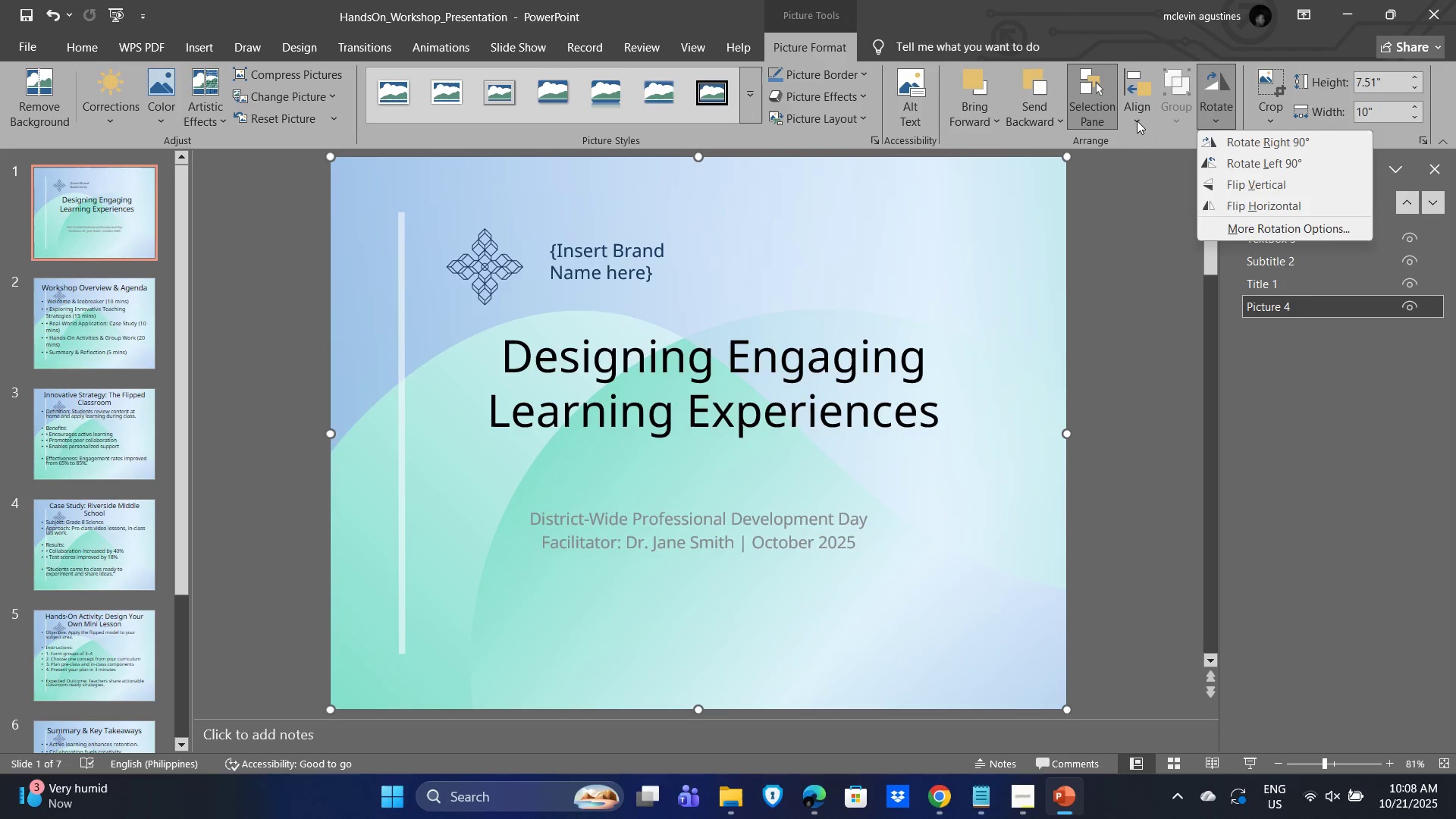 
left_click([1134, 120])
 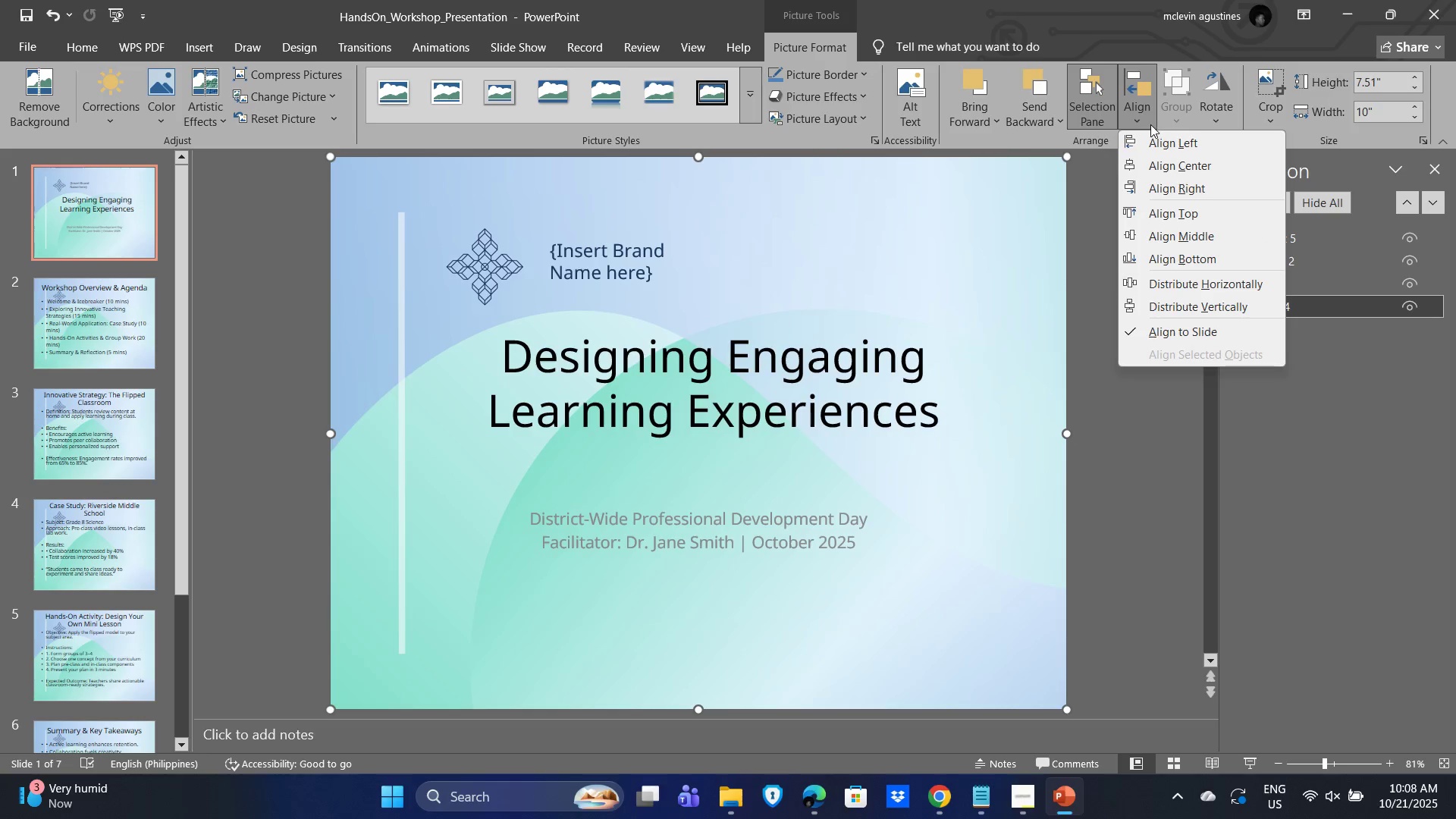 
double_click([1218, 127])
 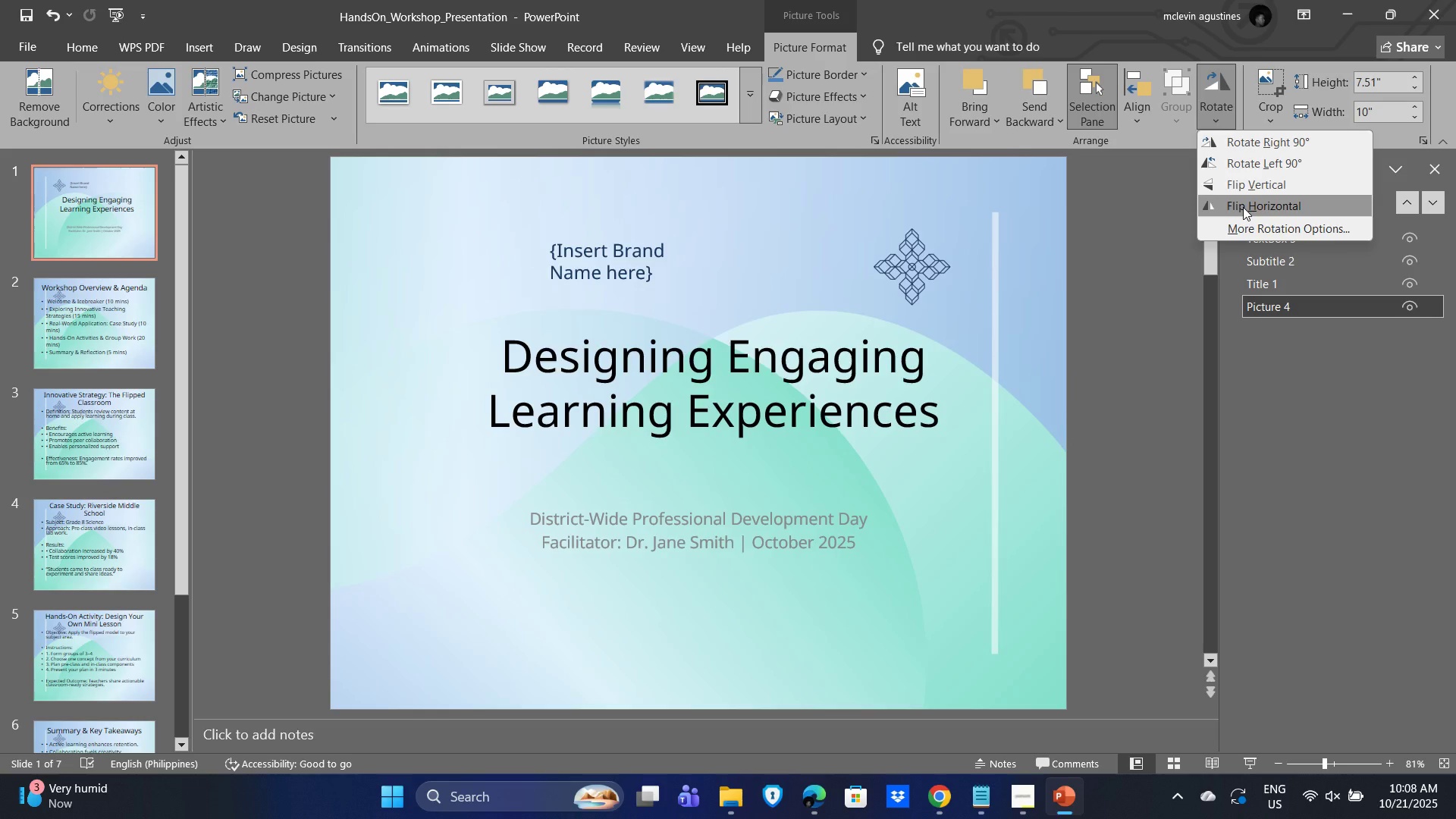 
left_click([1243, 207])
 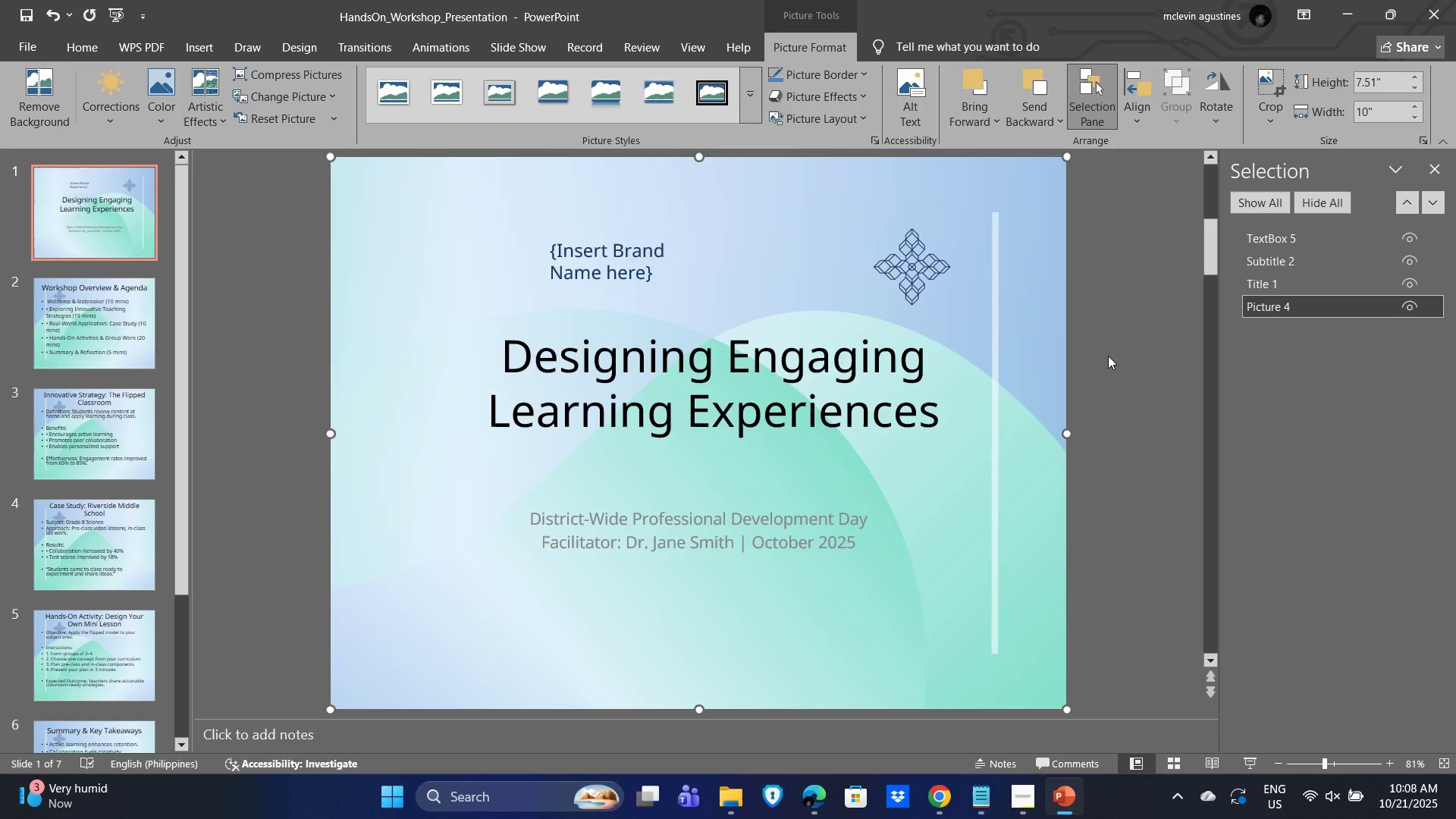 
left_click([1108, 356])
 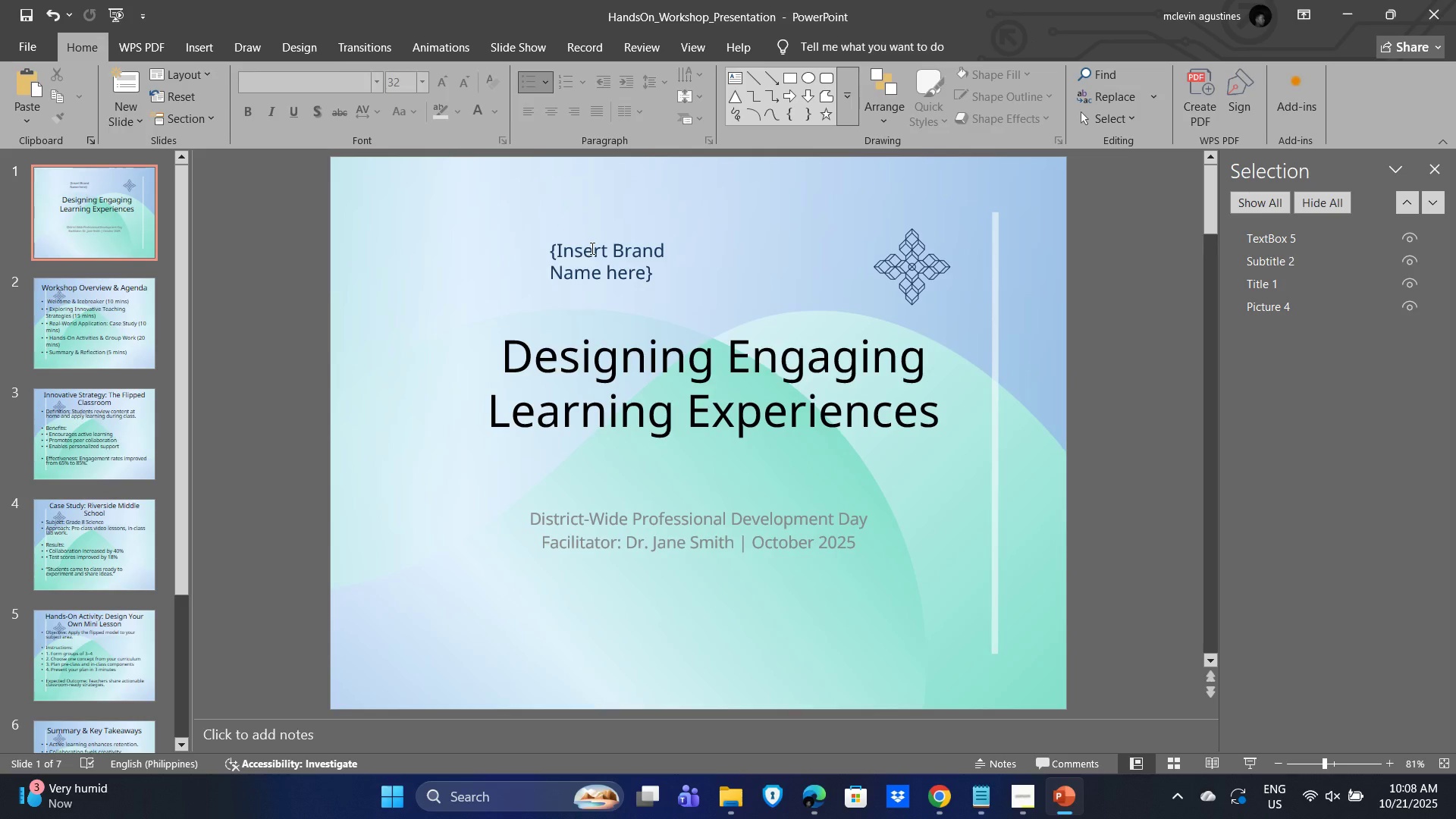 
left_click([591, 248])
 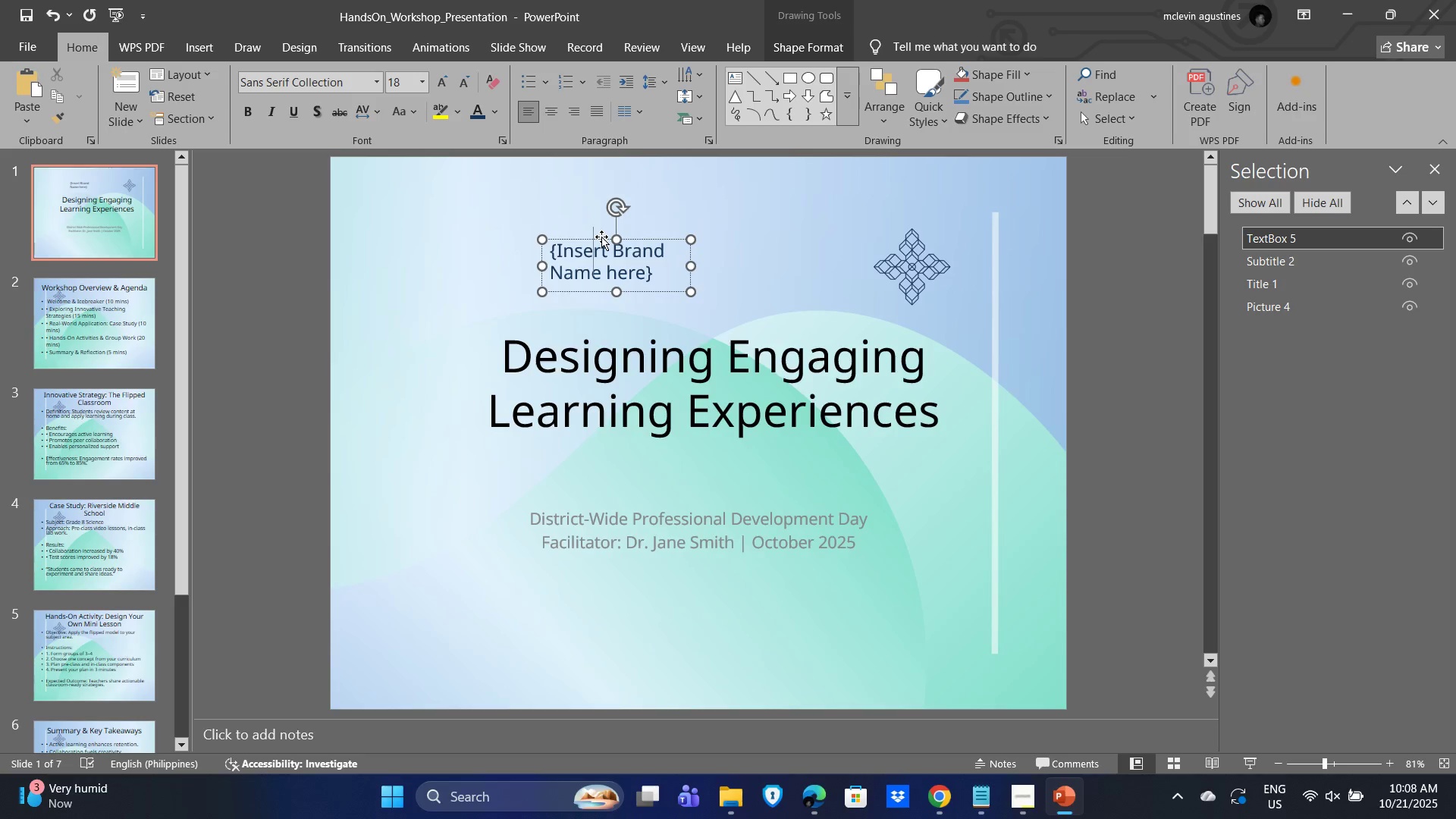 
left_click_drag(start_coordinate=[601, 237], to_coordinate=[795, 245])
 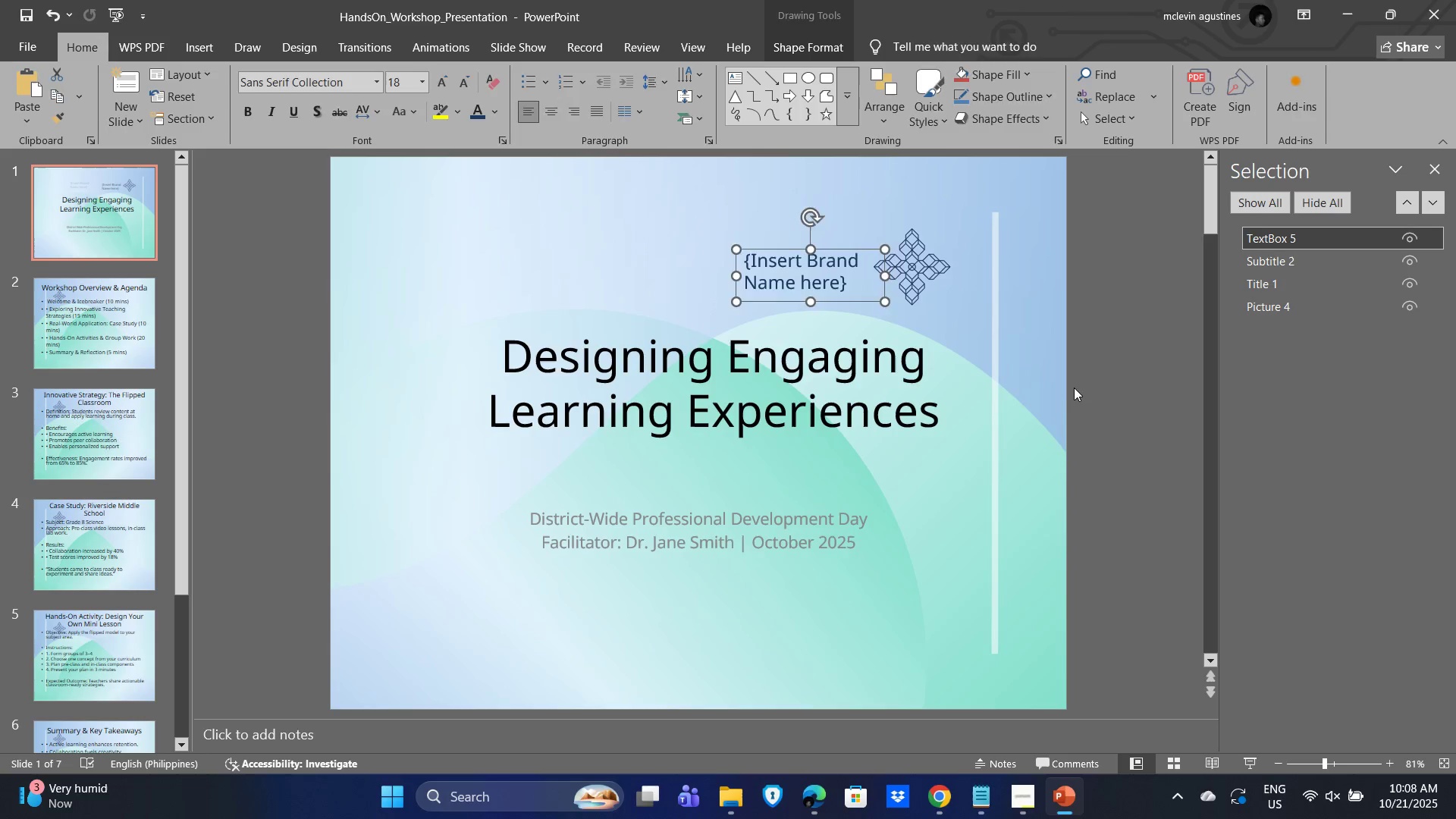 
left_click([1074, 388])
 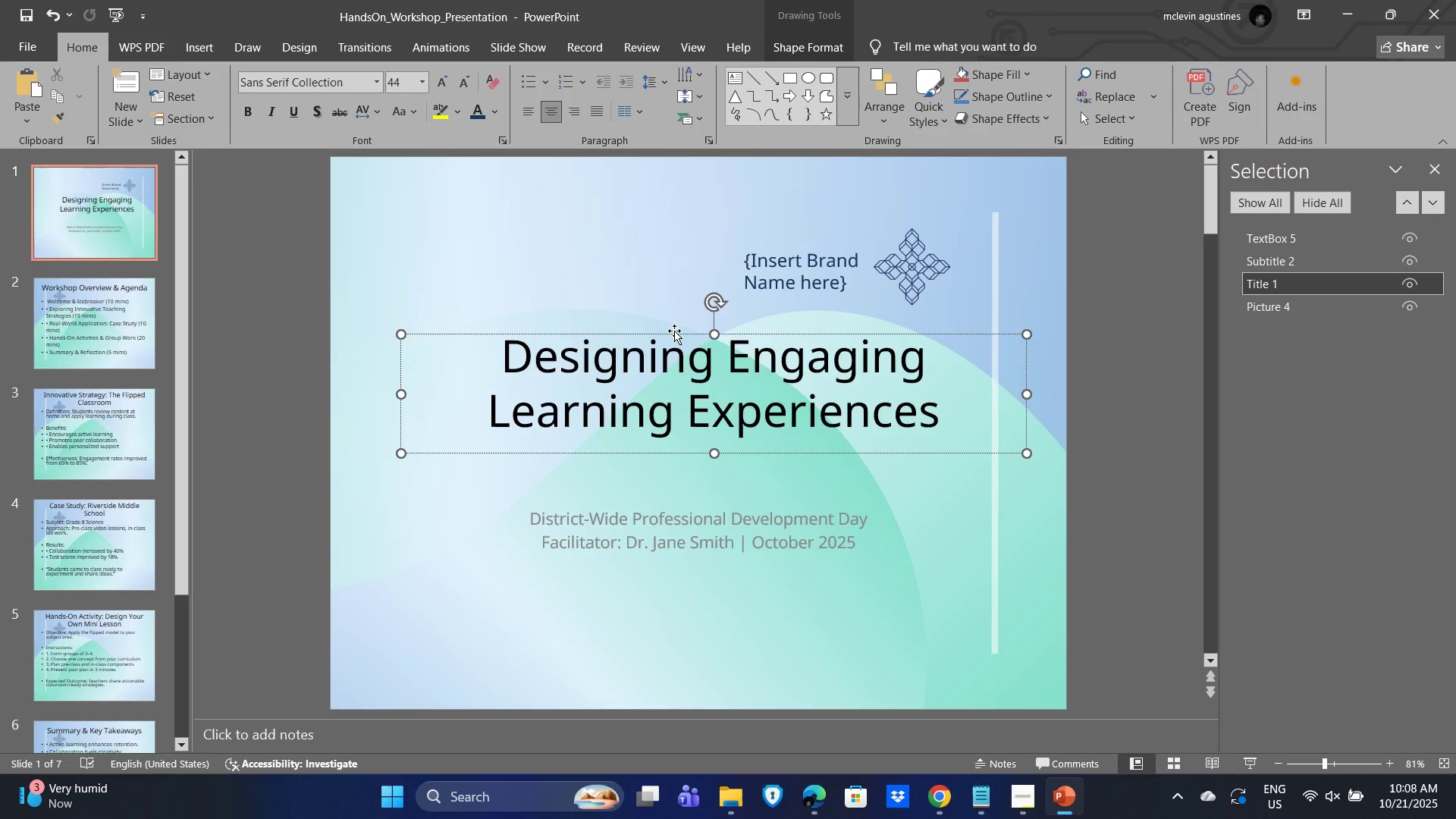 
left_click_drag(start_coordinate=[674, 331], to_coordinate=[632, 322])
 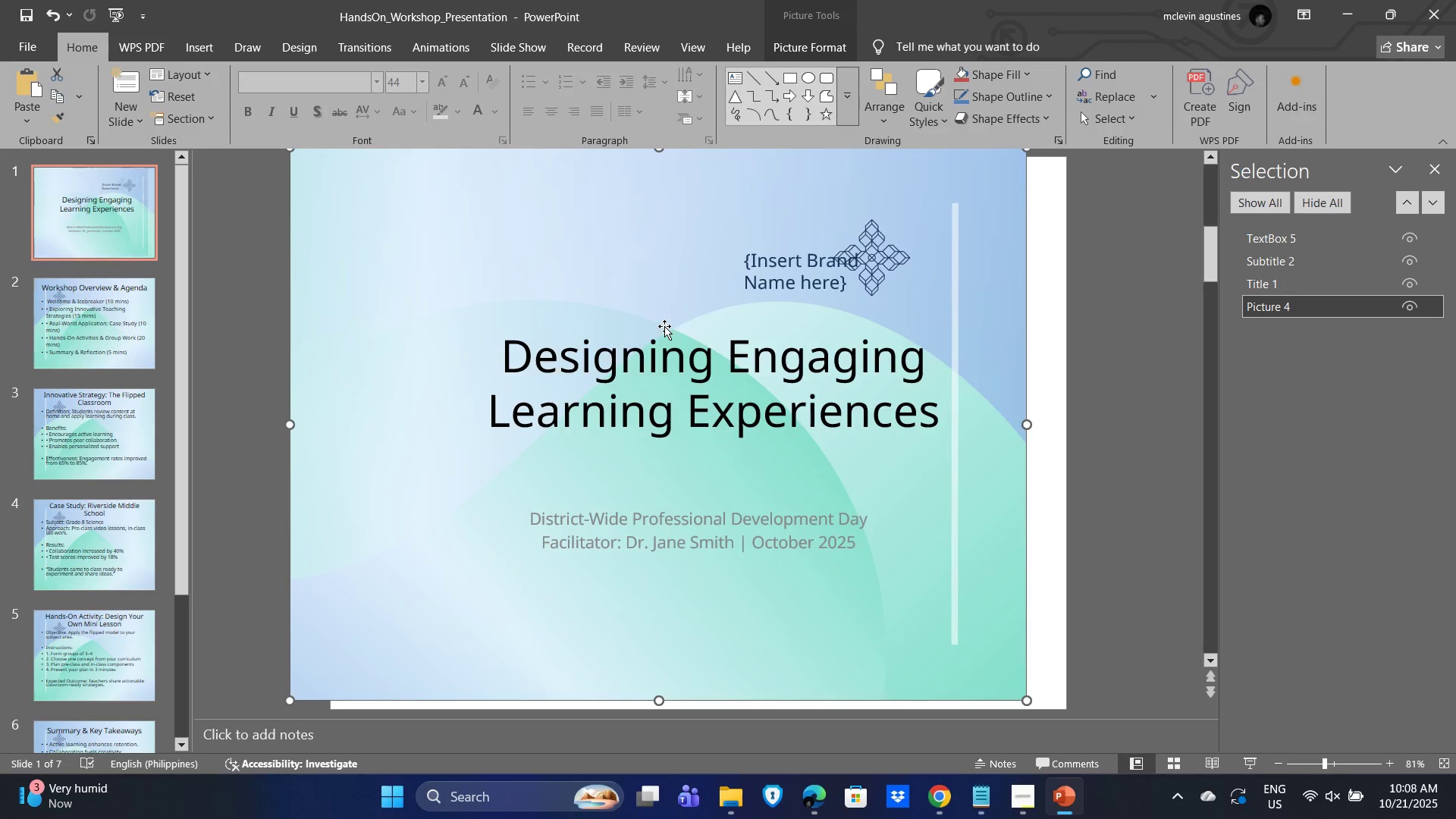 
key(Control+Z)
 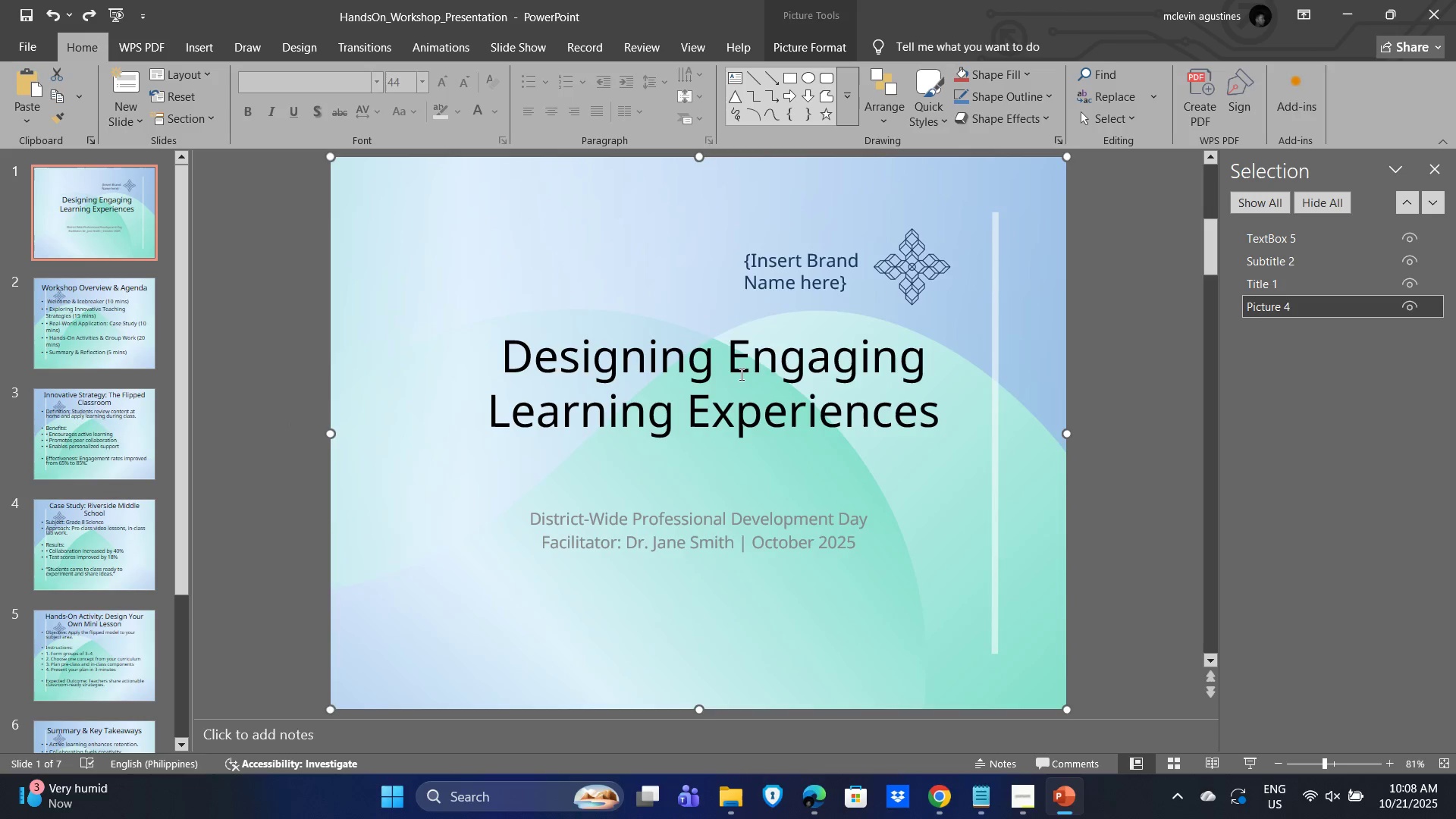 
left_click([740, 374])
 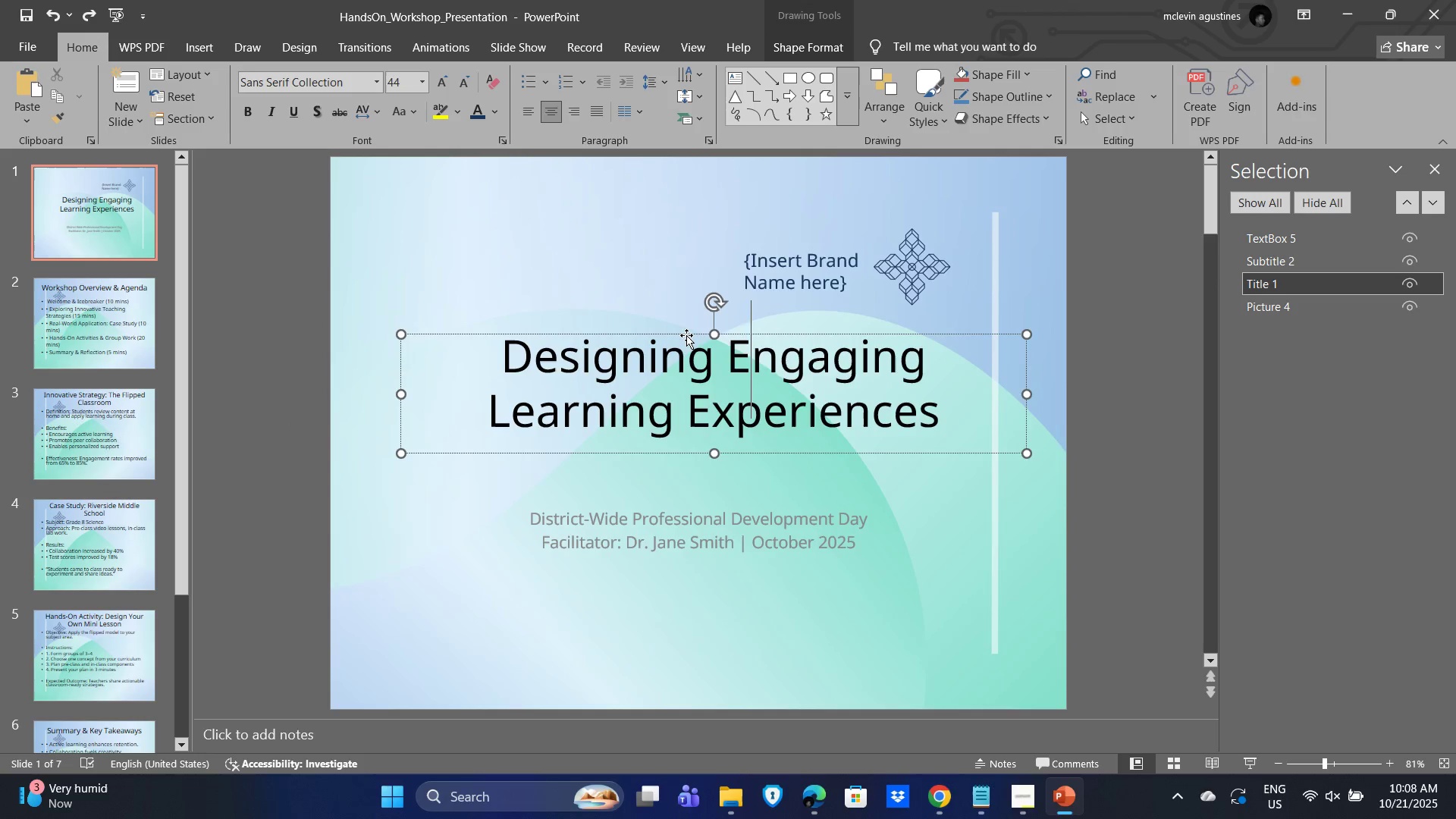 
left_click_drag(start_coordinate=[686, 335], to_coordinate=[644, 340])
 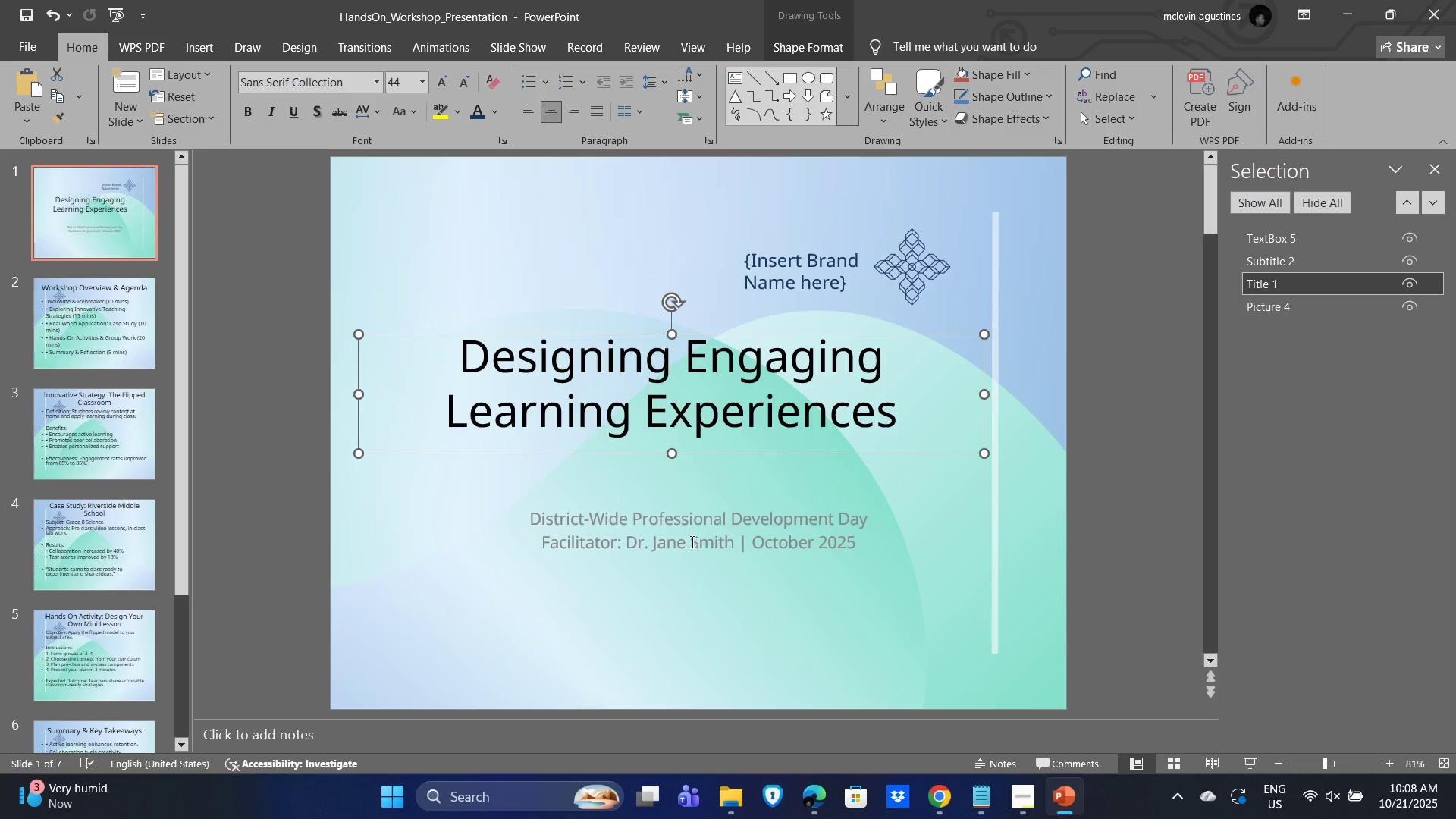 
left_click([691, 541])
 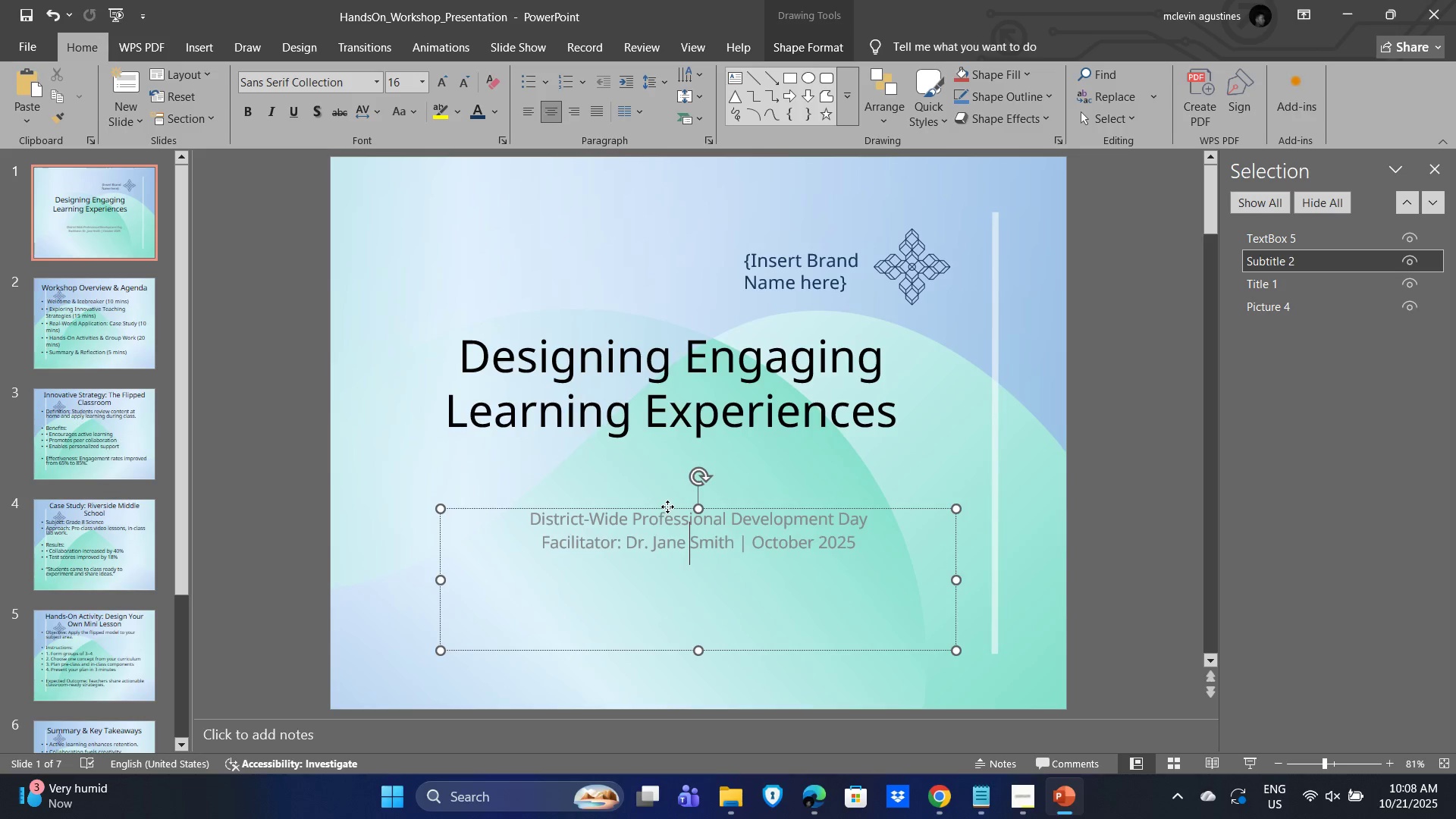 
left_click_drag(start_coordinate=[667, 507], to_coordinate=[630, 487])
 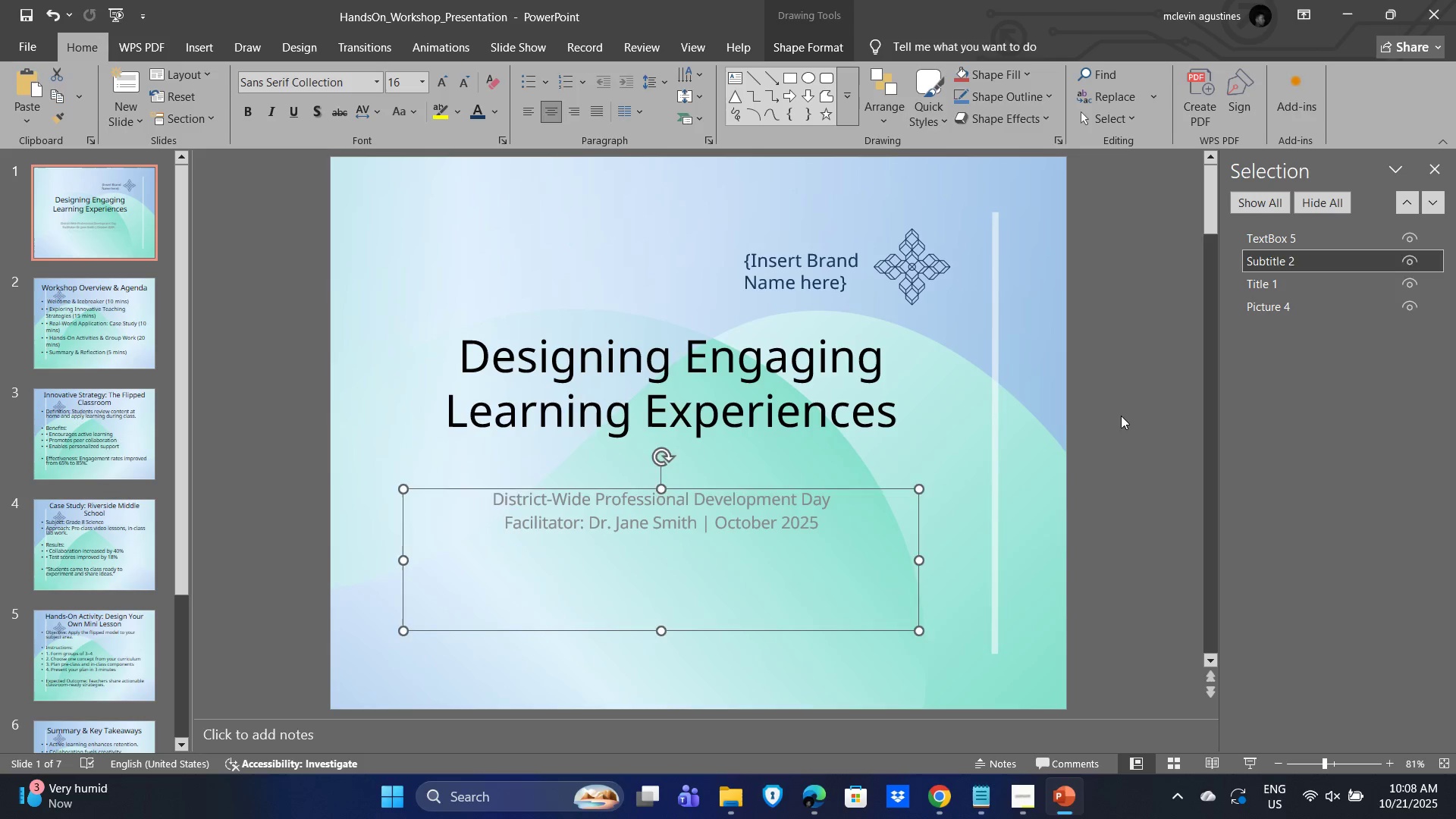 
left_click([1121, 416])
 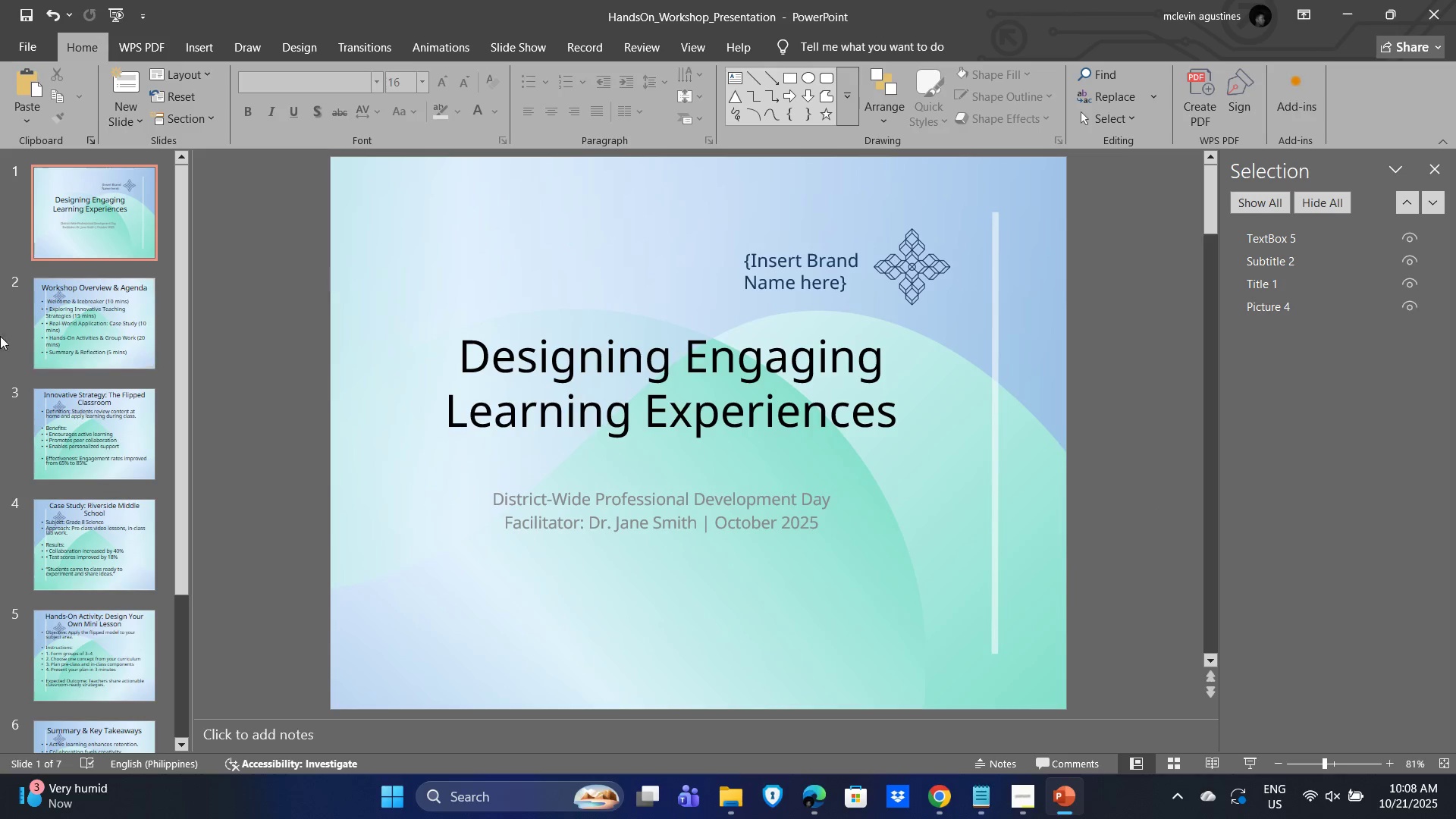 
left_click([130, 322])
 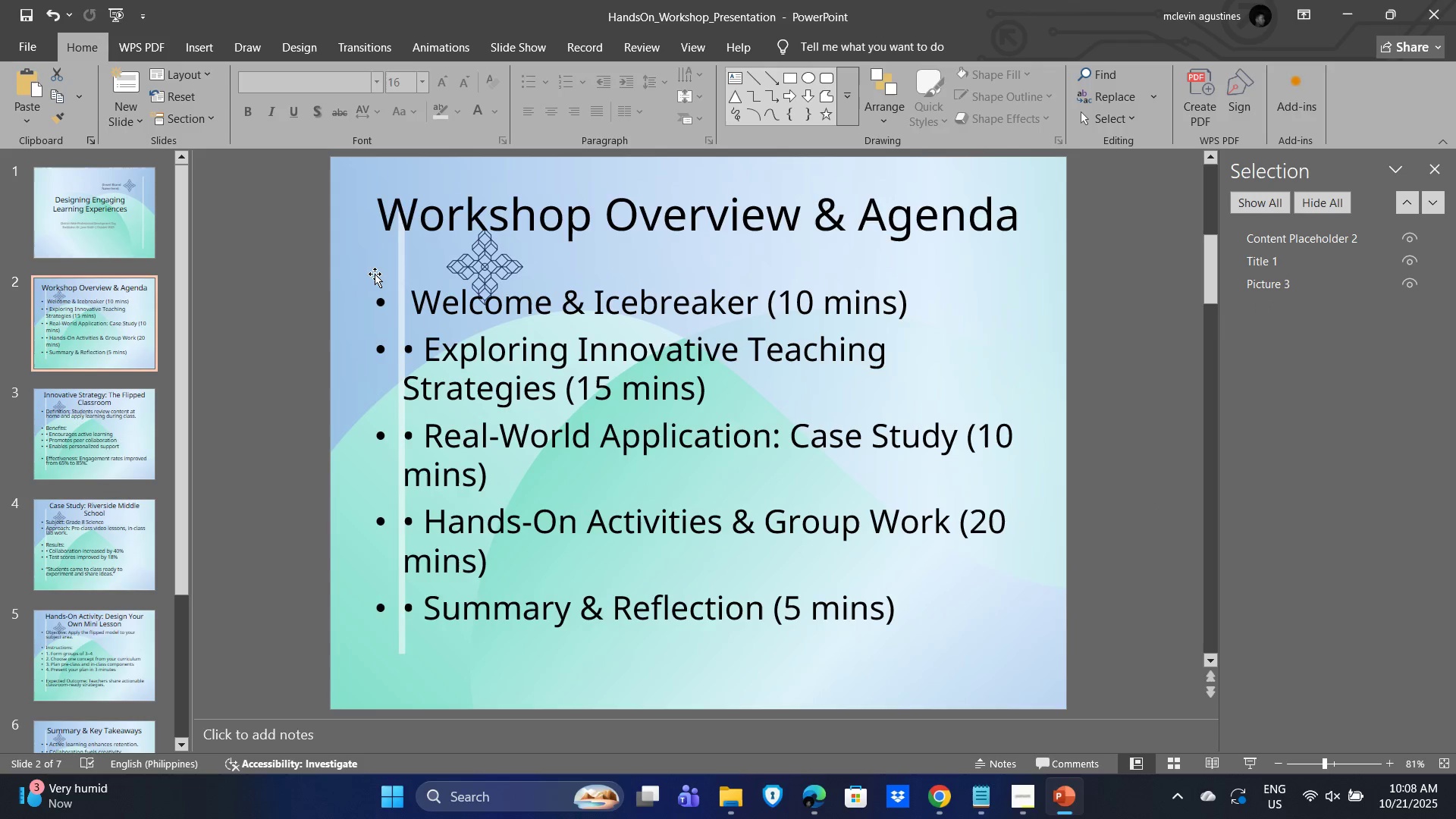 
left_click([372, 269])
 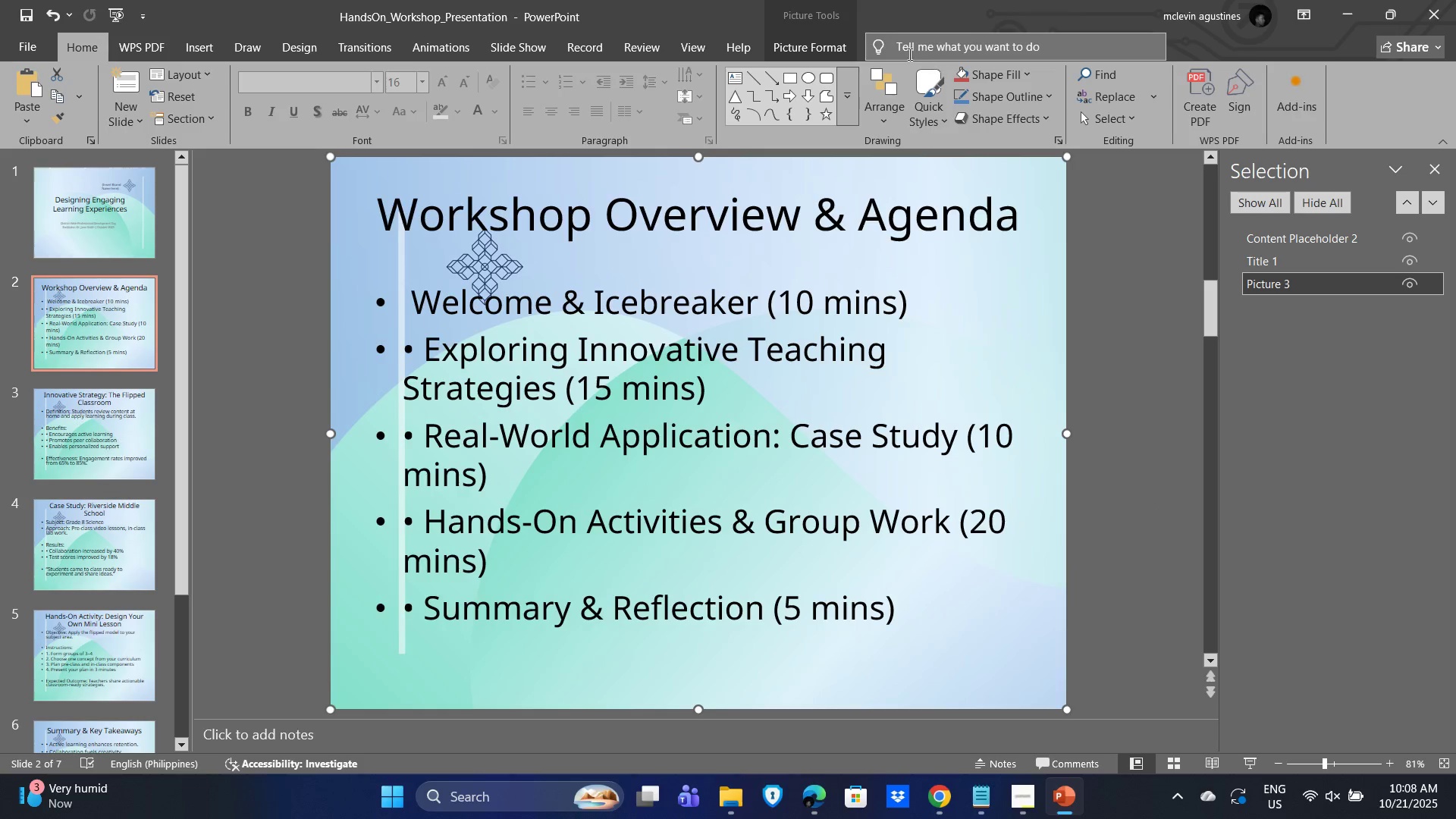 
left_click([815, 43])
 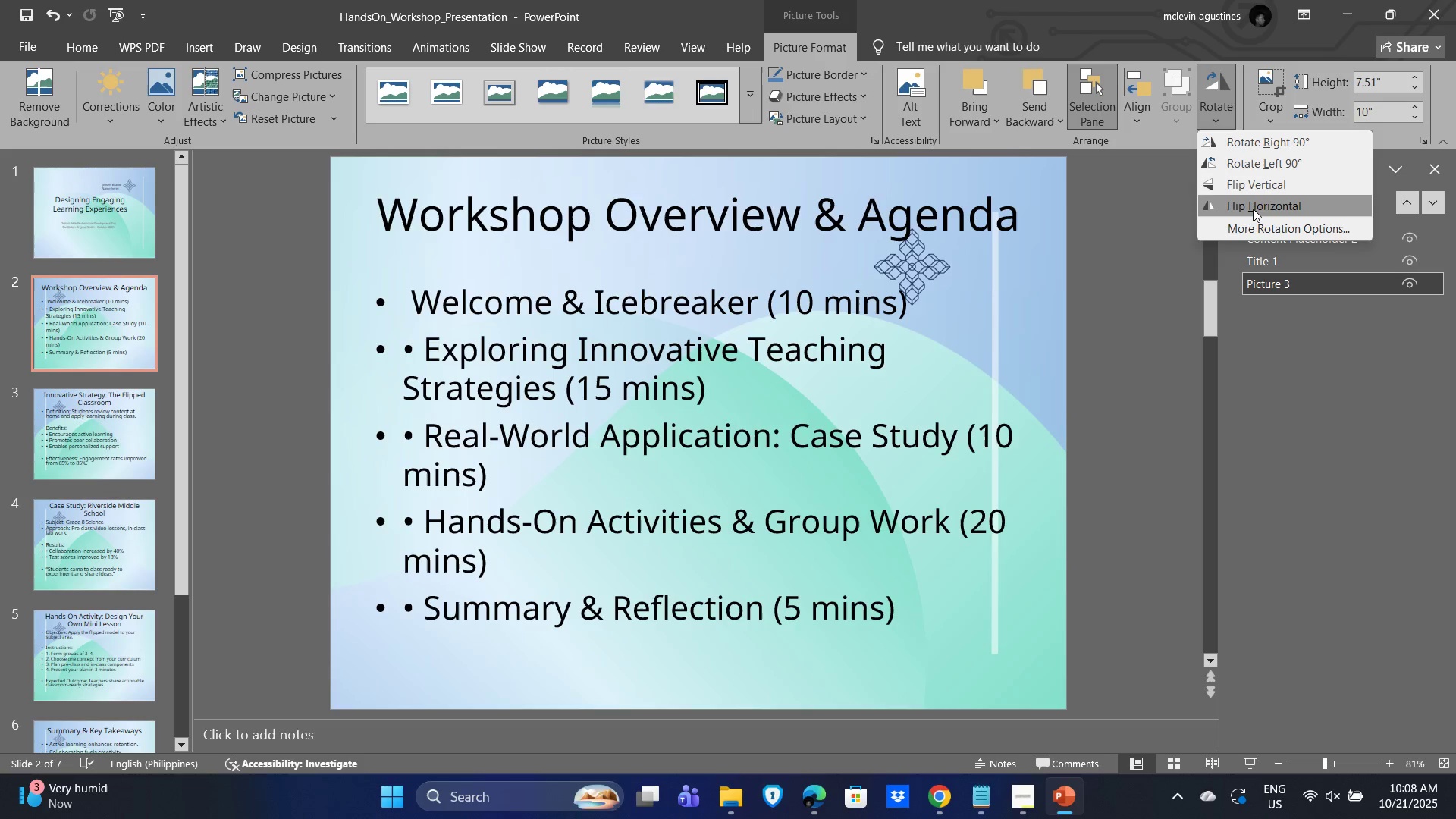 
left_click([1253, 209])
 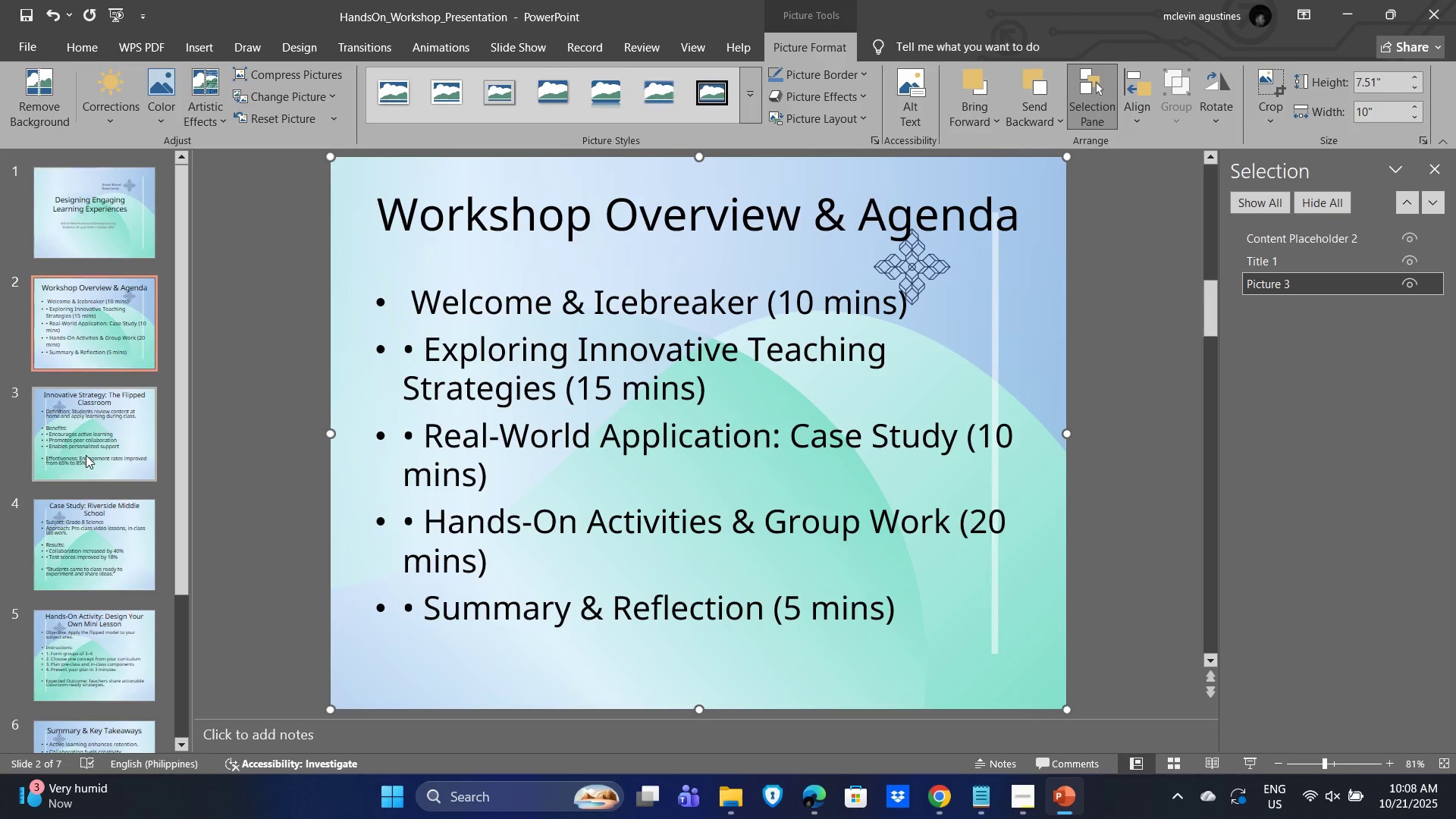 
left_click([82, 454])
 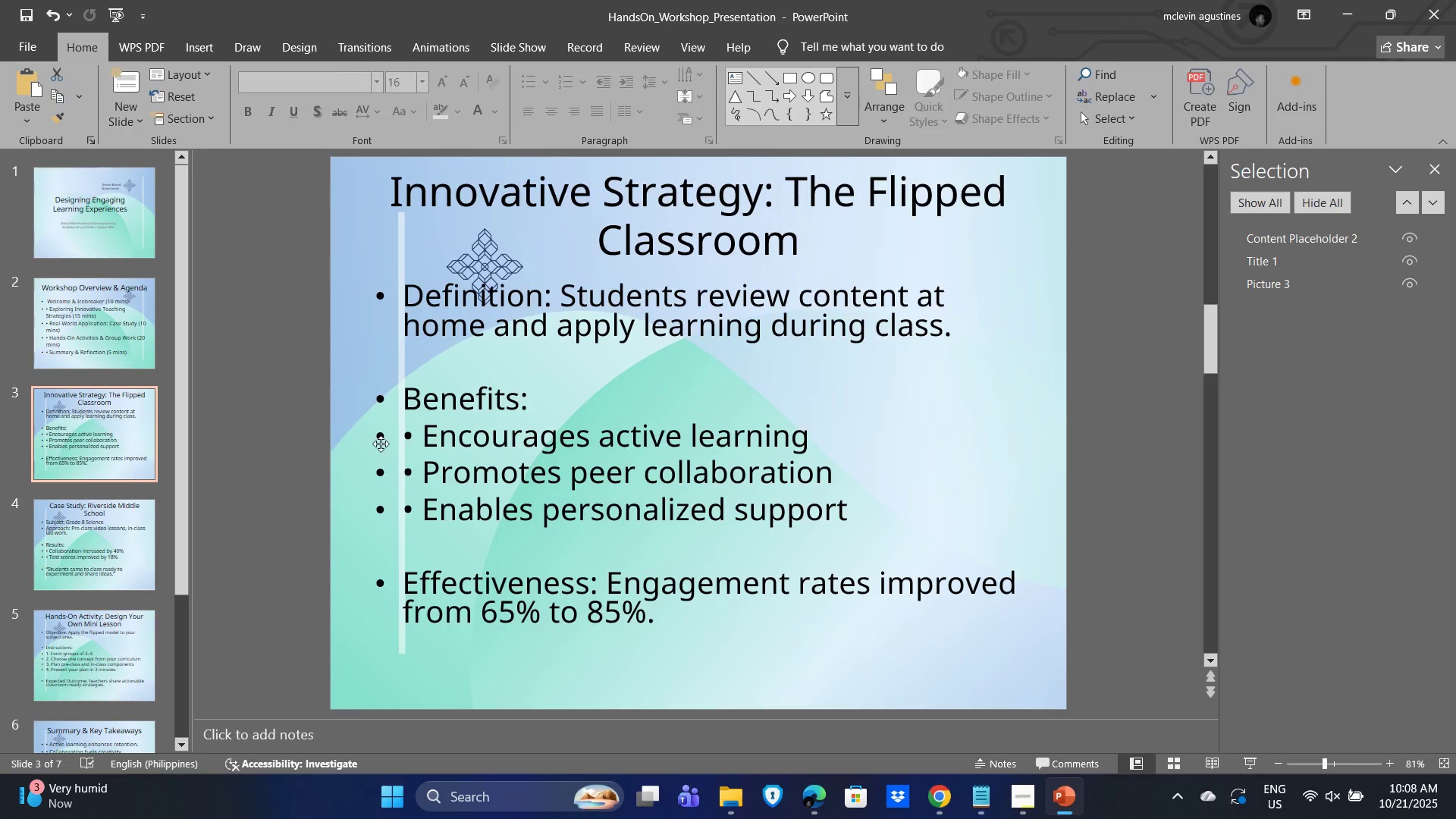 
wait(10.22)
 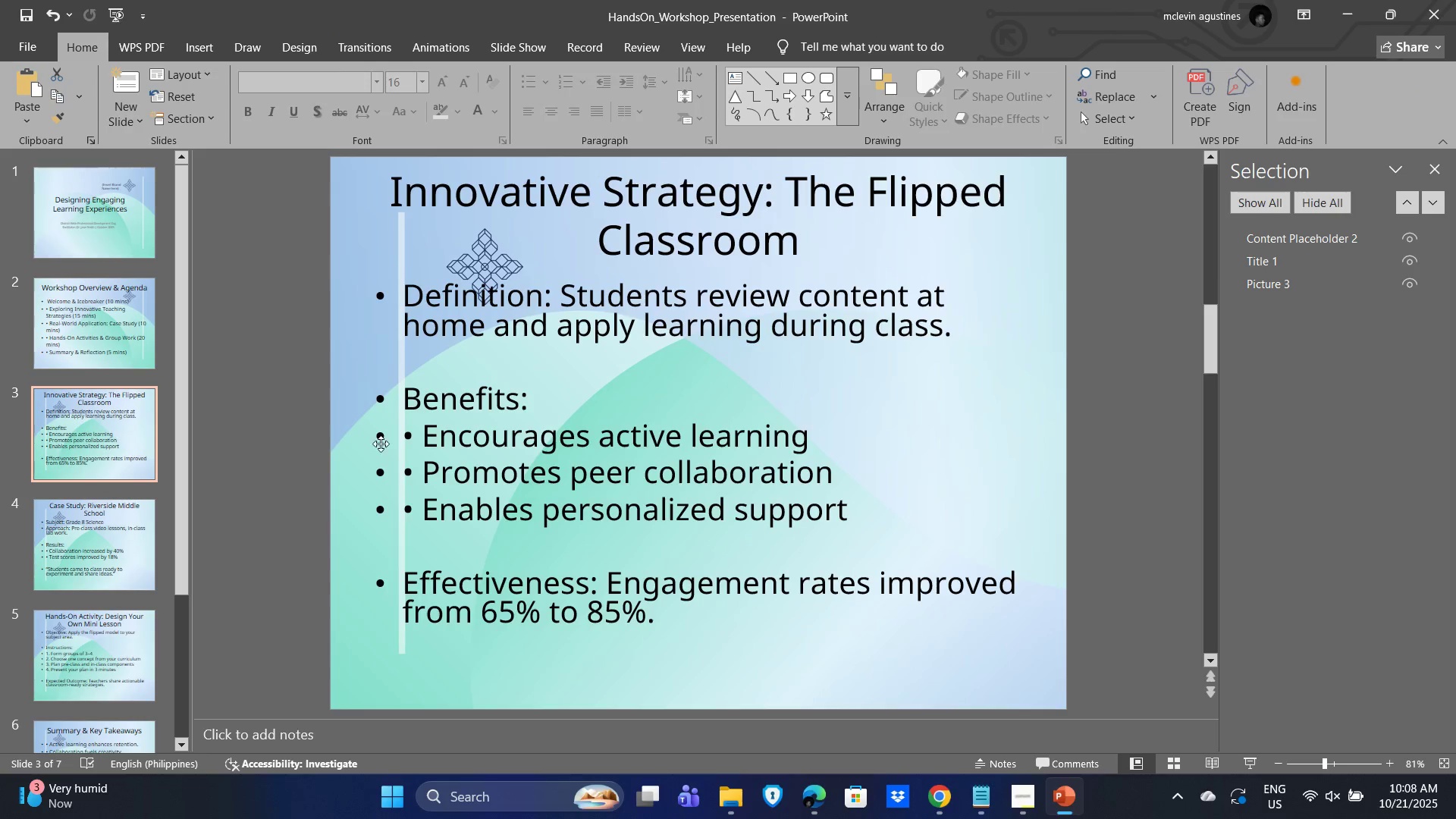 
left_click([1221, 119])
 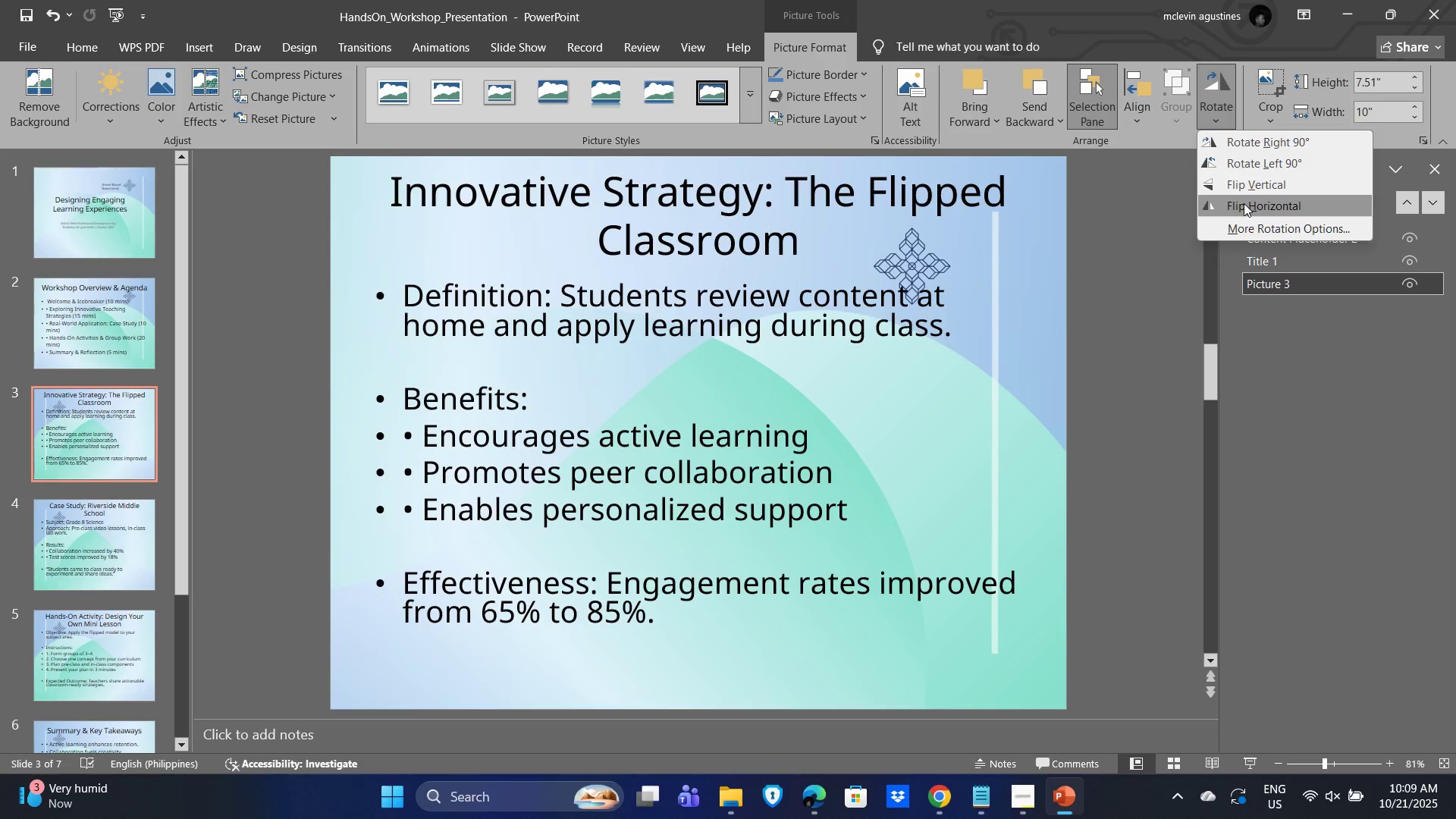 
left_click([1244, 203])
 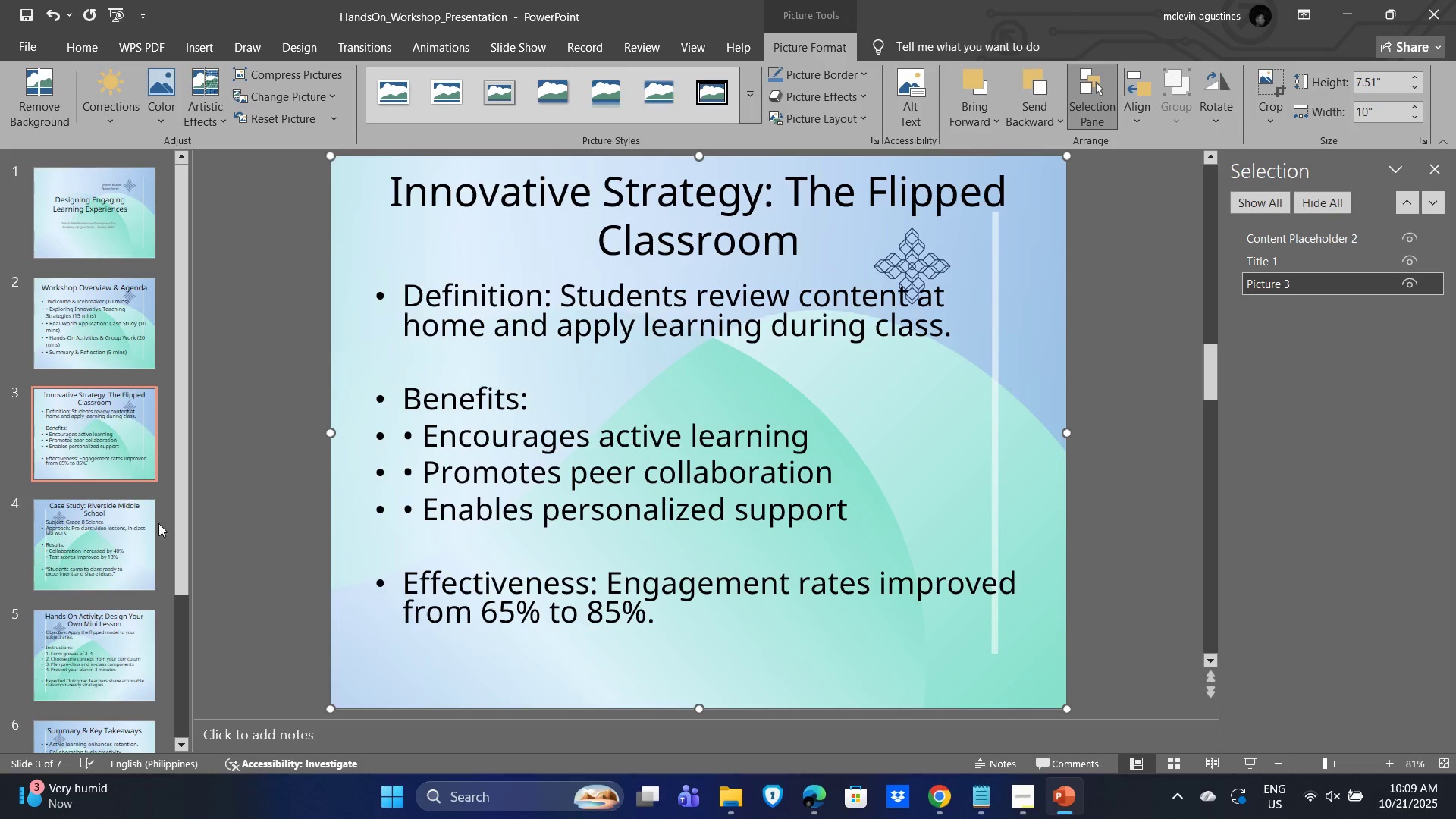 
scroll: coordinate [127, 526], scroll_direction: down, amount: 2.0
 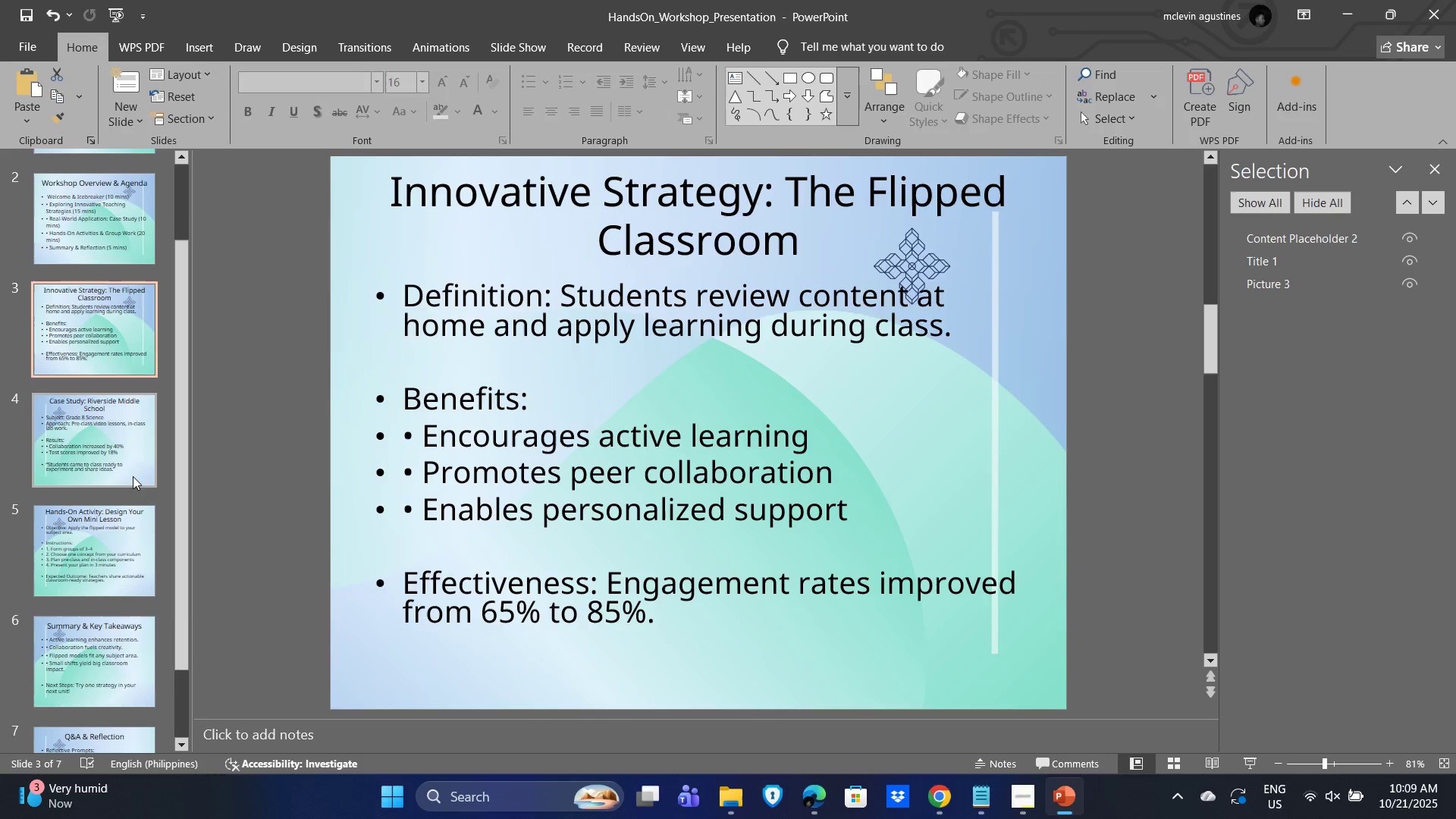 
left_click([133, 476])
 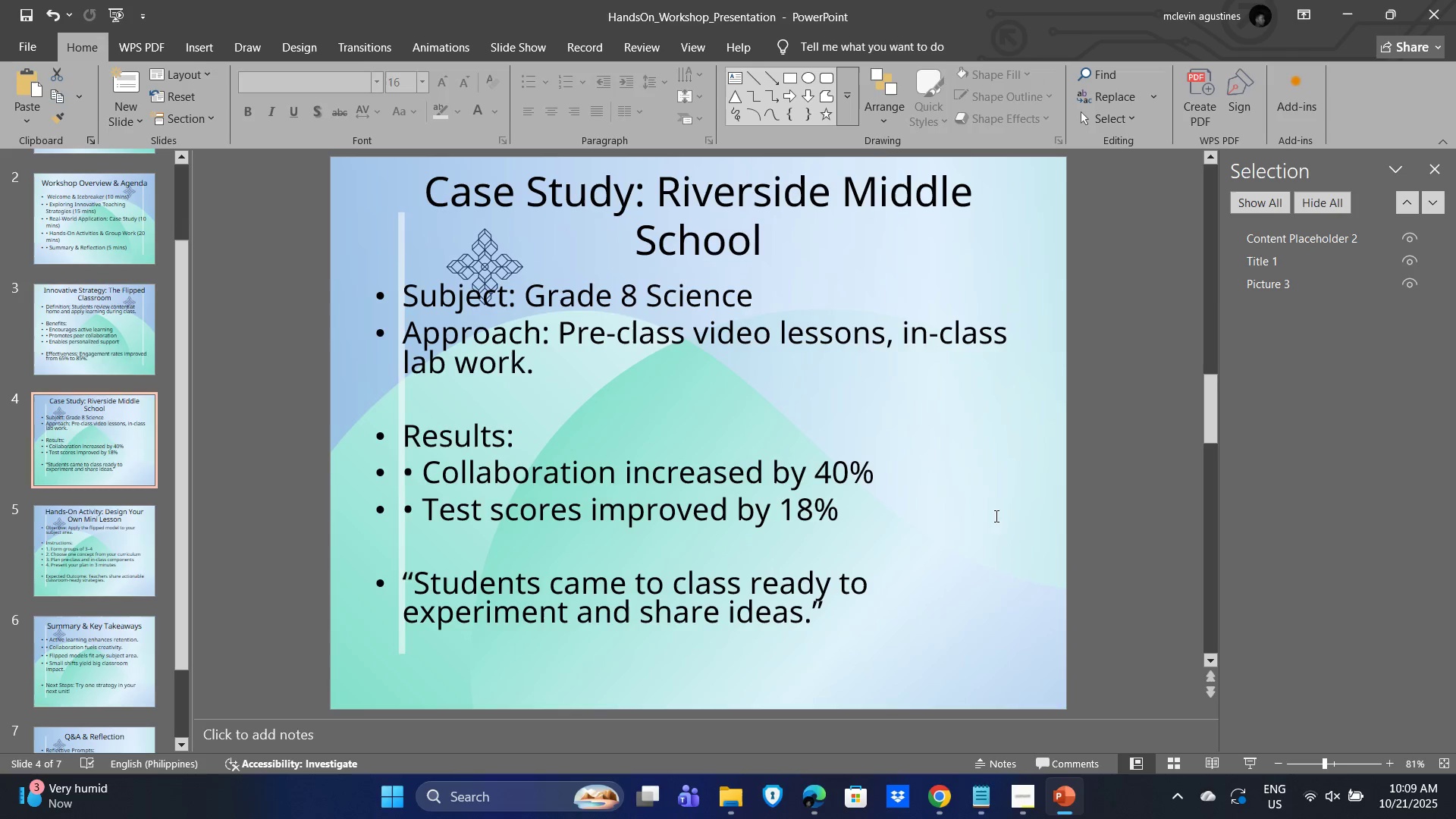 
left_click([993, 522])
 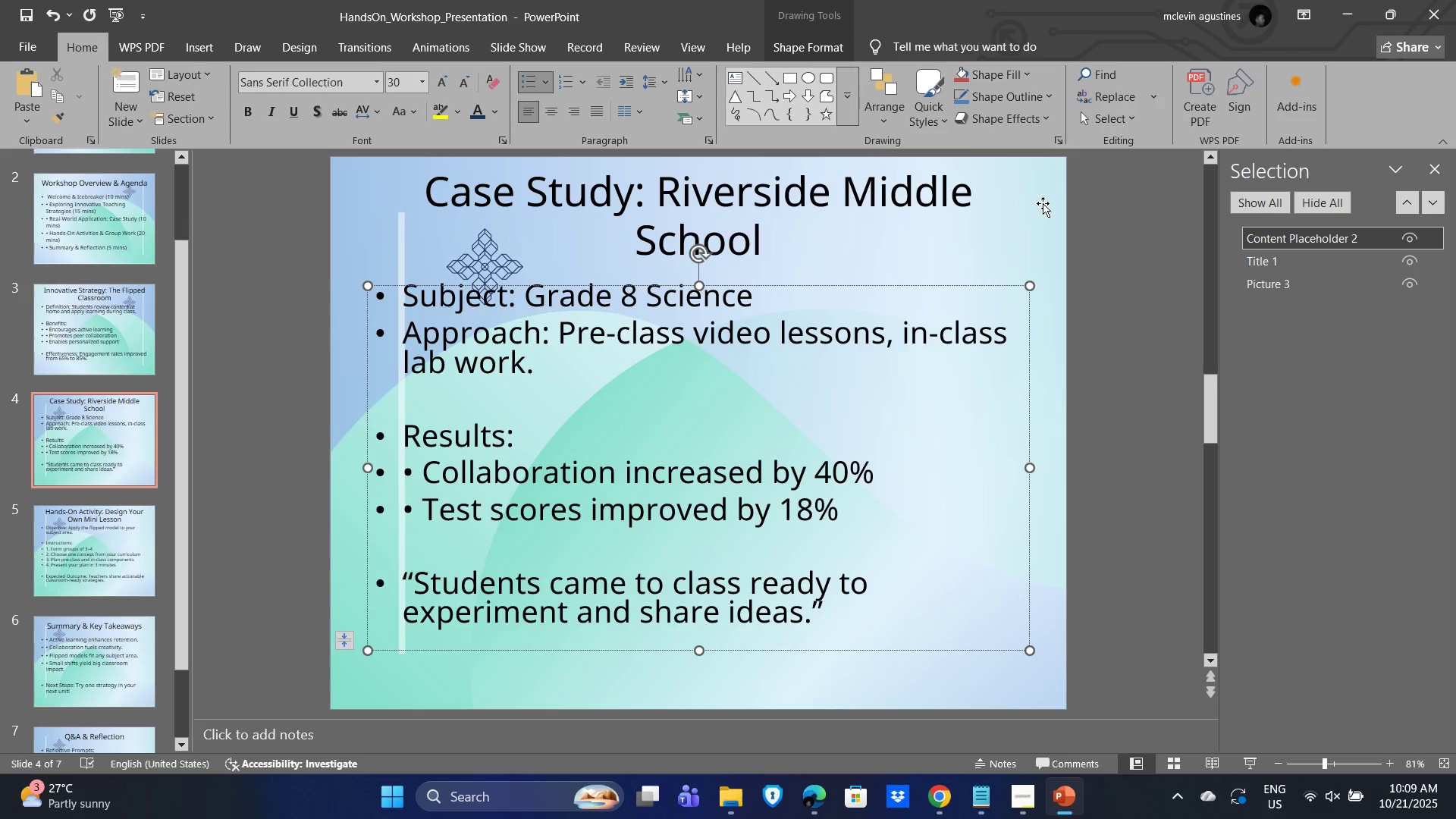 
left_click([1040, 202])
 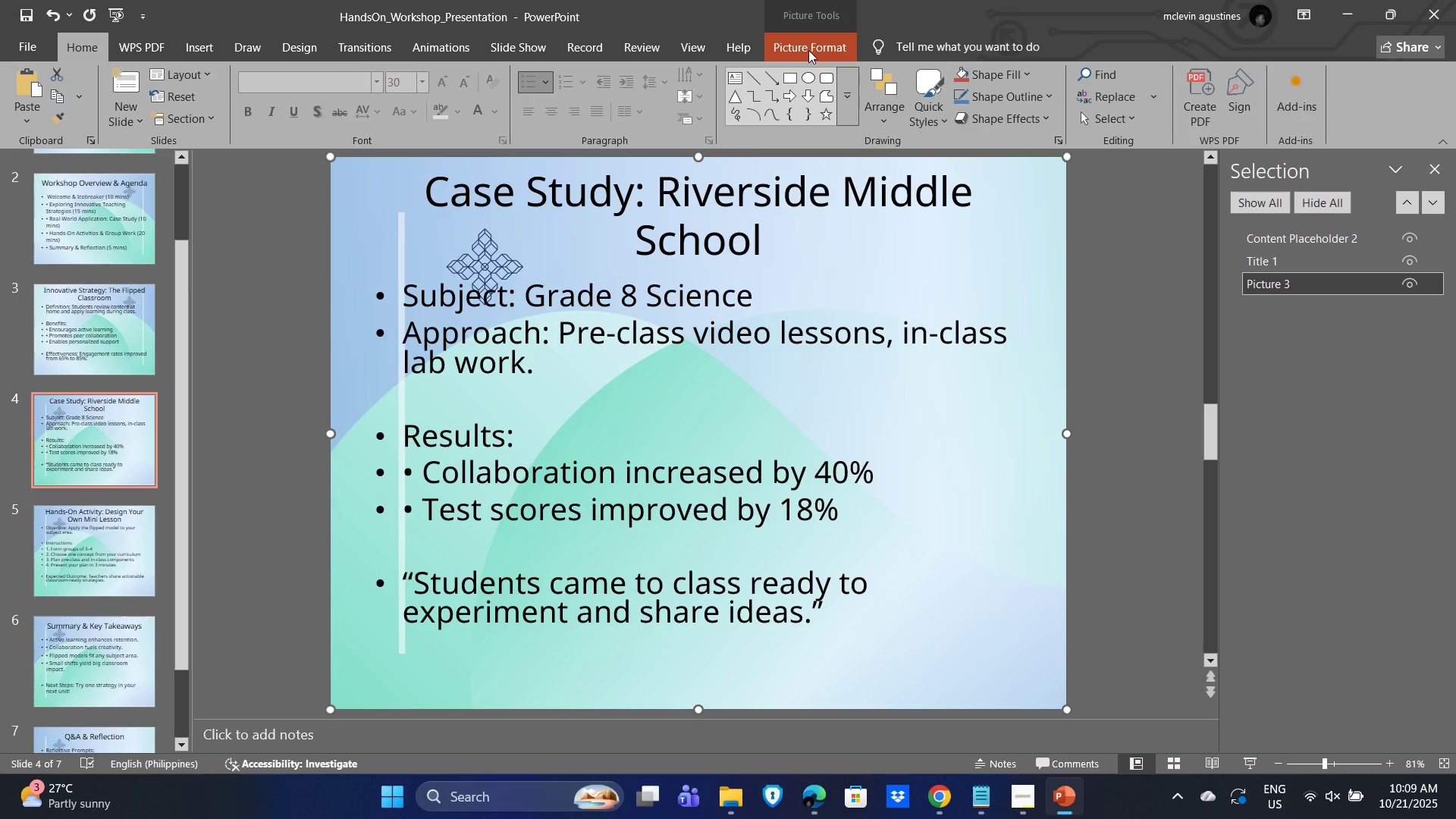 
left_click([811, 50])
 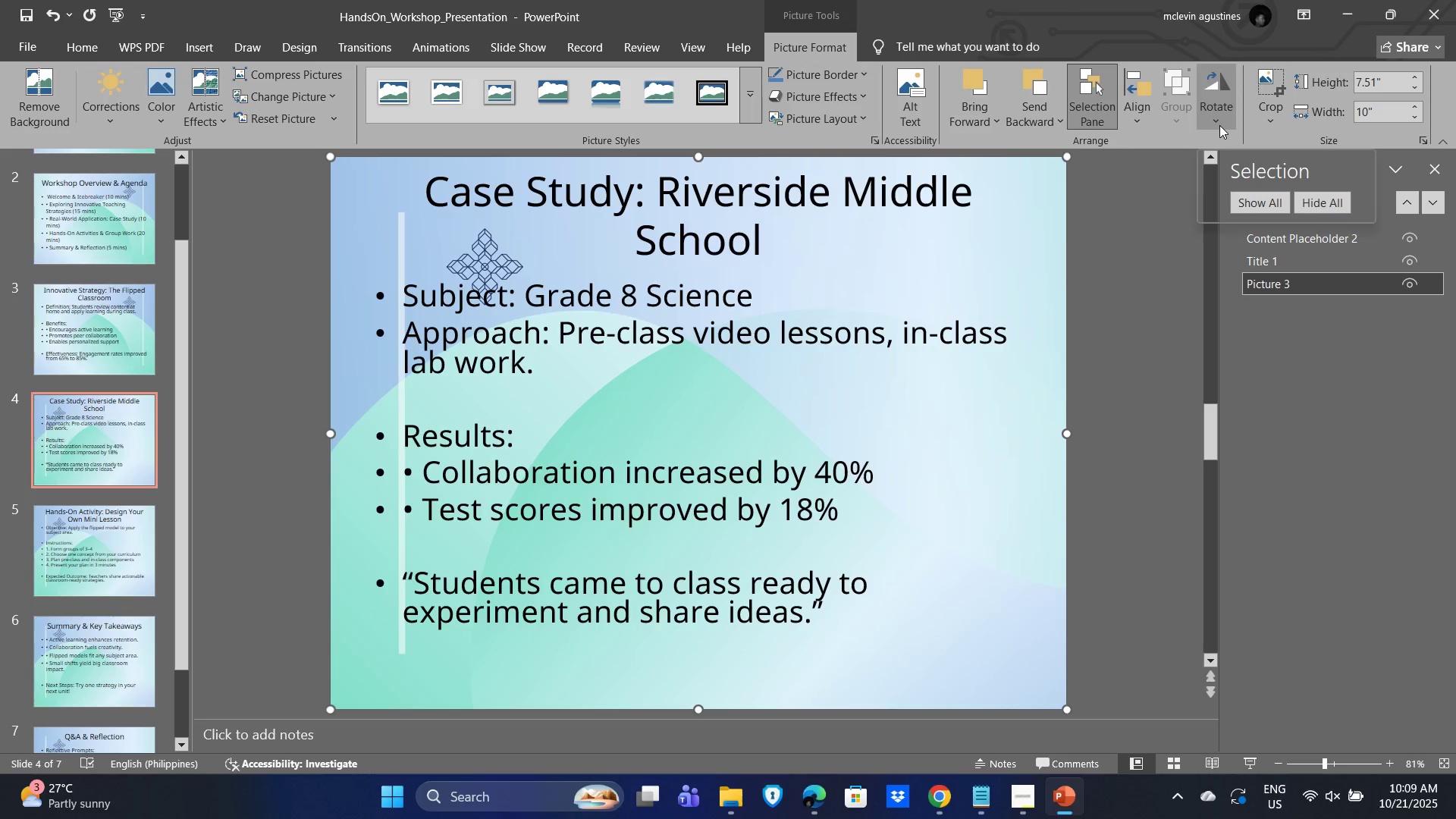 
left_click([1219, 125])
 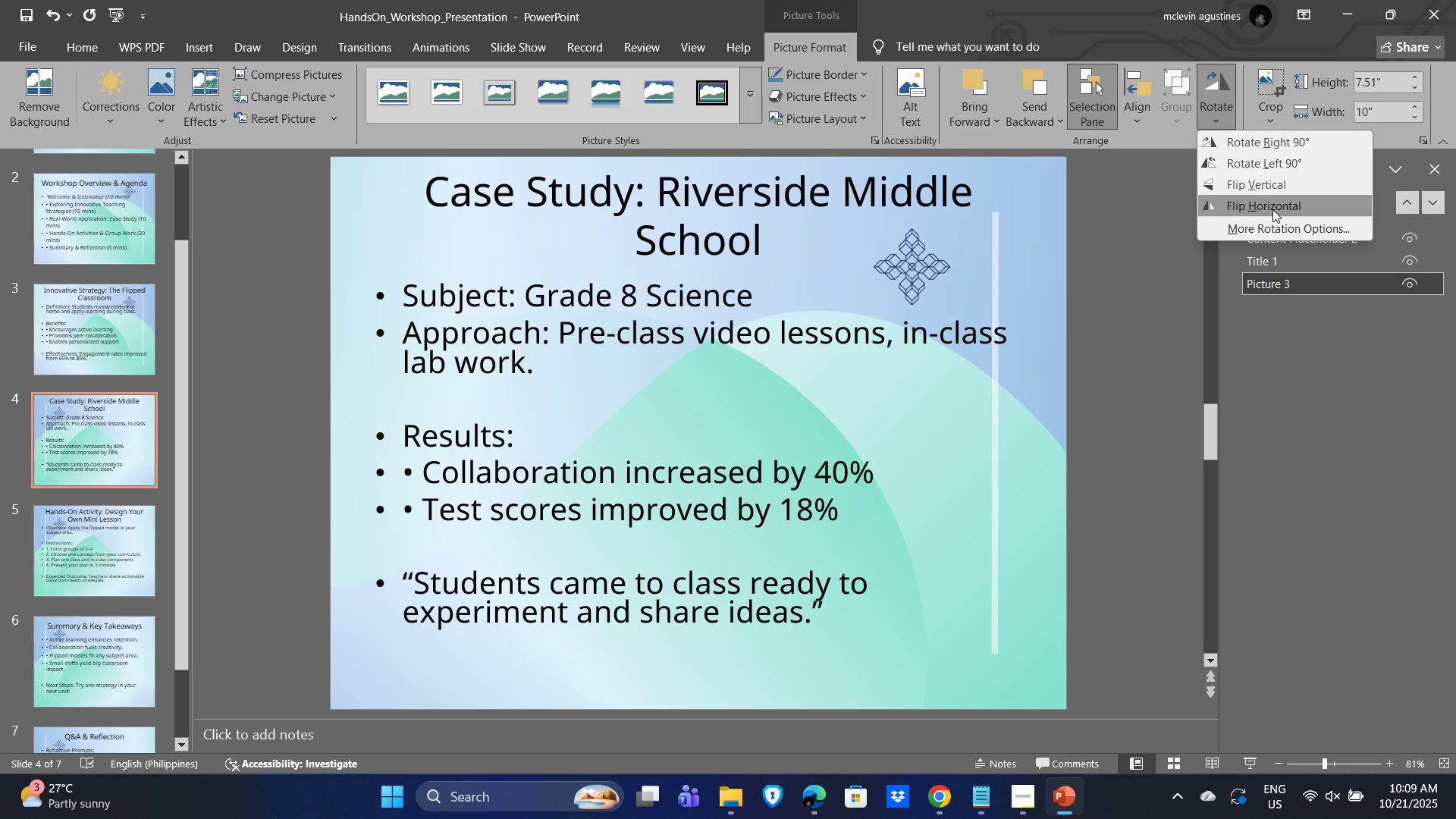 
left_click([1272, 209])
 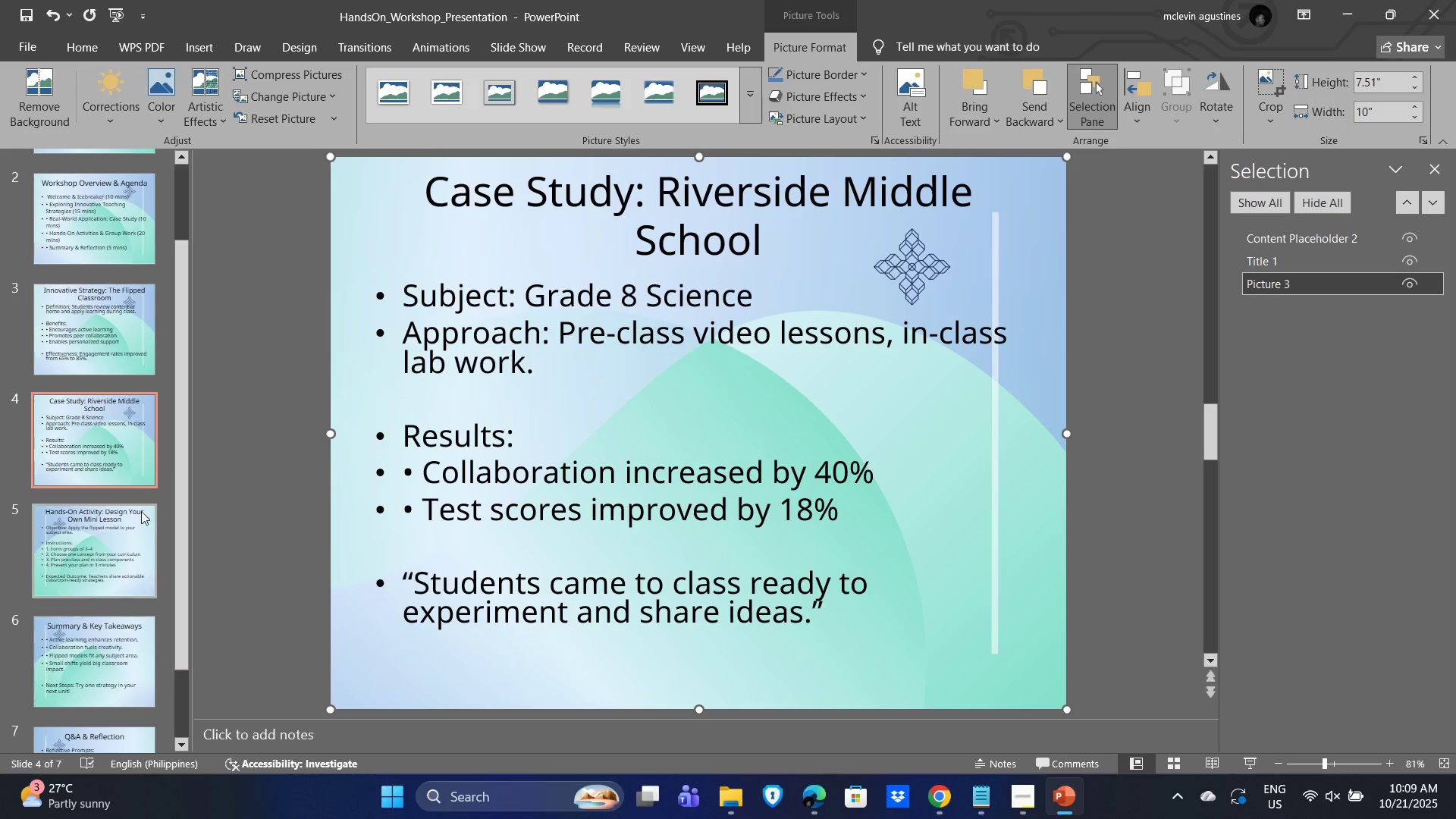 
scroll: coordinate [127, 519], scroll_direction: down, amount: 3.0
 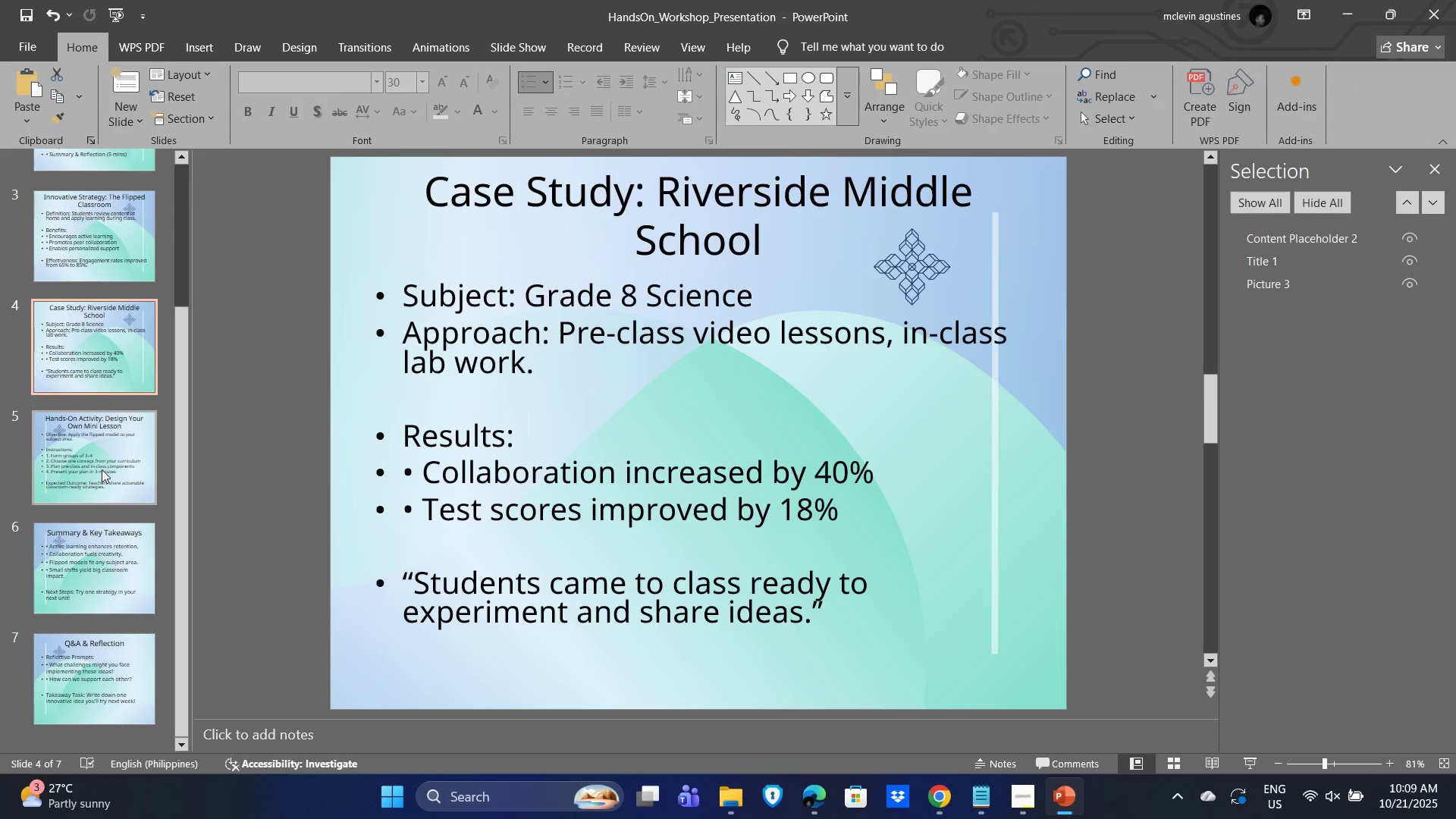 
left_click([102, 469])
 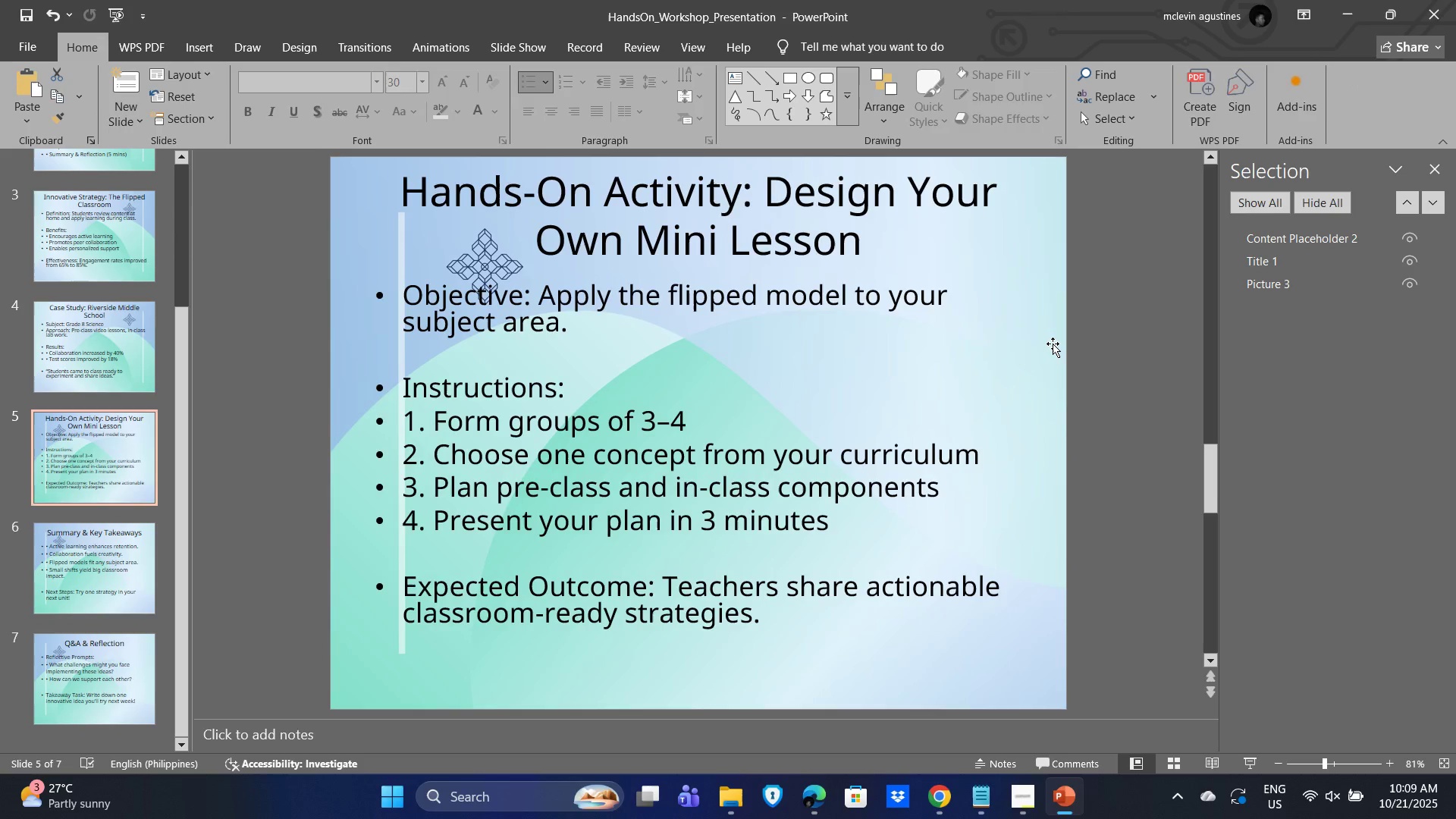 
left_click([1053, 344])
 